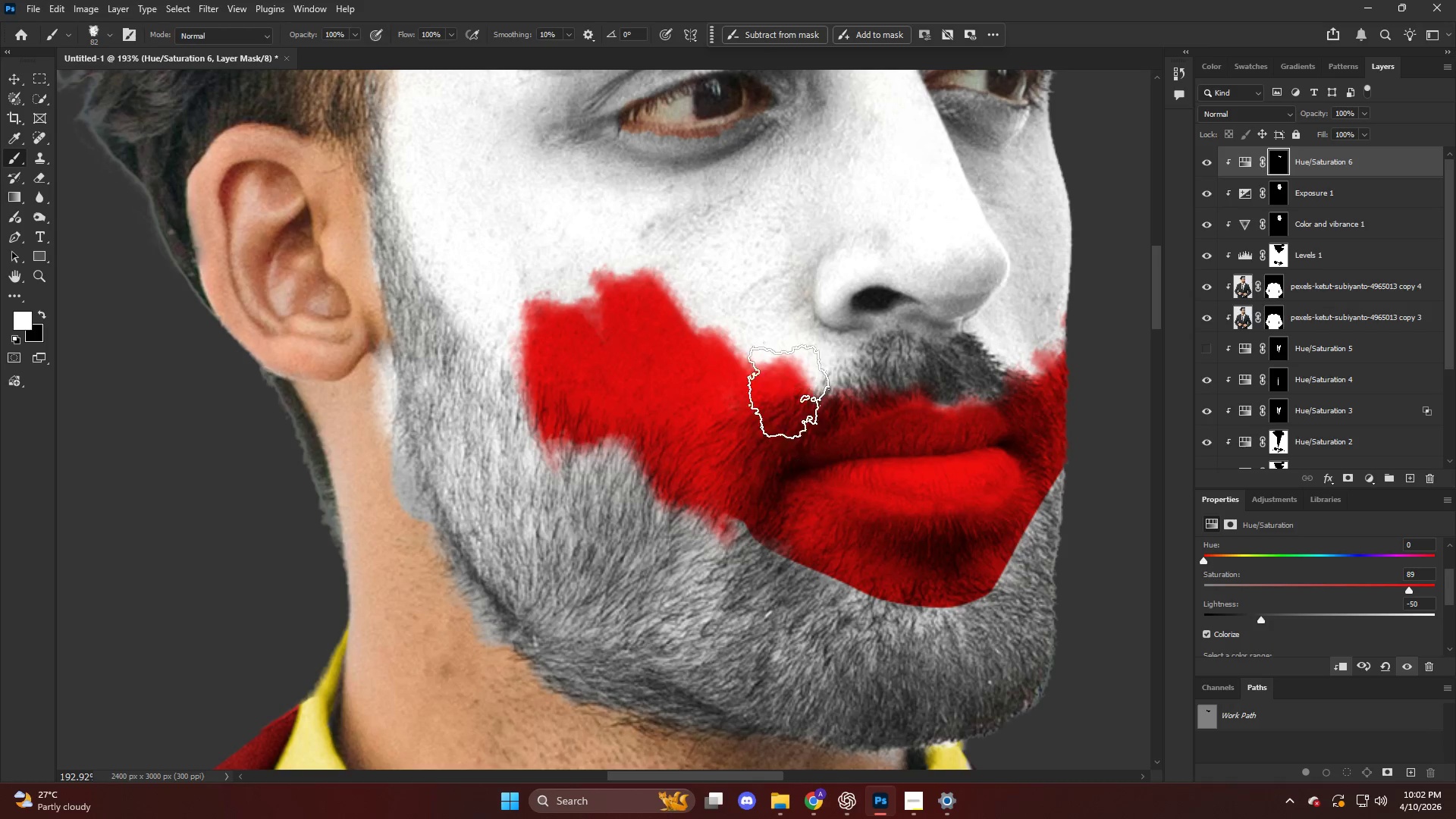 
left_click_drag(start_coordinate=[797, 384], to_coordinate=[802, 435])
 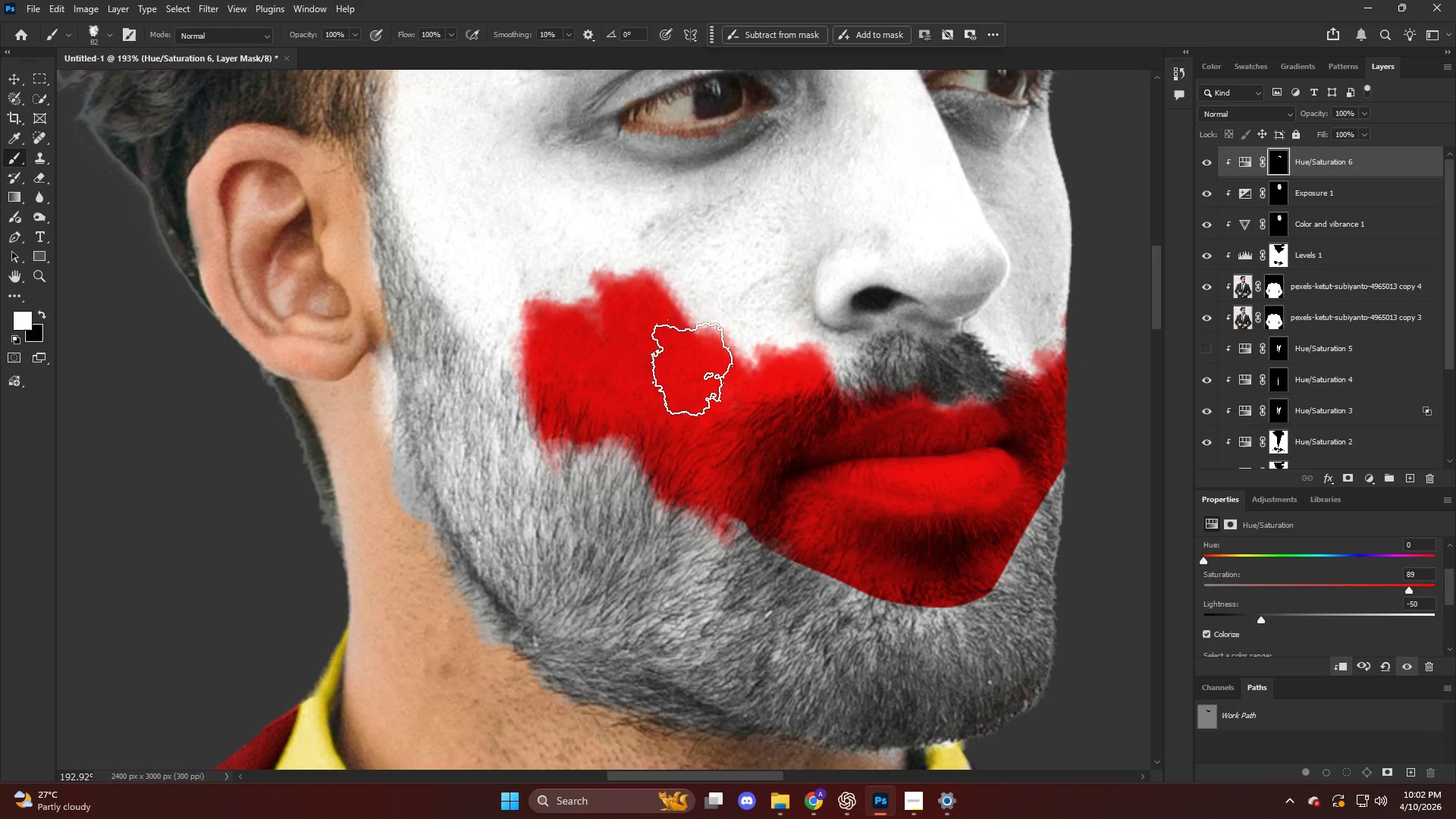 
left_click_drag(start_coordinate=[693, 366], to_coordinate=[695, 428])
 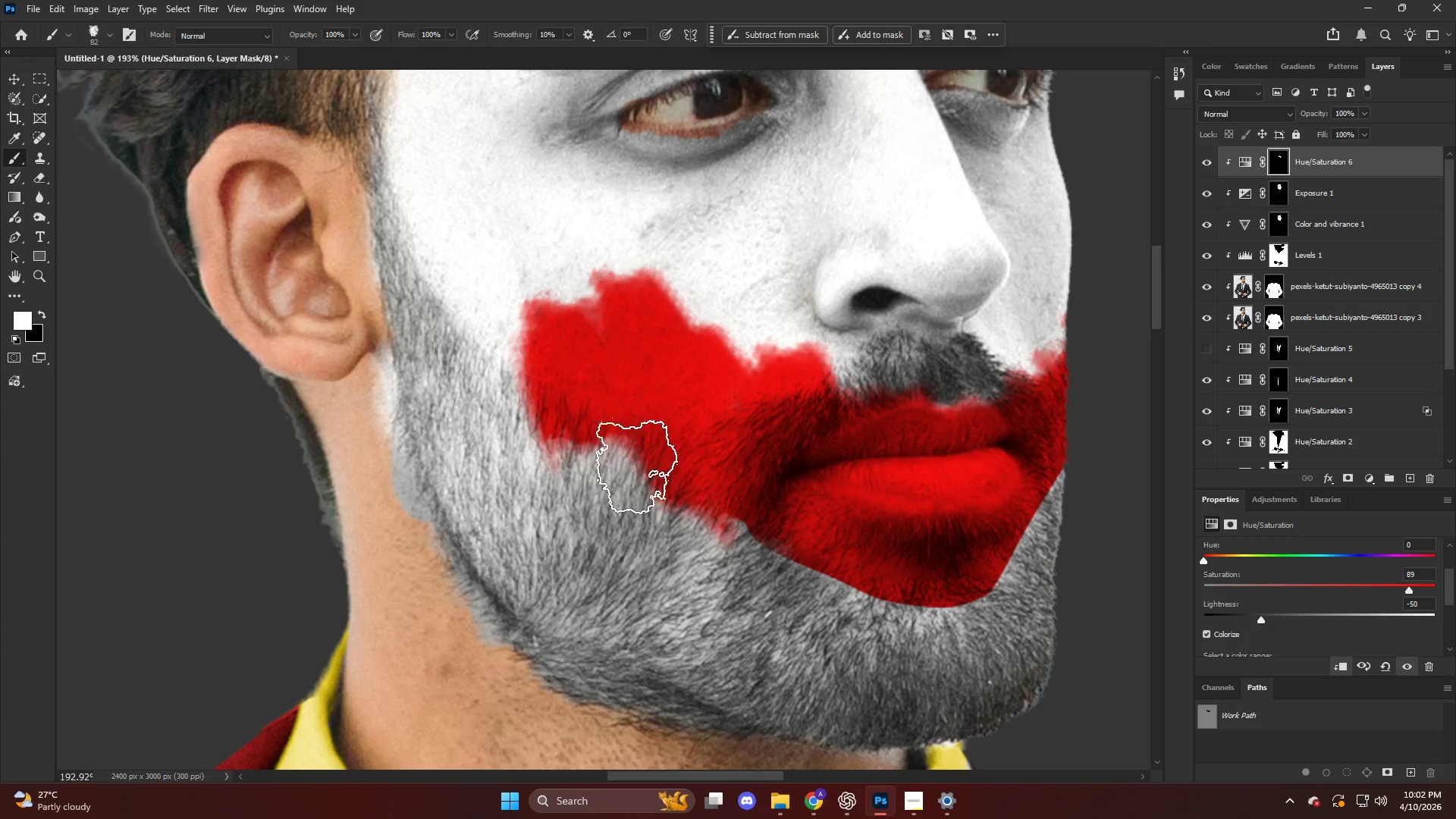 
left_click_drag(start_coordinate=[643, 455], to_coordinate=[638, 488])
 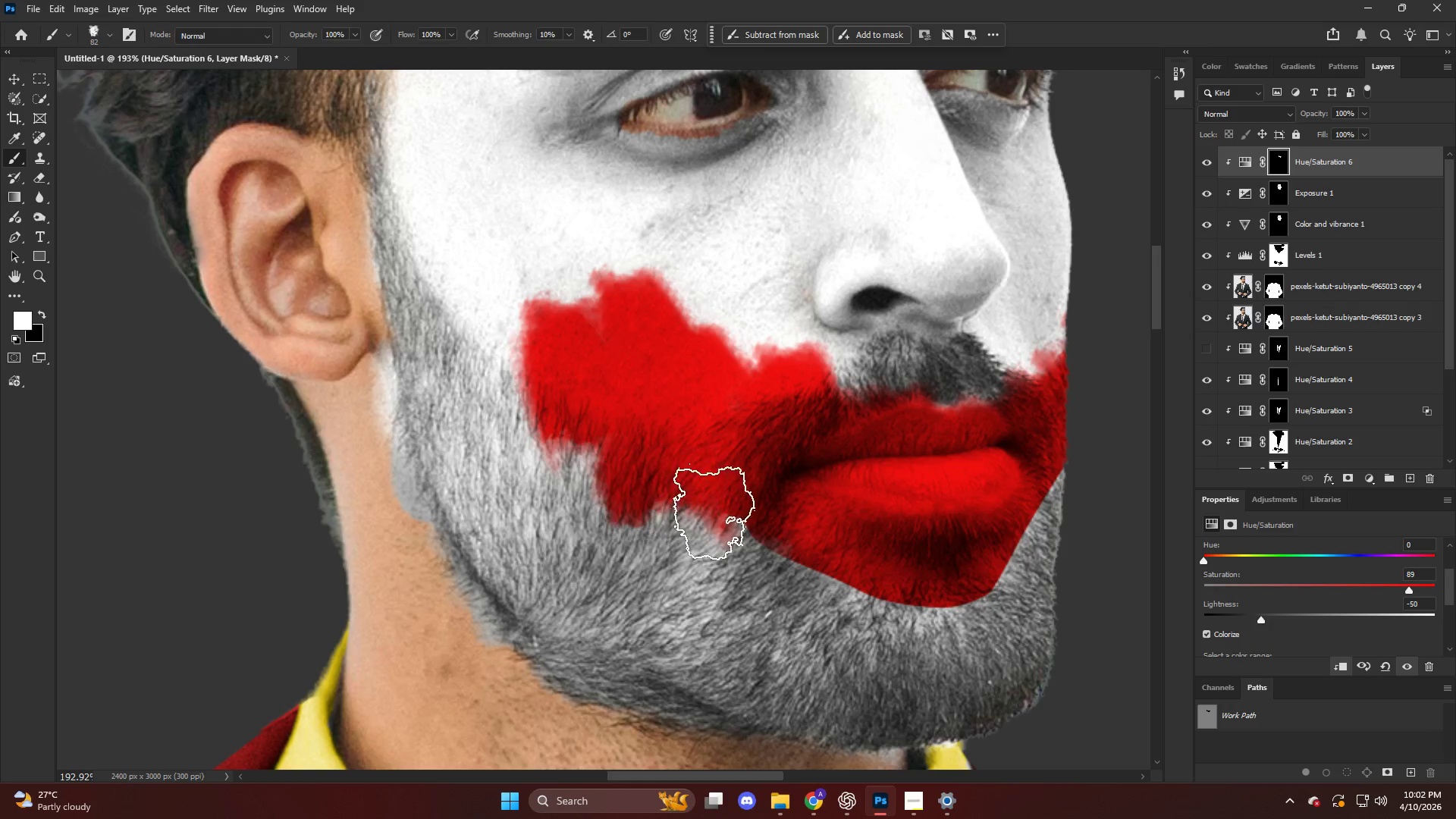 
left_click_drag(start_coordinate=[714, 503], to_coordinate=[731, 528])
 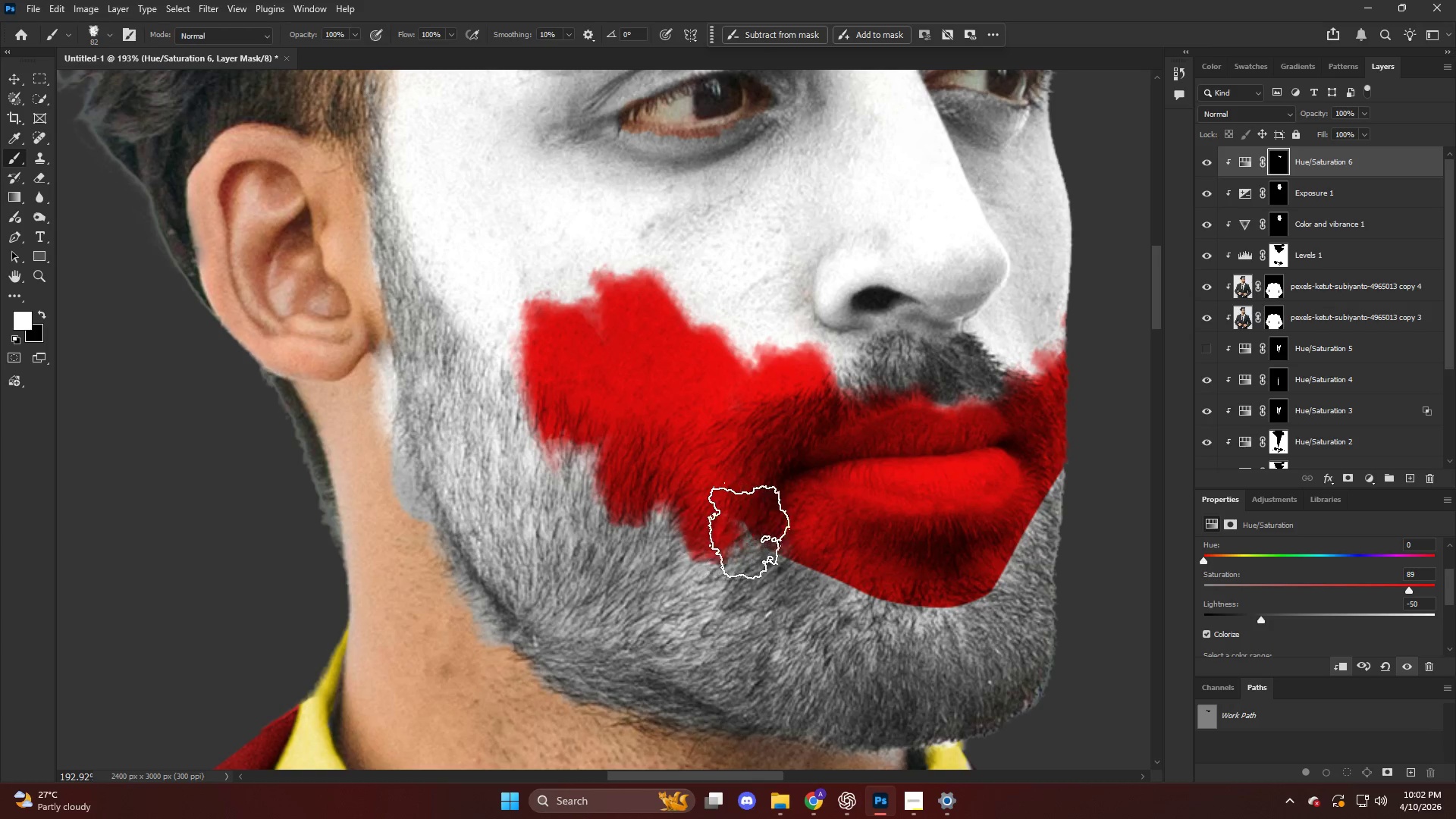 
left_click_drag(start_coordinate=[754, 531], to_coordinate=[733, 521])
 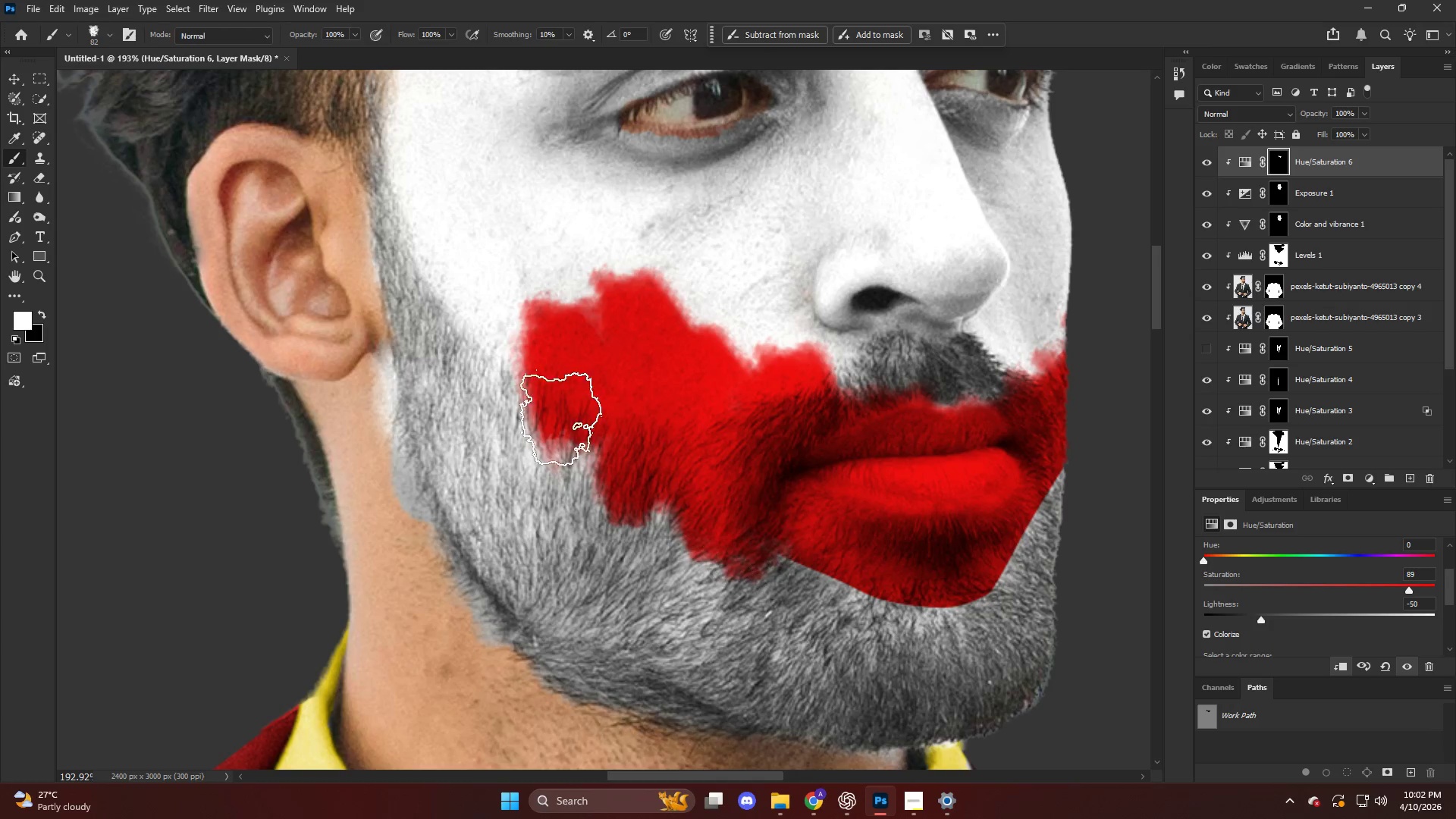 
left_click_drag(start_coordinate=[571, 413], to_coordinate=[561, 418])
 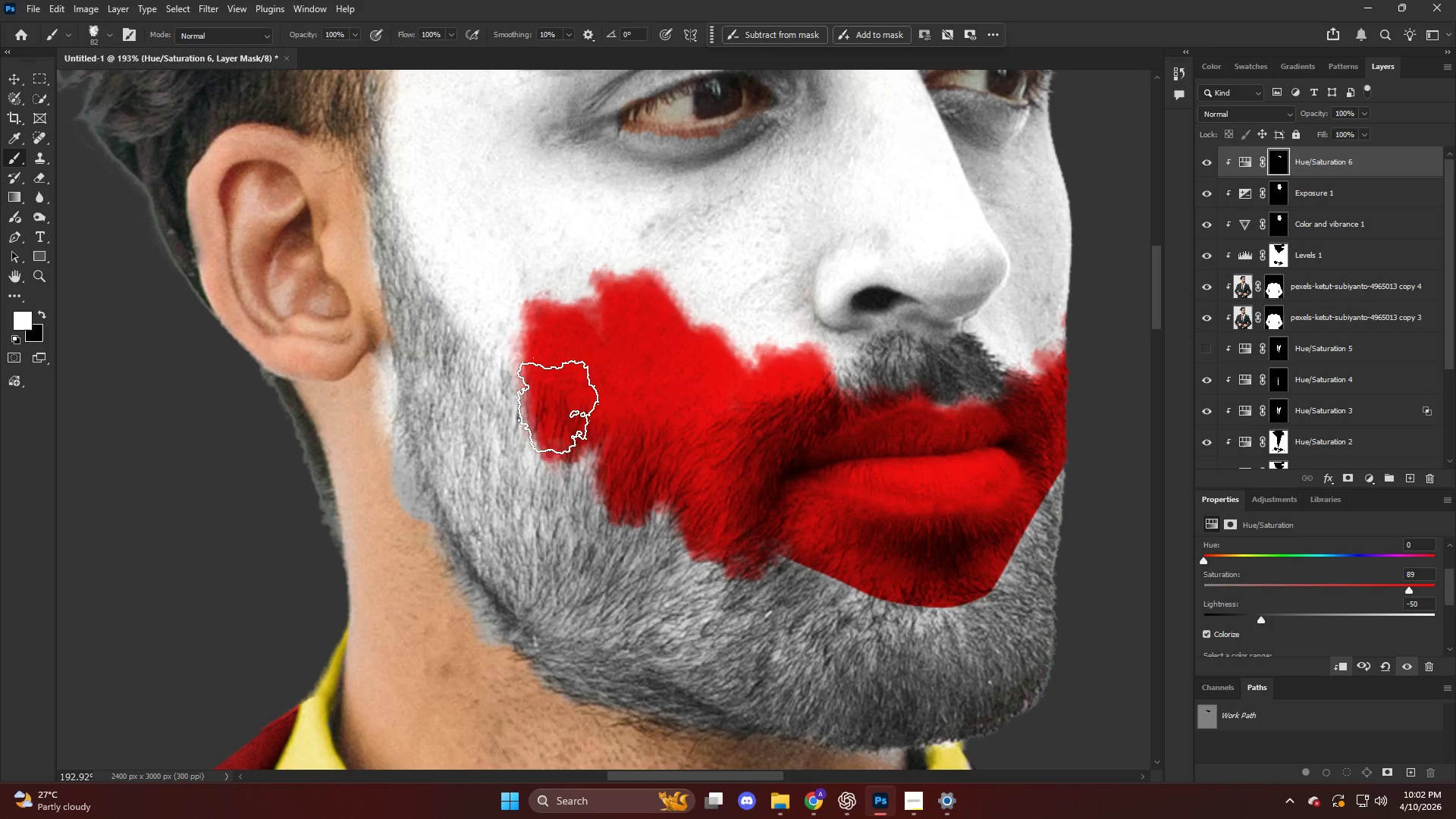 
left_click_drag(start_coordinate=[549, 387], to_coordinate=[598, 447])
 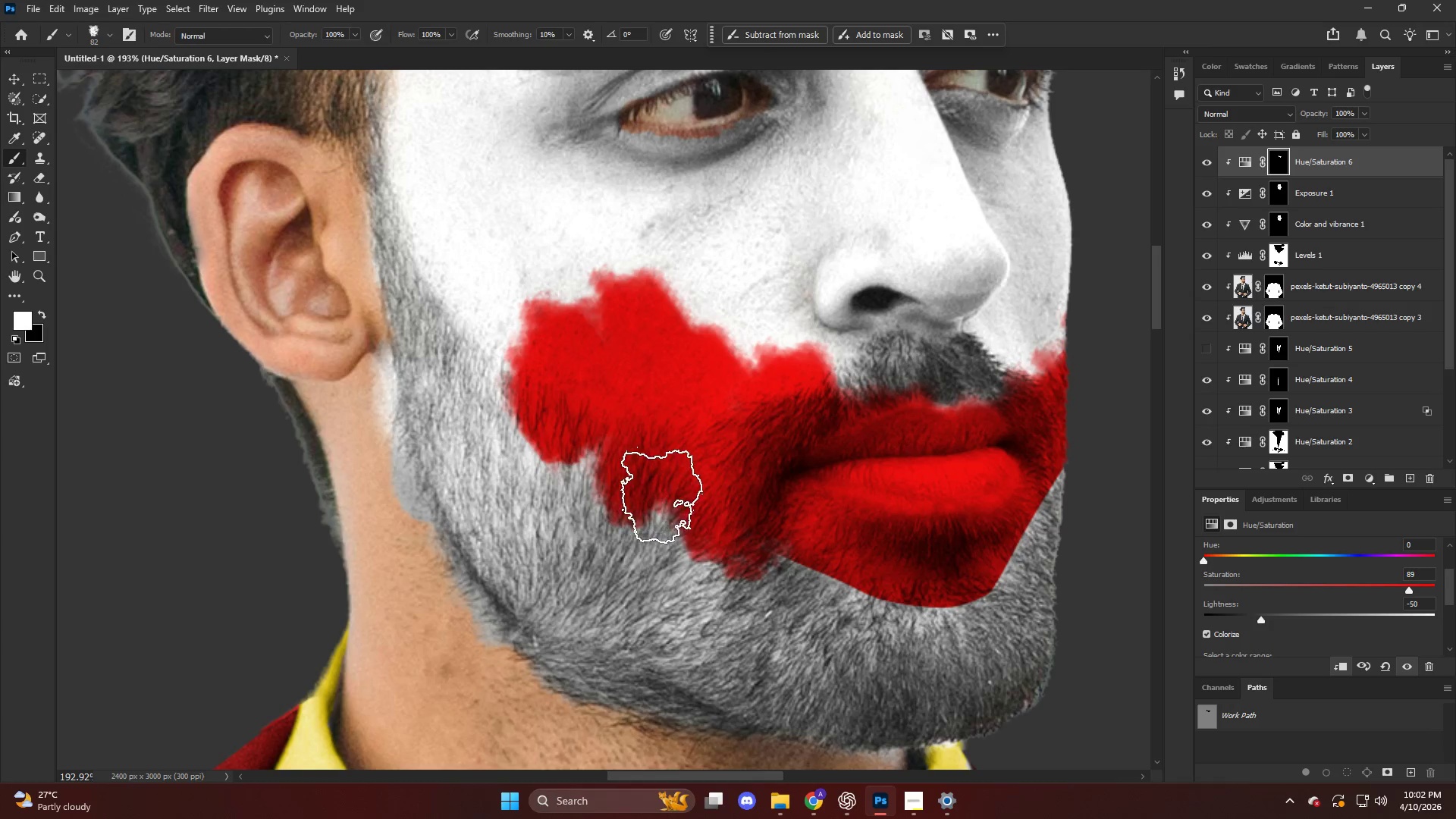 
left_click_drag(start_coordinate=[679, 517], to_coordinate=[708, 573])
 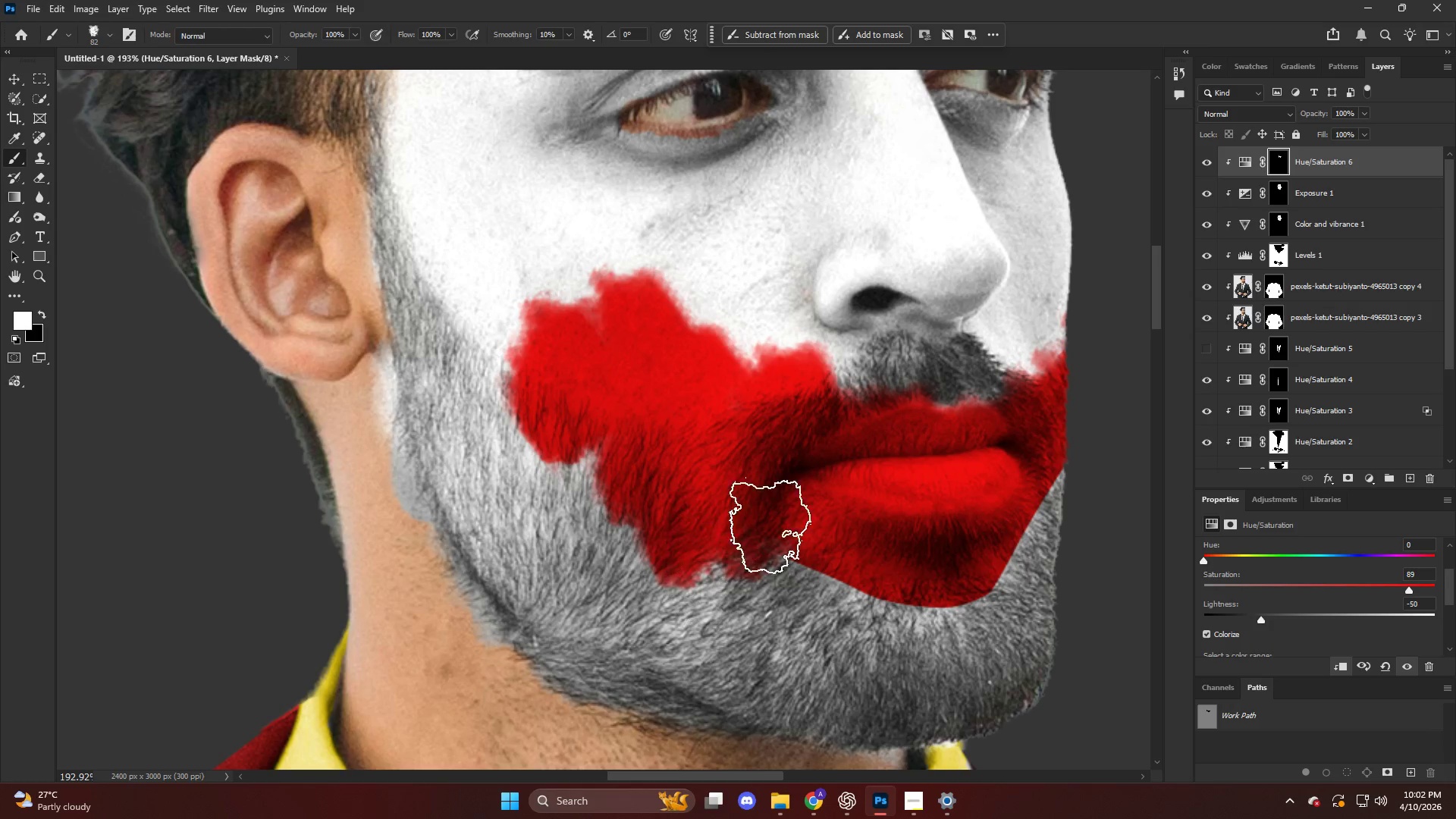 
left_click_drag(start_coordinate=[794, 534], to_coordinate=[833, 574])
 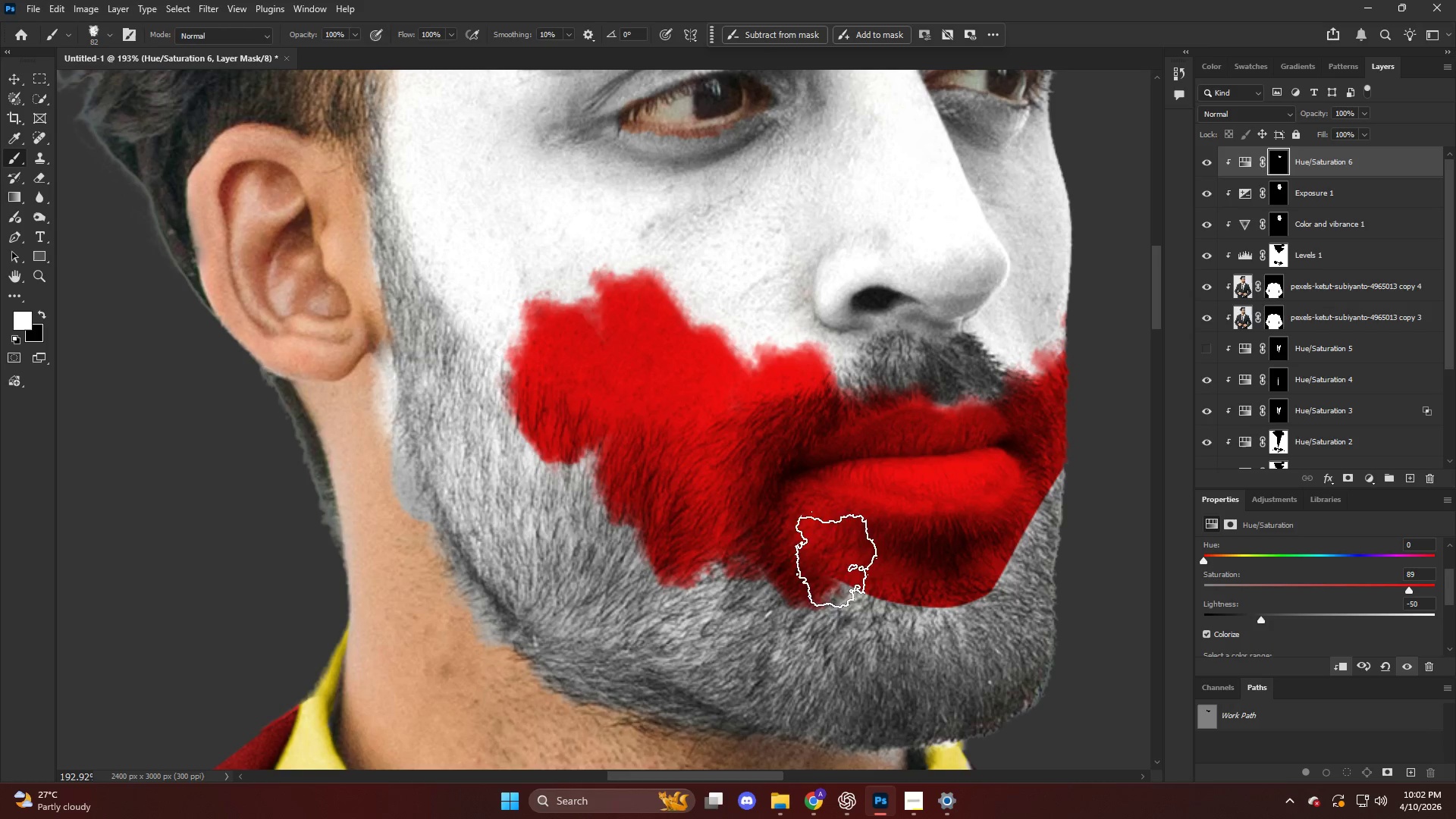 
left_click_drag(start_coordinate=[842, 560], to_coordinate=[860, 578])
 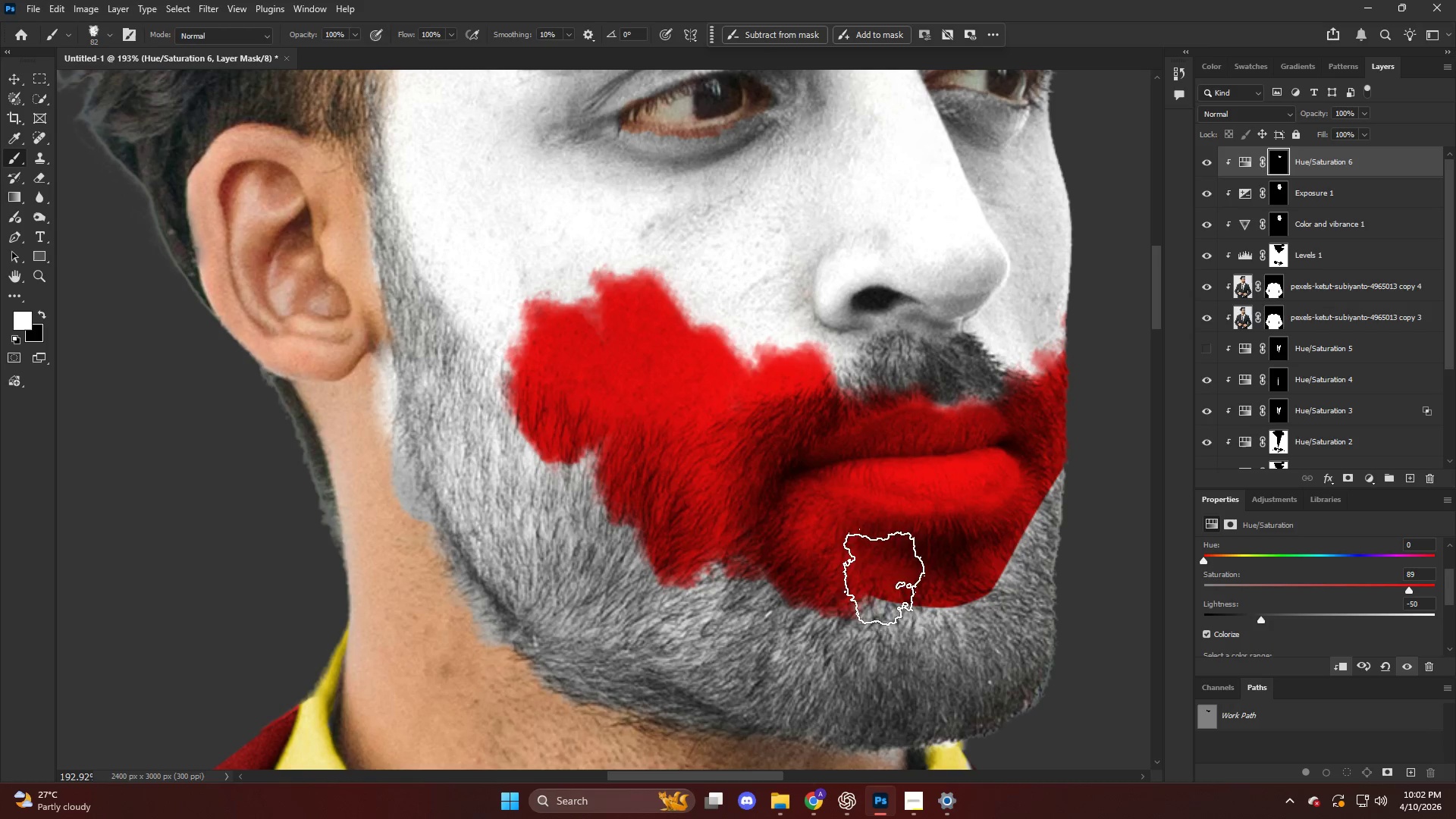 
left_click_drag(start_coordinate=[899, 579], to_coordinate=[926, 590])
 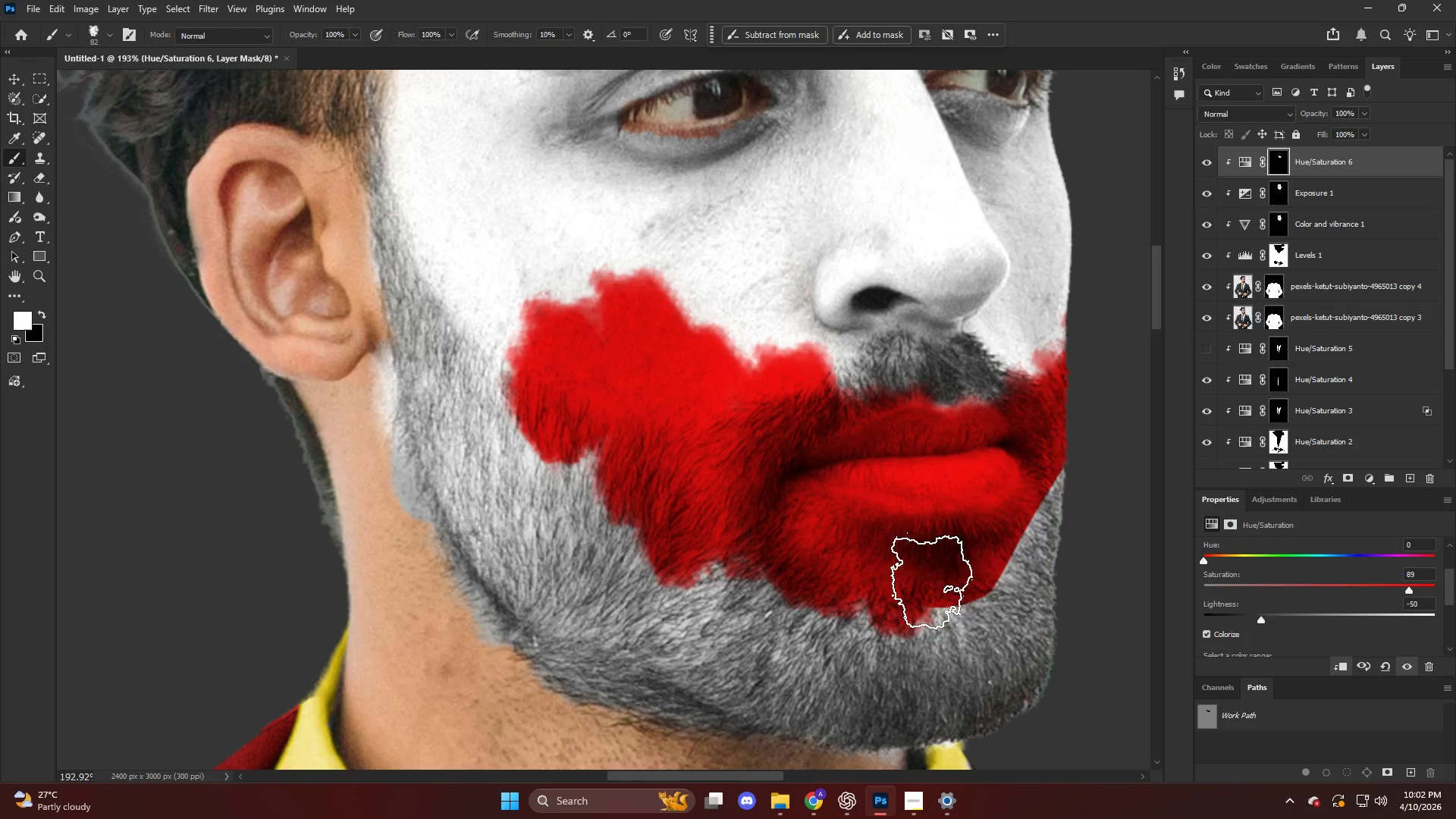 
left_click_drag(start_coordinate=[952, 566], to_coordinate=[983, 590])
 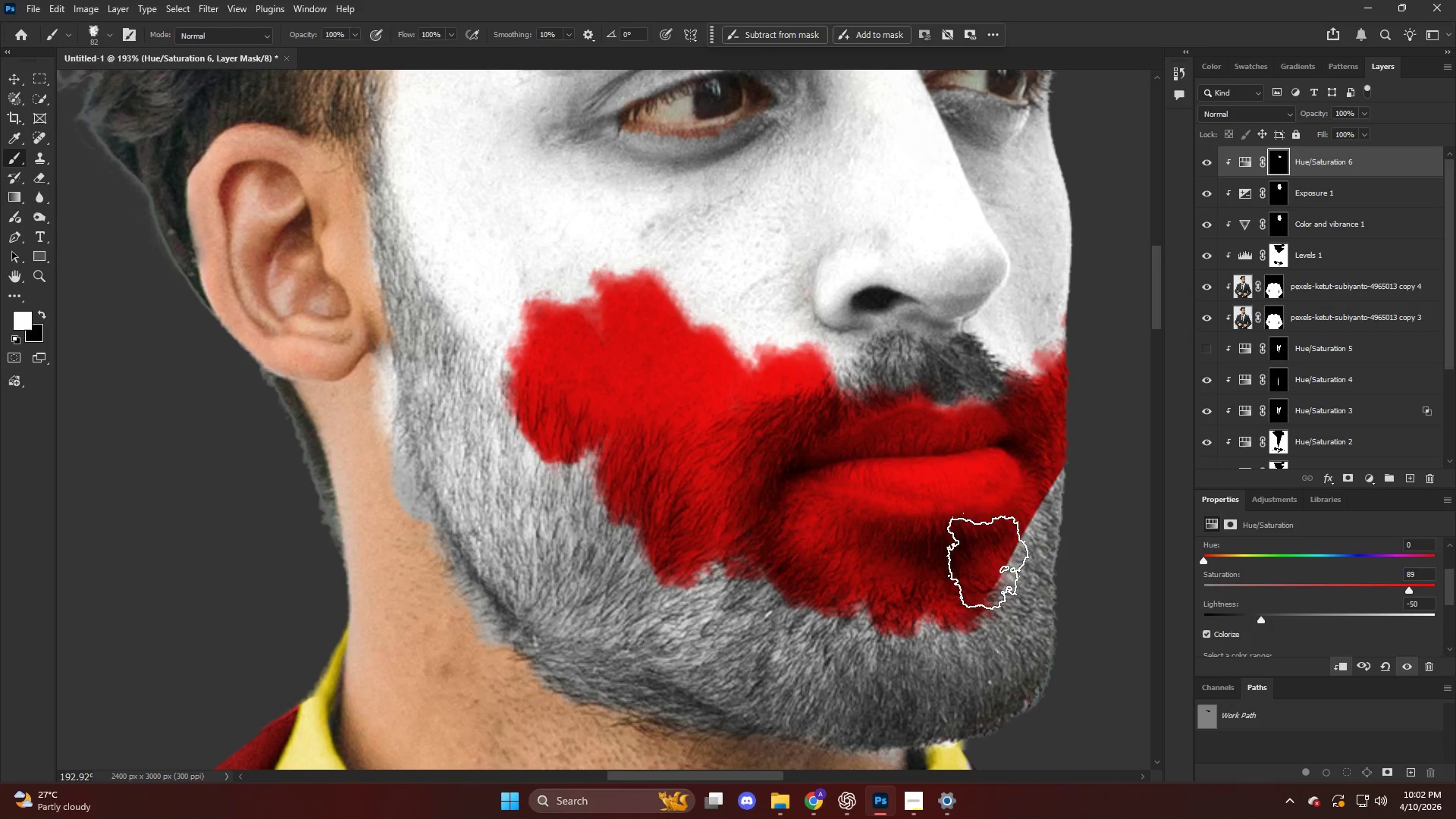 
left_click_drag(start_coordinate=[992, 558], to_coordinate=[1003, 539])
 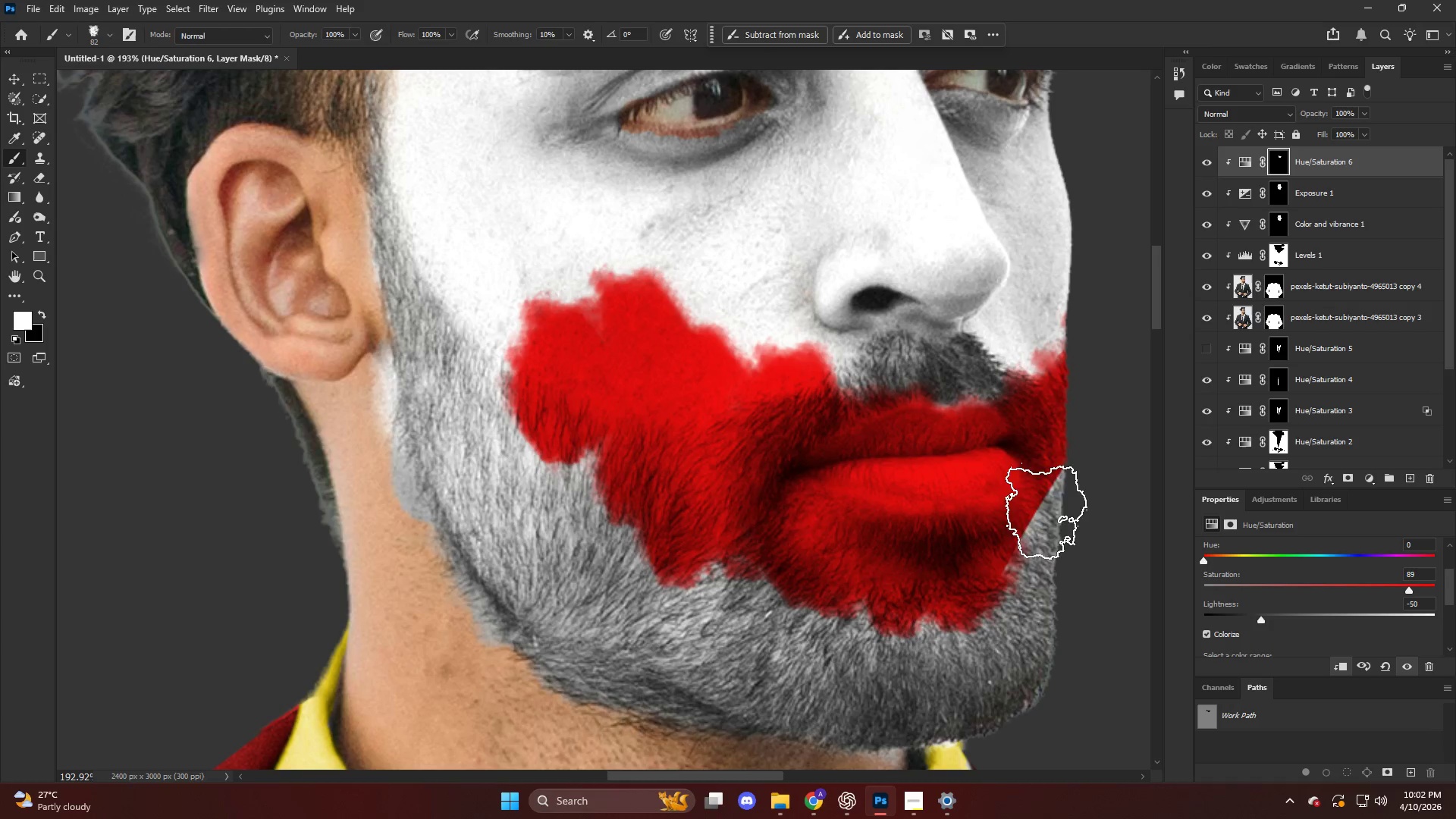 
left_click_drag(start_coordinate=[1046, 506], to_coordinate=[1057, 503])
 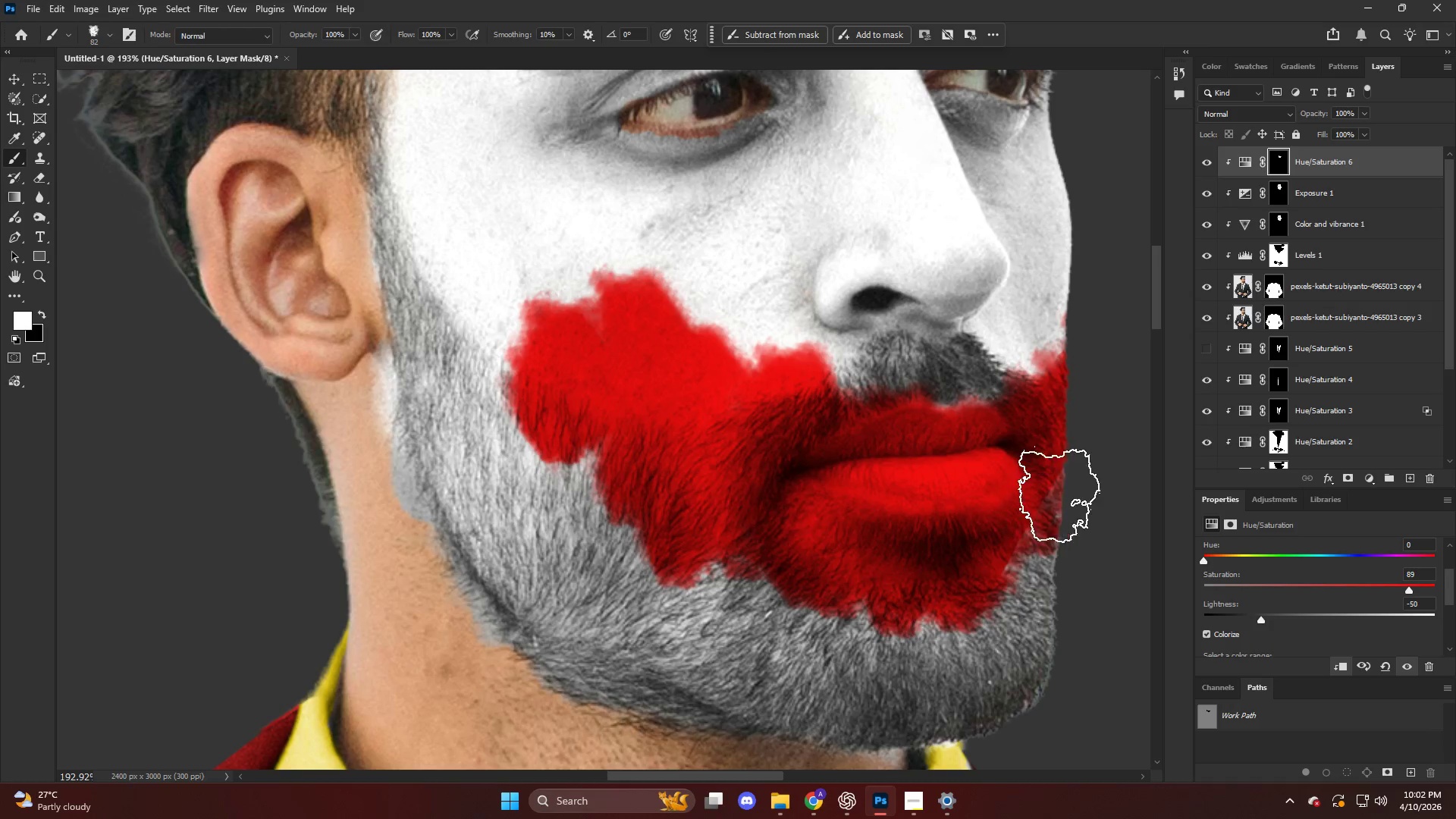 
left_click_drag(start_coordinate=[1063, 491], to_coordinate=[1067, 489])
 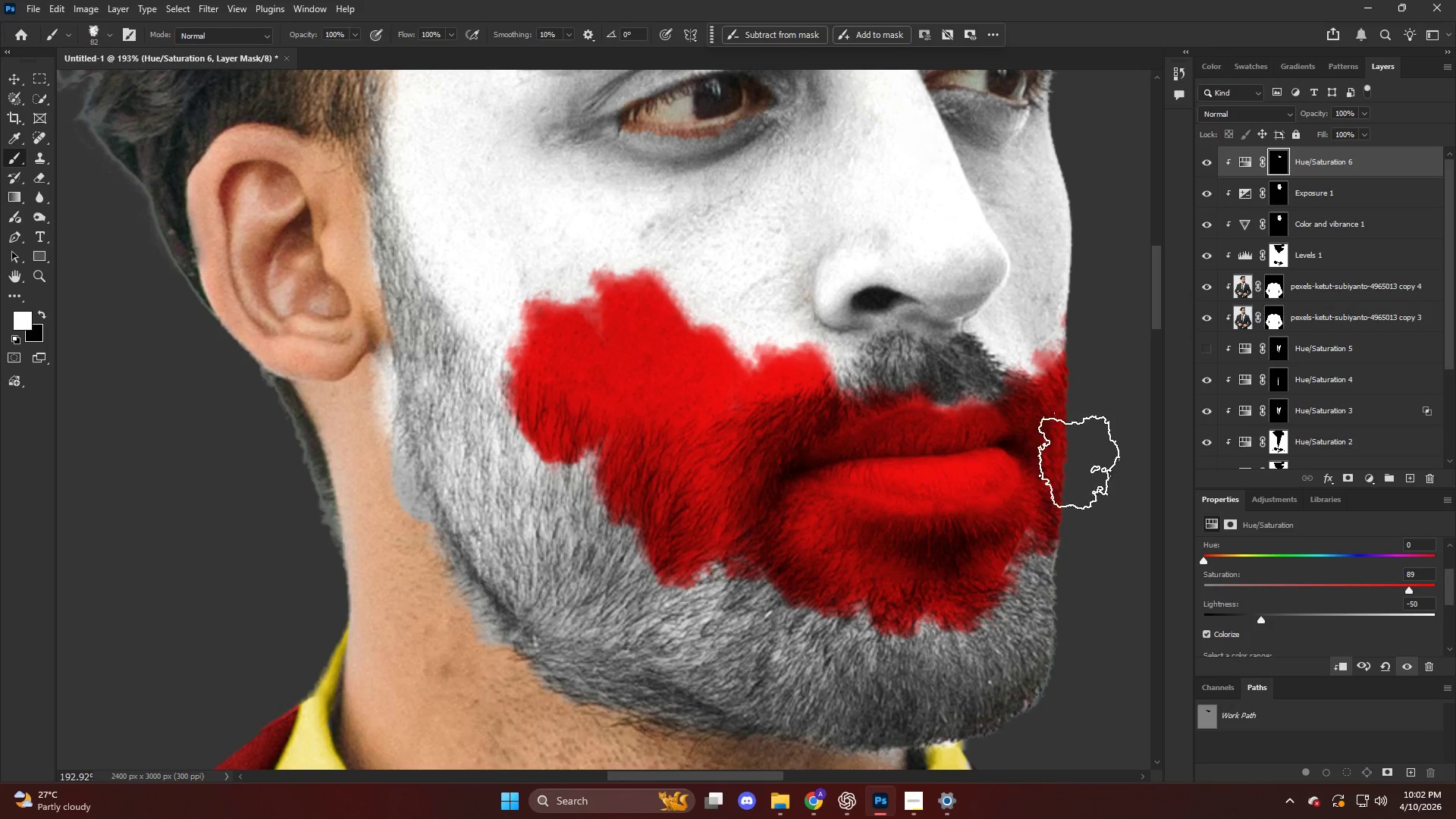 
left_click_drag(start_coordinate=[1080, 454], to_coordinate=[1081, 464])
 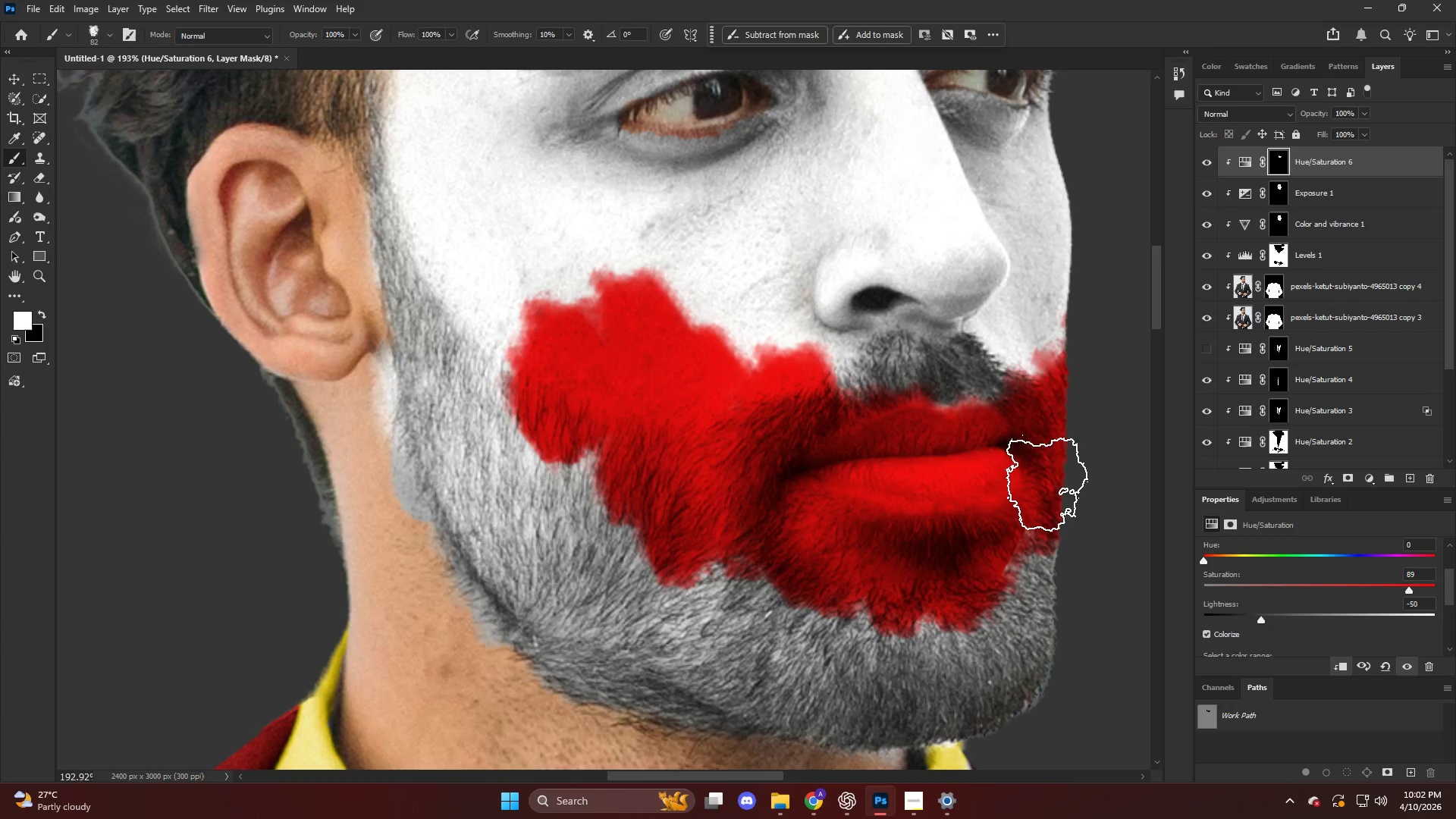 
left_click_drag(start_coordinate=[1054, 470], to_coordinate=[1046, 487])
 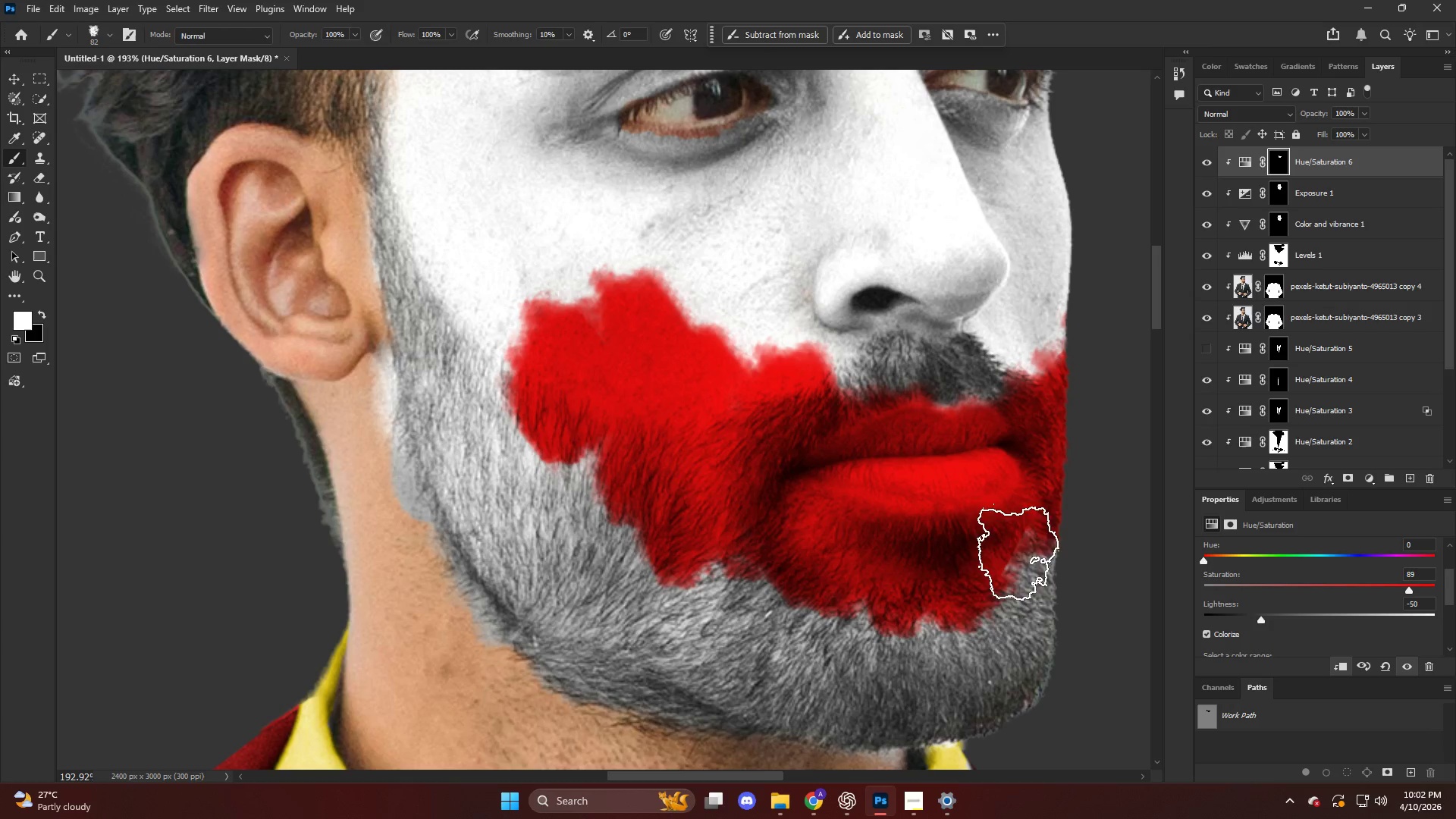 
left_click_drag(start_coordinate=[1034, 510], to_coordinate=[994, 588])
 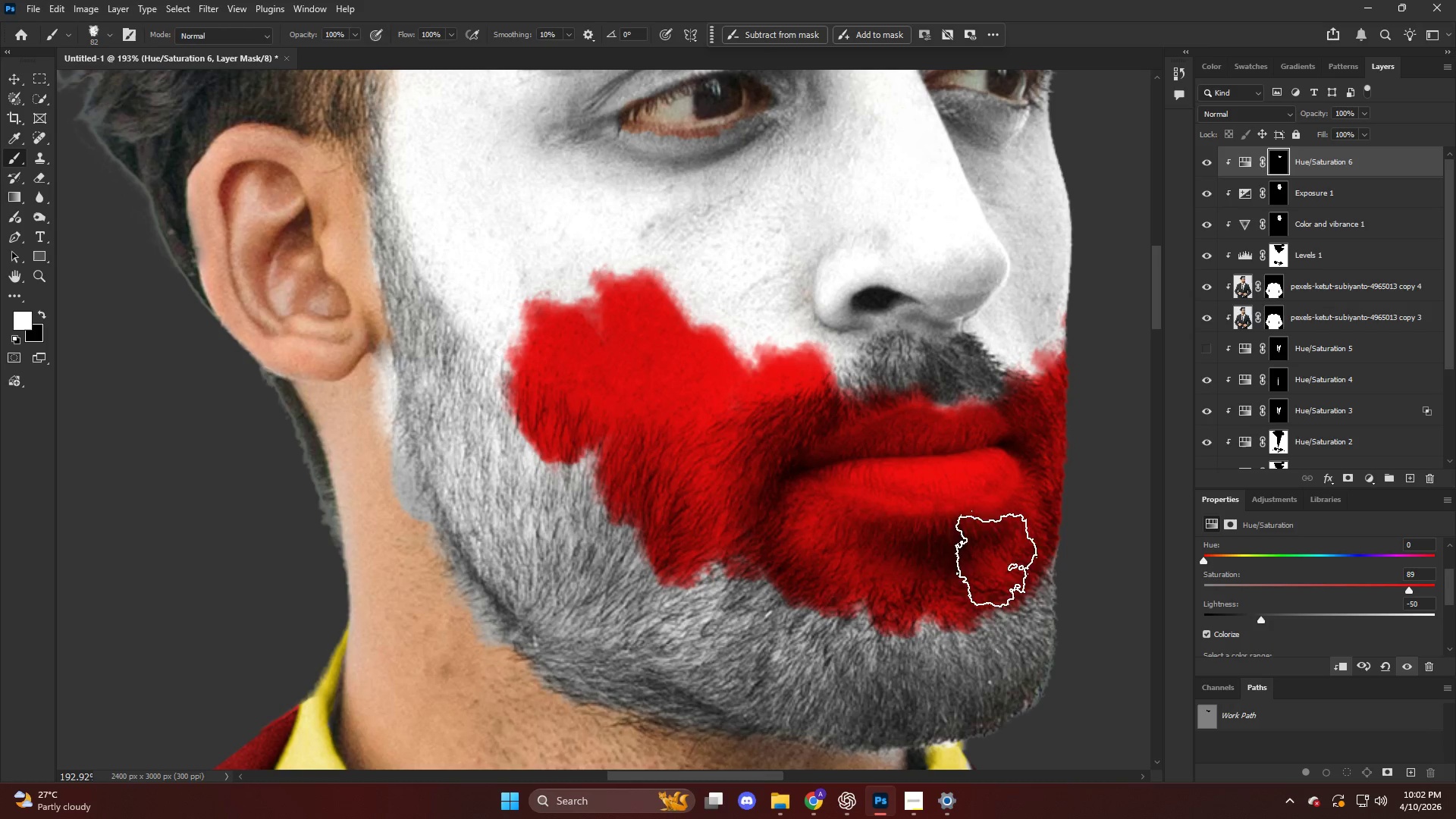 
left_click_drag(start_coordinate=[1000, 556], to_coordinate=[987, 568])
 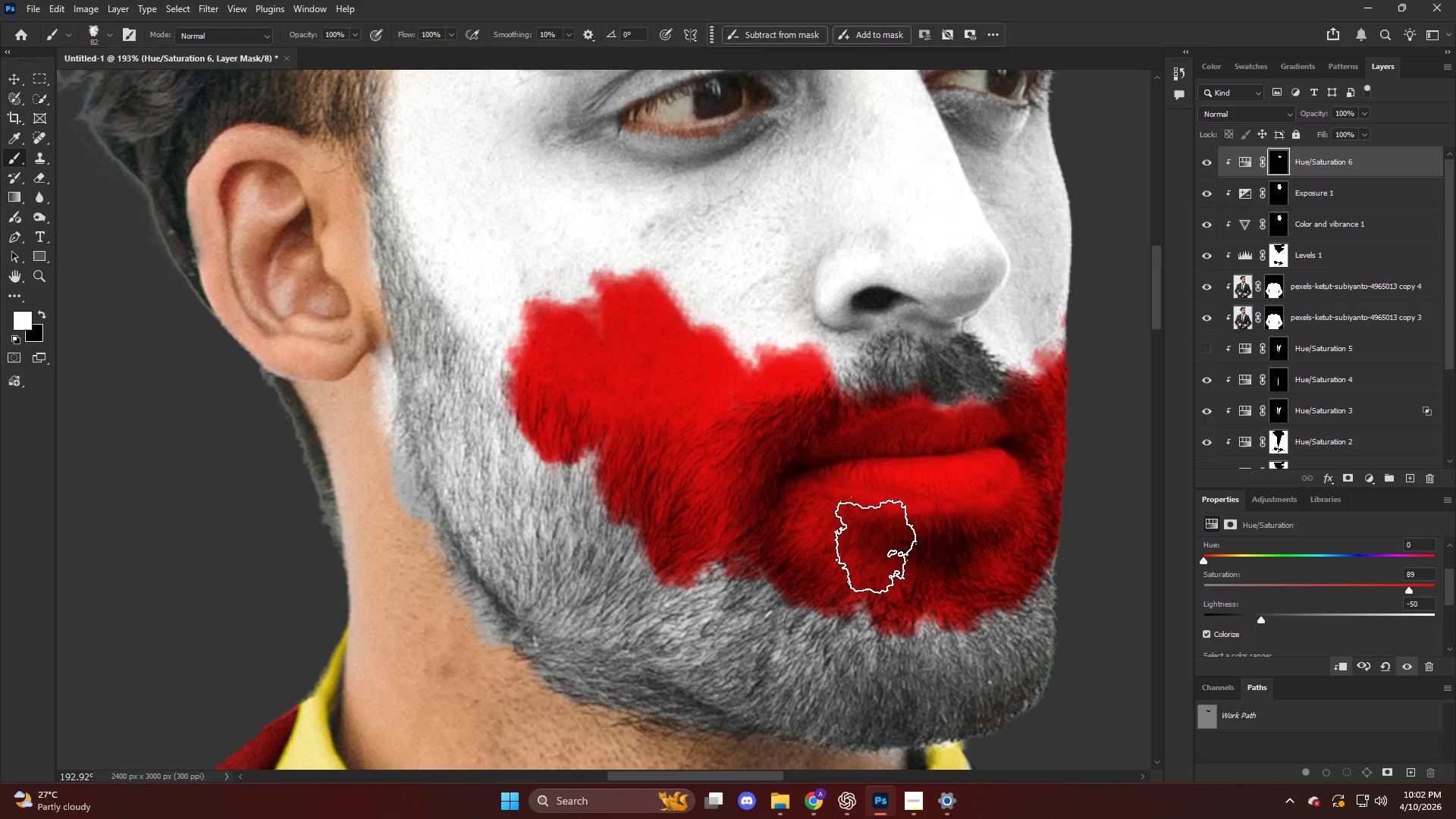 
left_click_drag(start_coordinate=[899, 542], to_coordinate=[874, 527])
 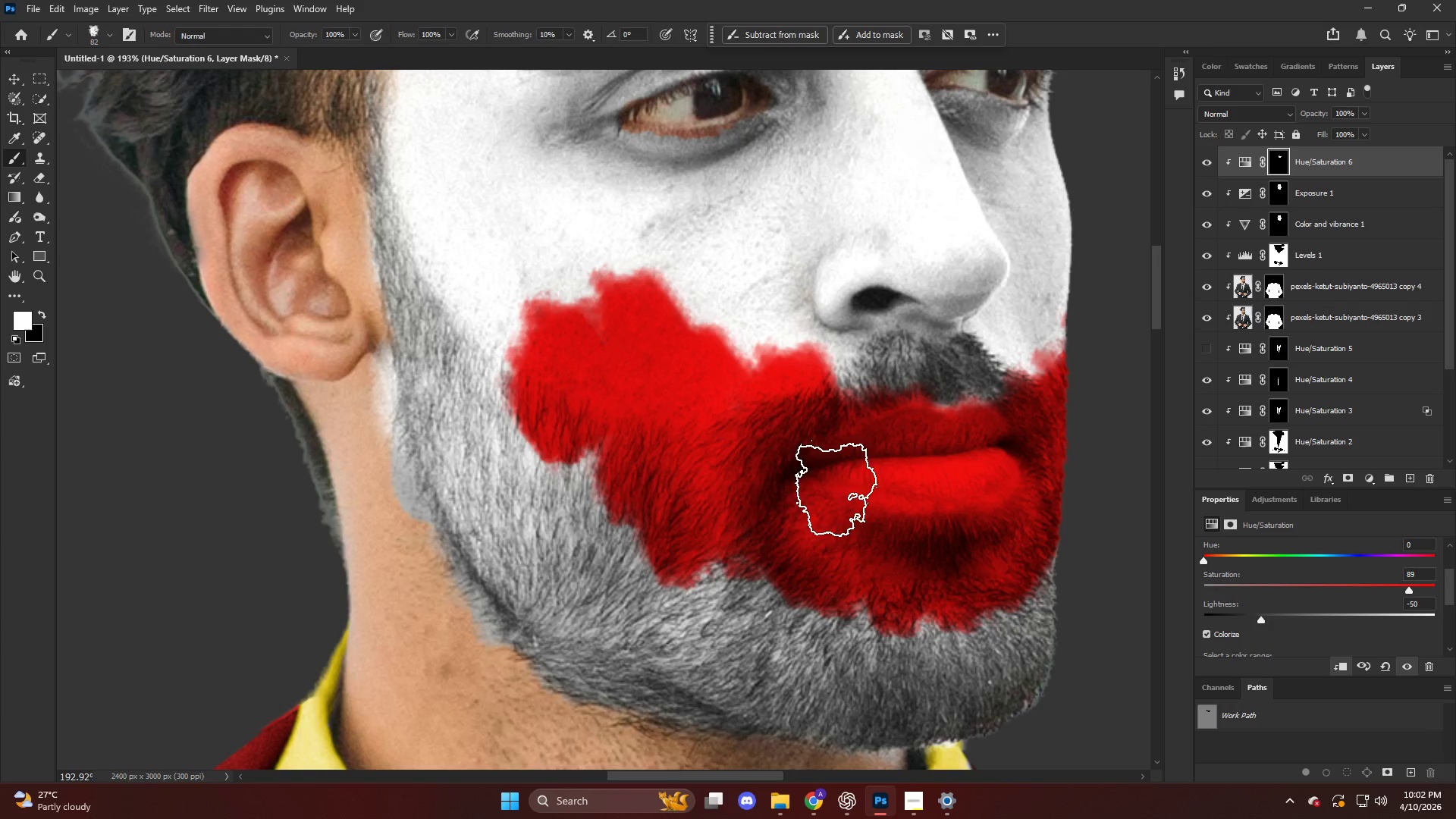 
left_click_drag(start_coordinate=[847, 486], to_coordinate=[833, 479])
 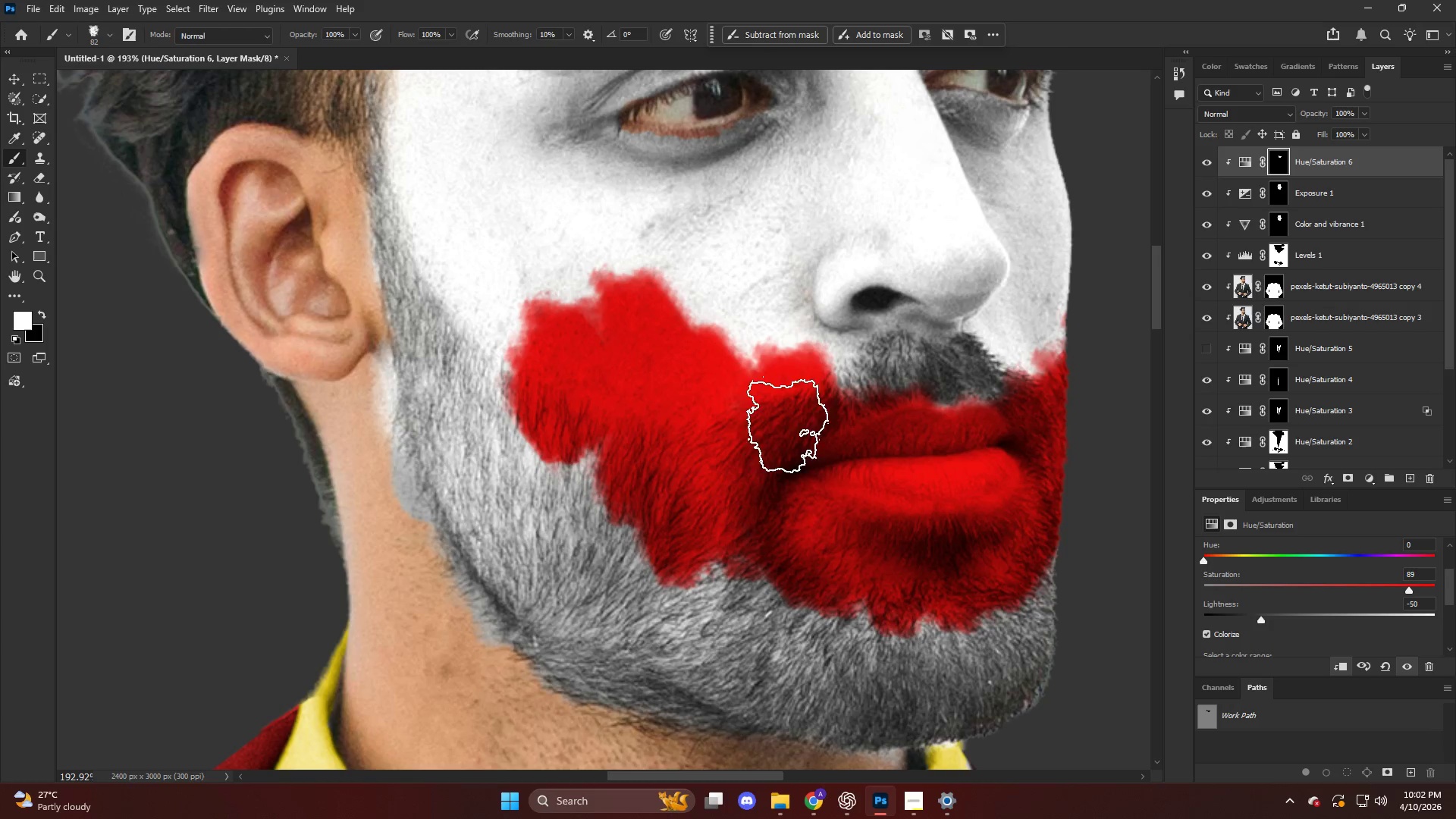 
left_click_drag(start_coordinate=[791, 422], to_coordinate=[783, 421])
 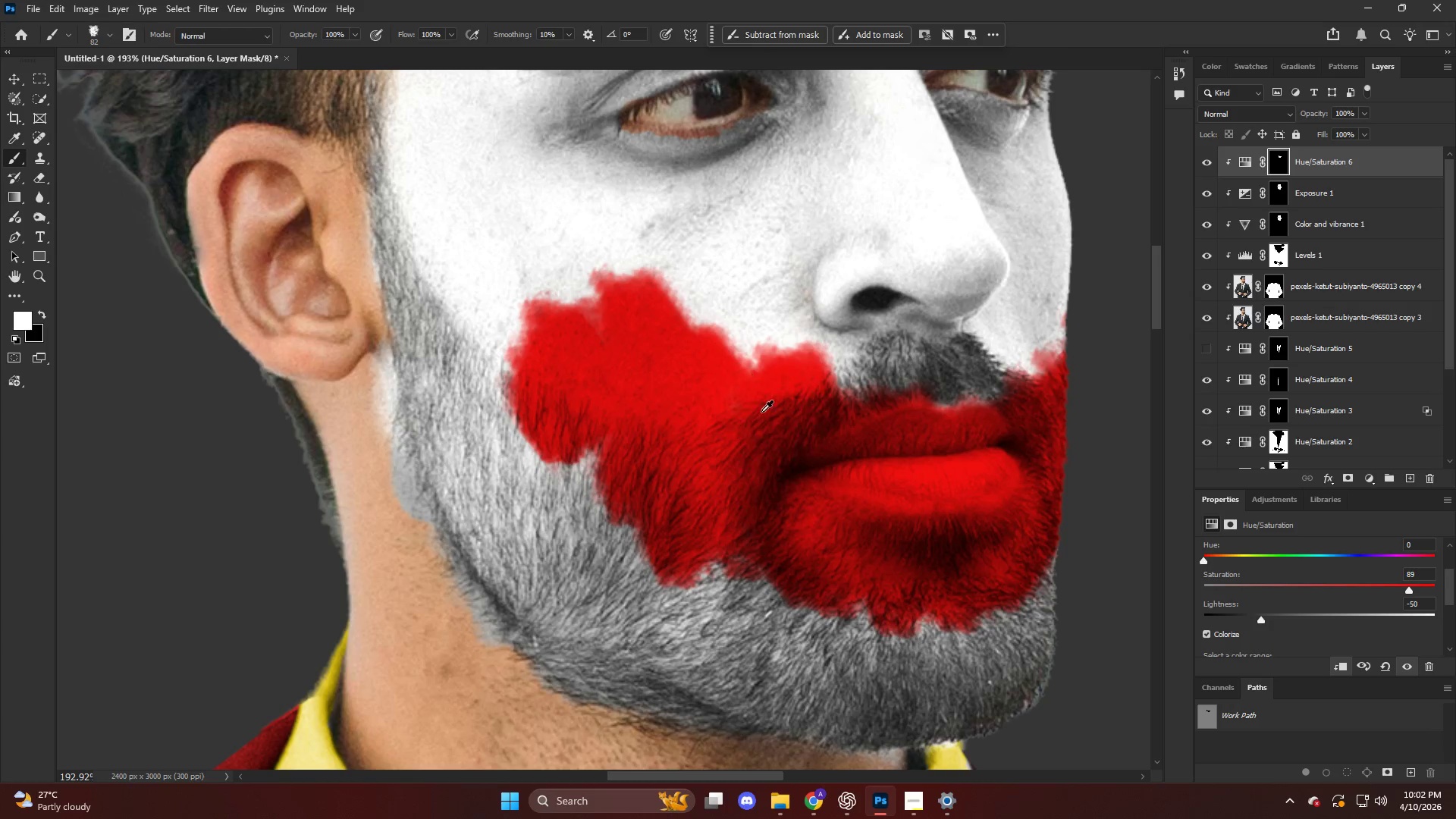 
hold_key(key=AltLeft, duration=0.5)
 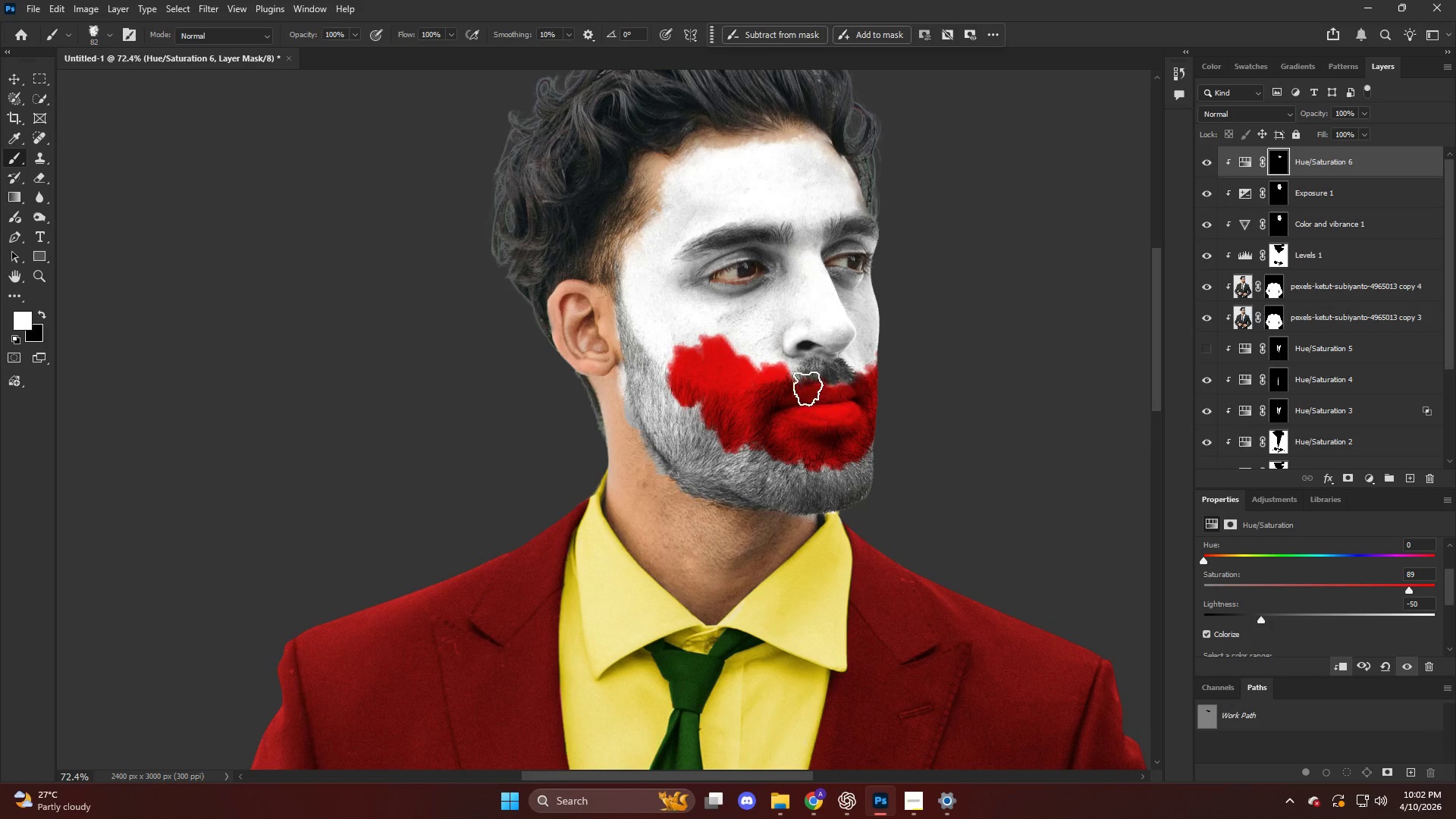 
key(Alt+AltLeft)
 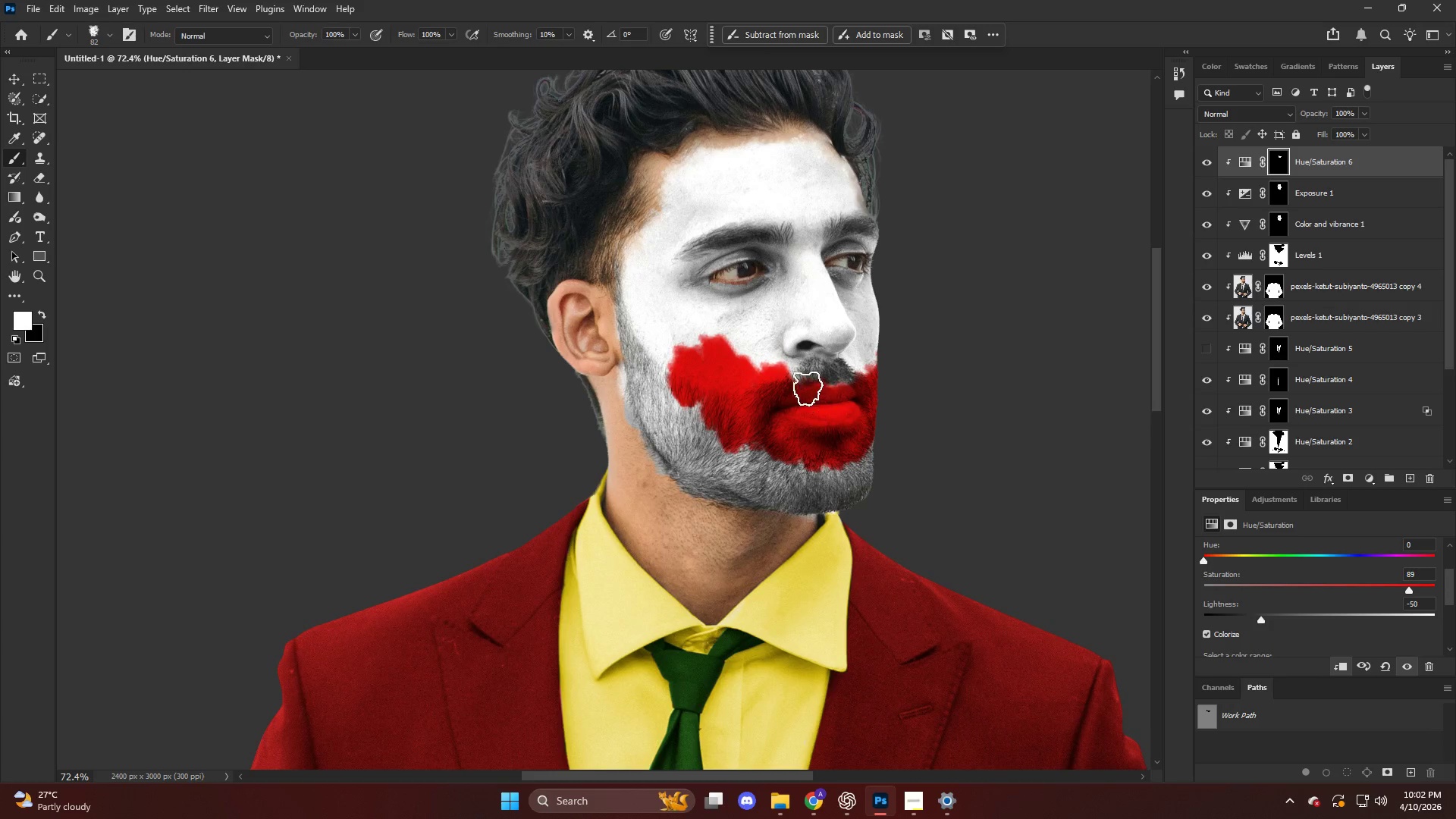 
hold_key(key=AltLeft, duration=0.53)
 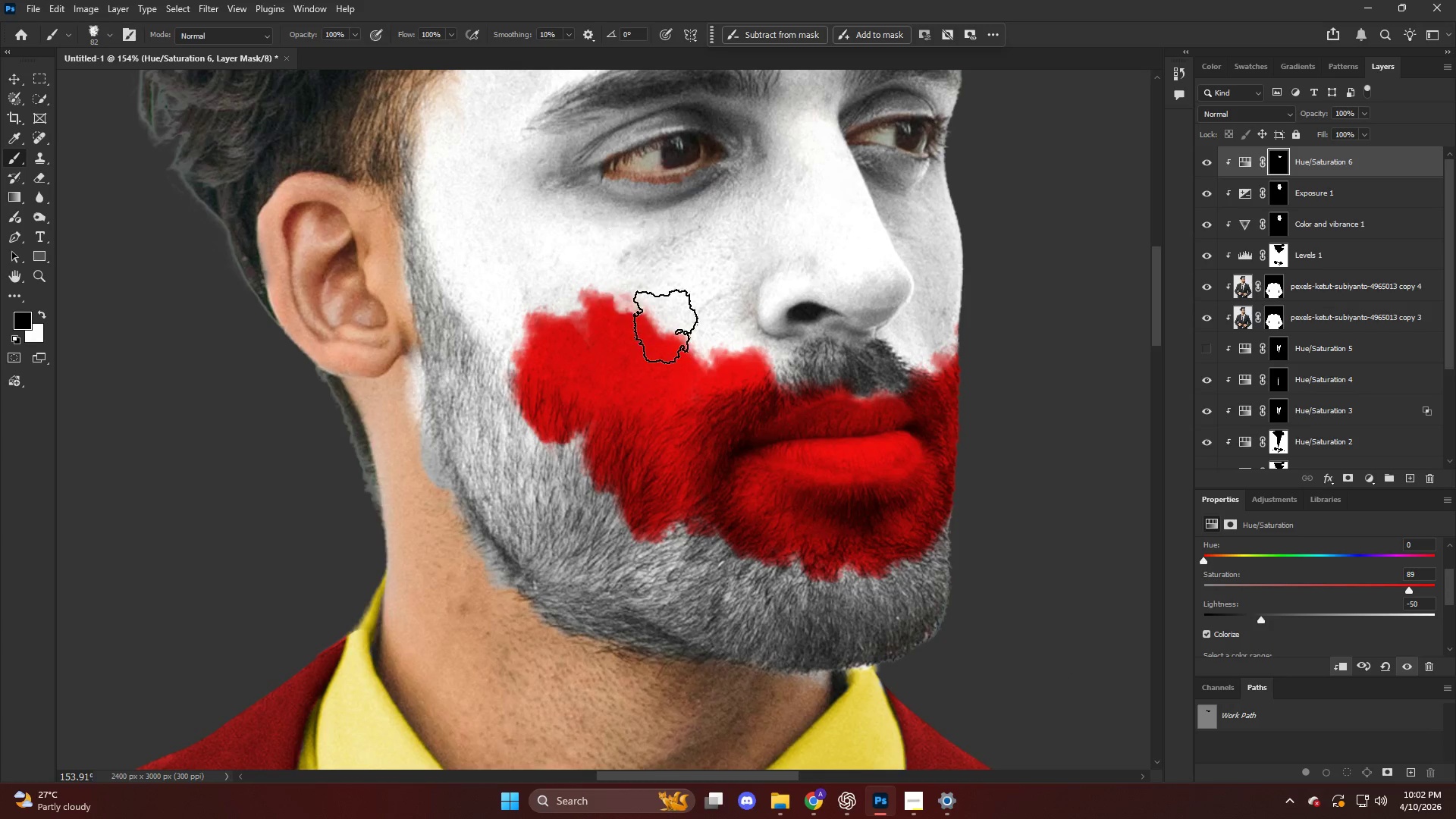 
scroll: coordinate [800, 404], scroll_direction: down, amount: 13.0
 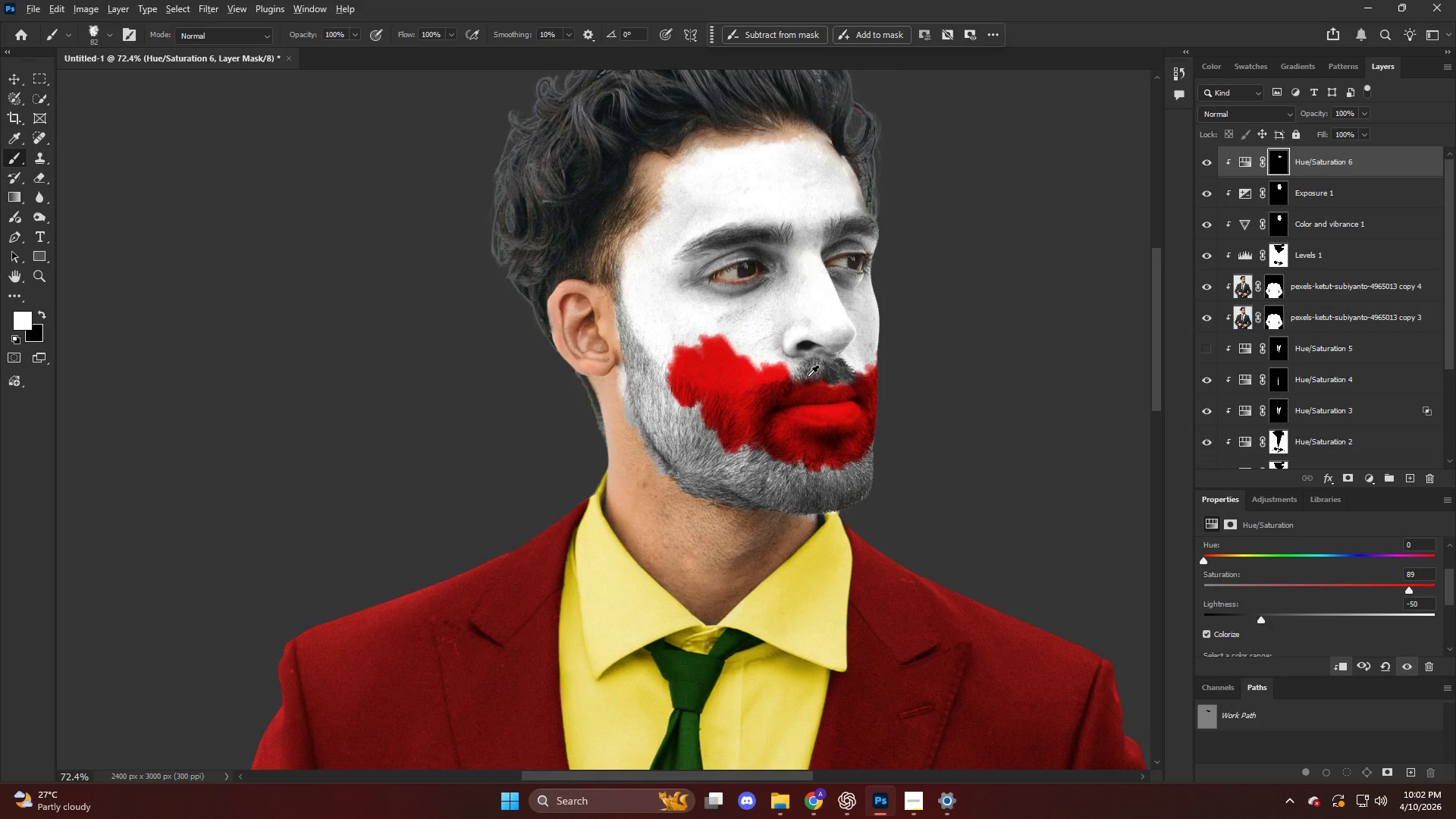 
key(X)
 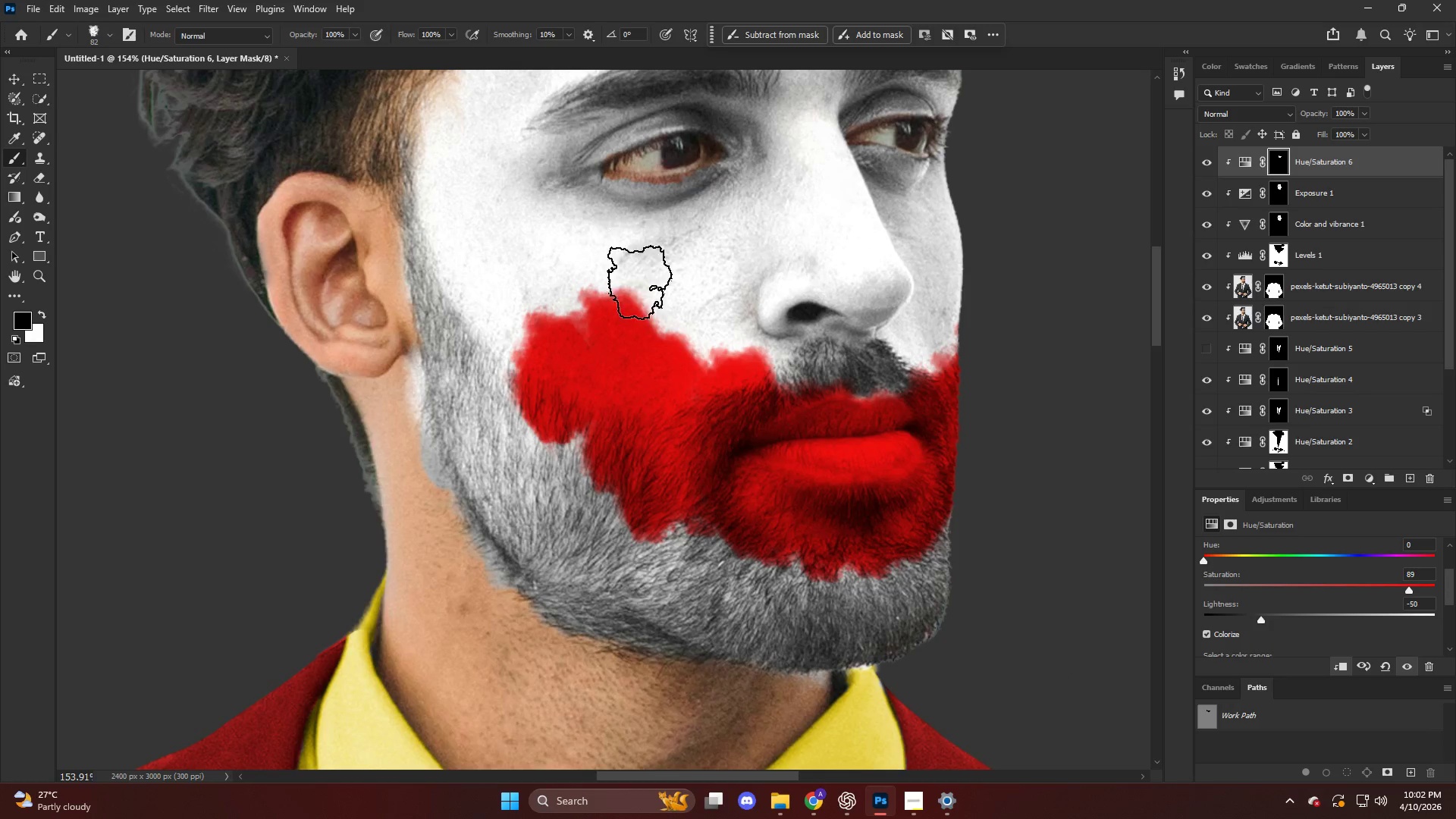 
scroll: coordinate [795, 373], scroll_direction: up, amount: 8.0
 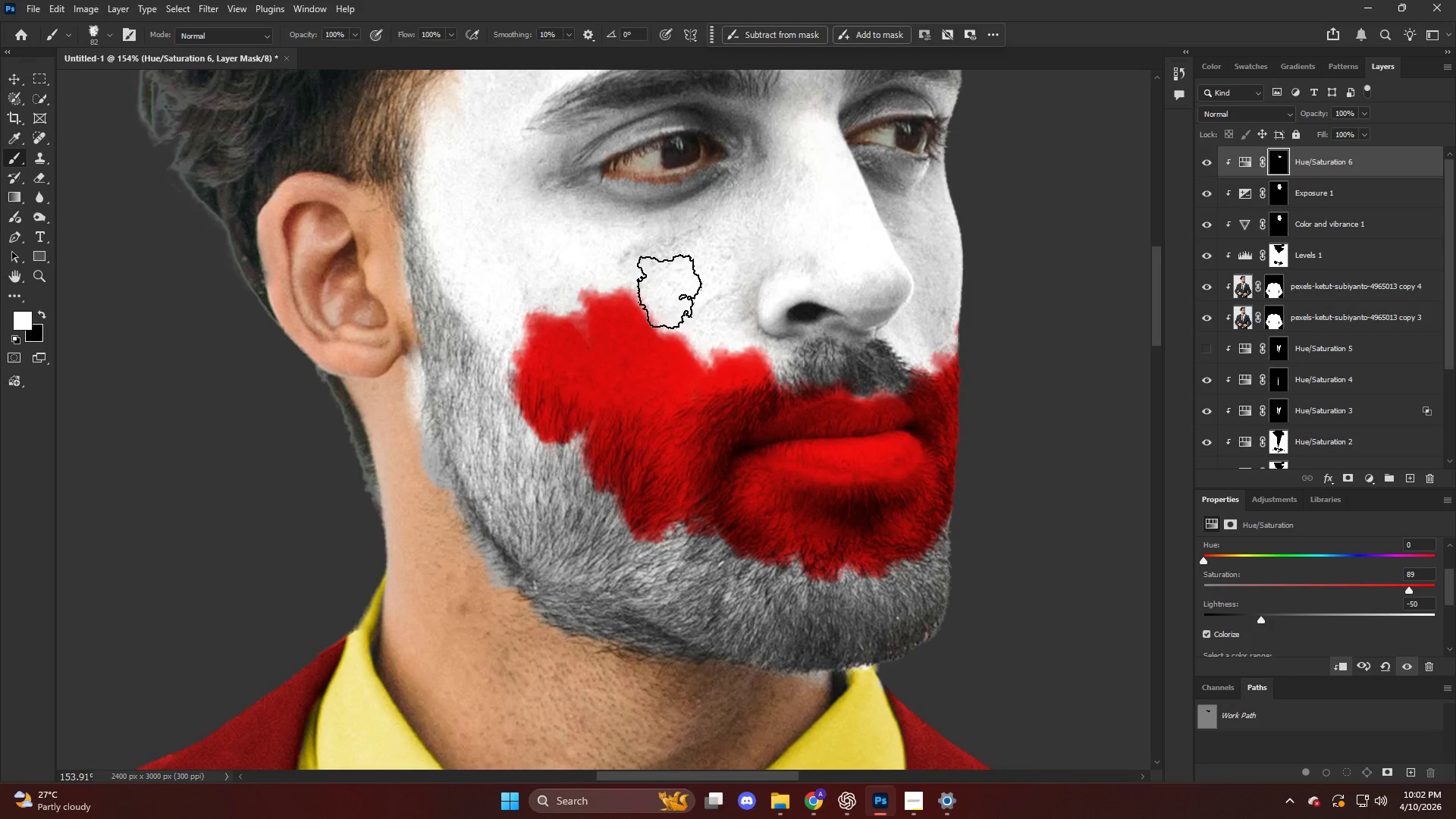 
left_click_drag(start_coordinate=[639, 275], to_coordinate=[670, 323])
 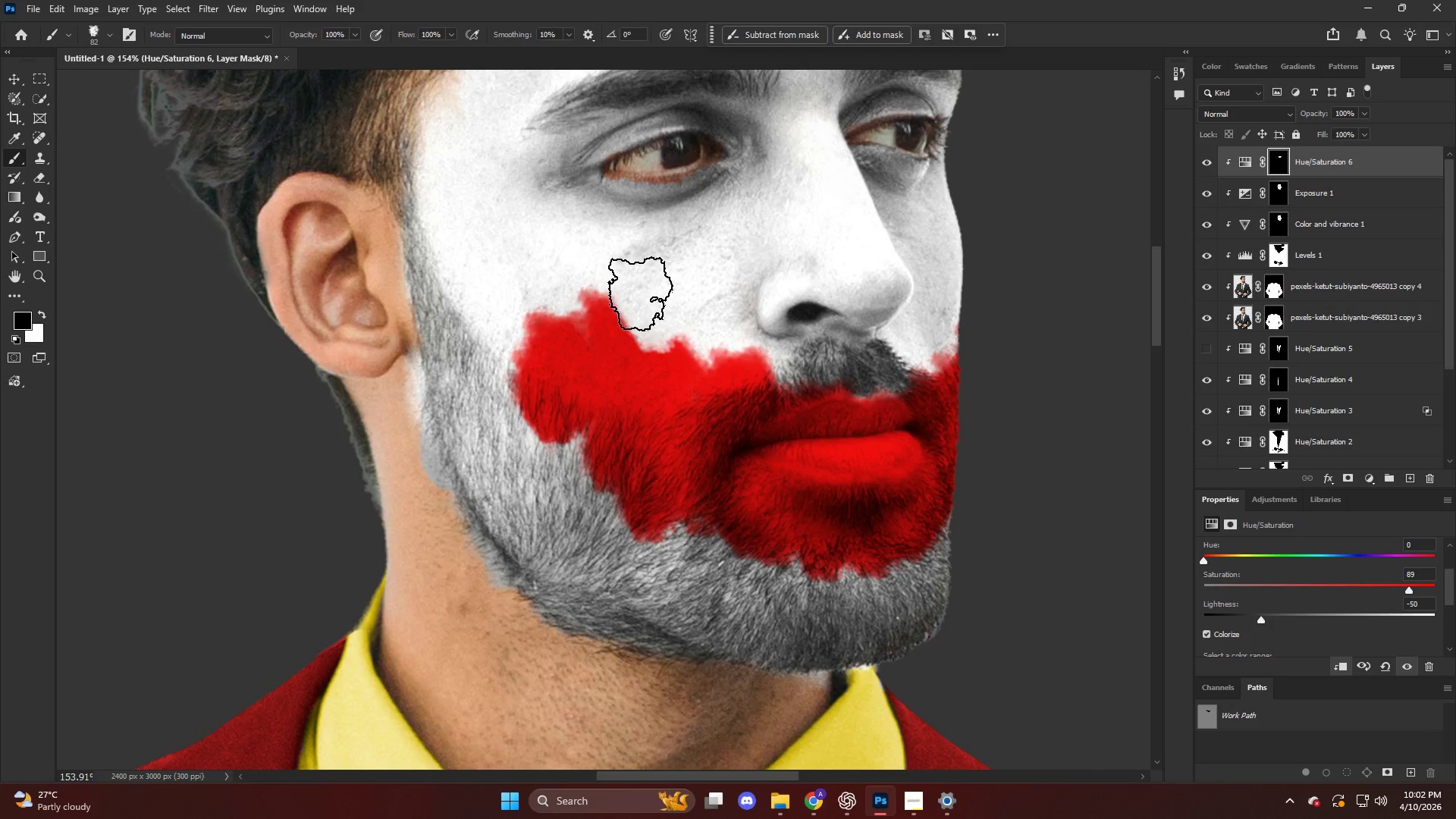 
left_click_drag(start_coordinate=[668, 311], to_coordinate=[704, 342])
 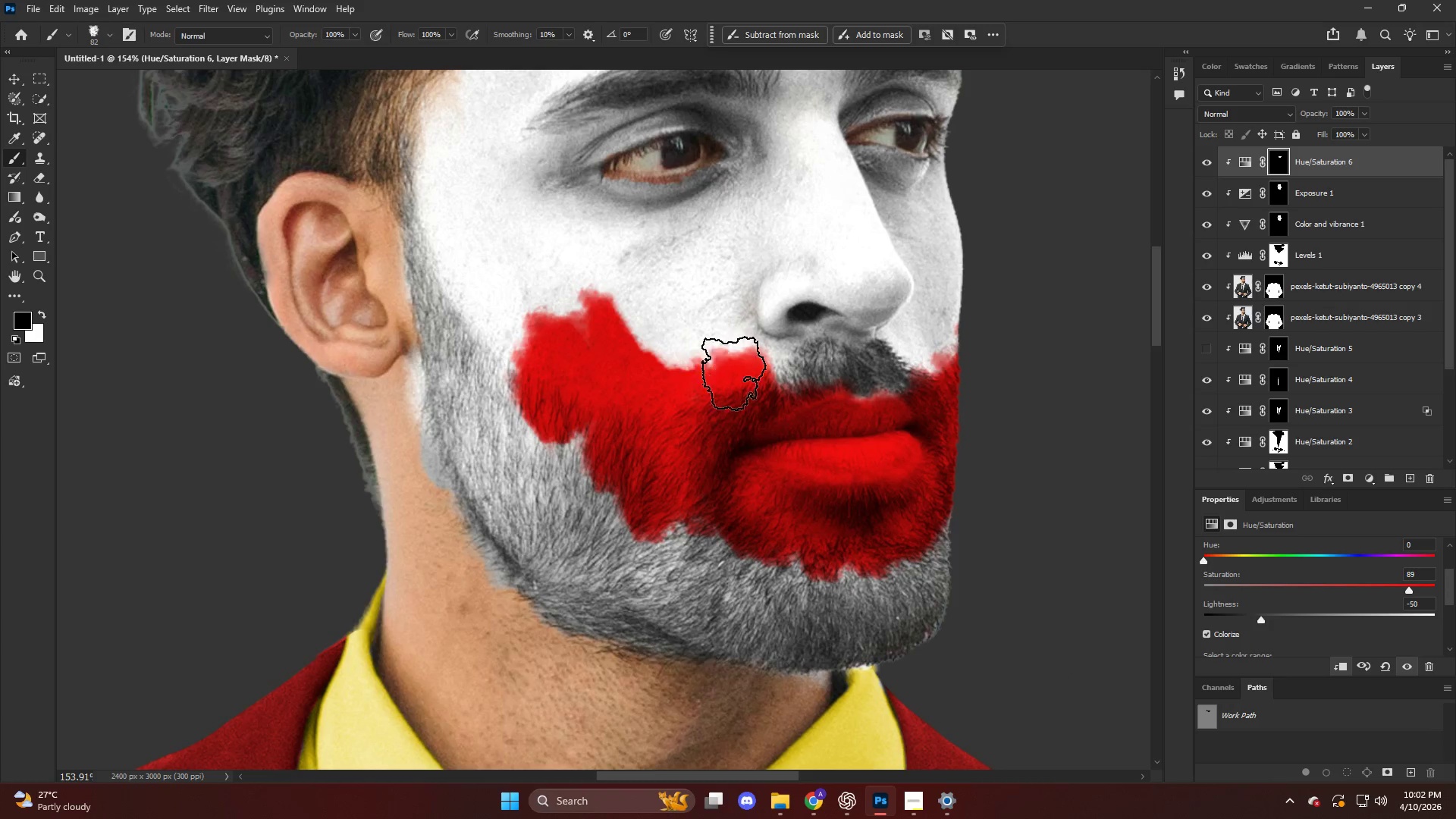 
left_click_drag(start_coordinate=[723, 342], to_coordinate=[743, 378])
 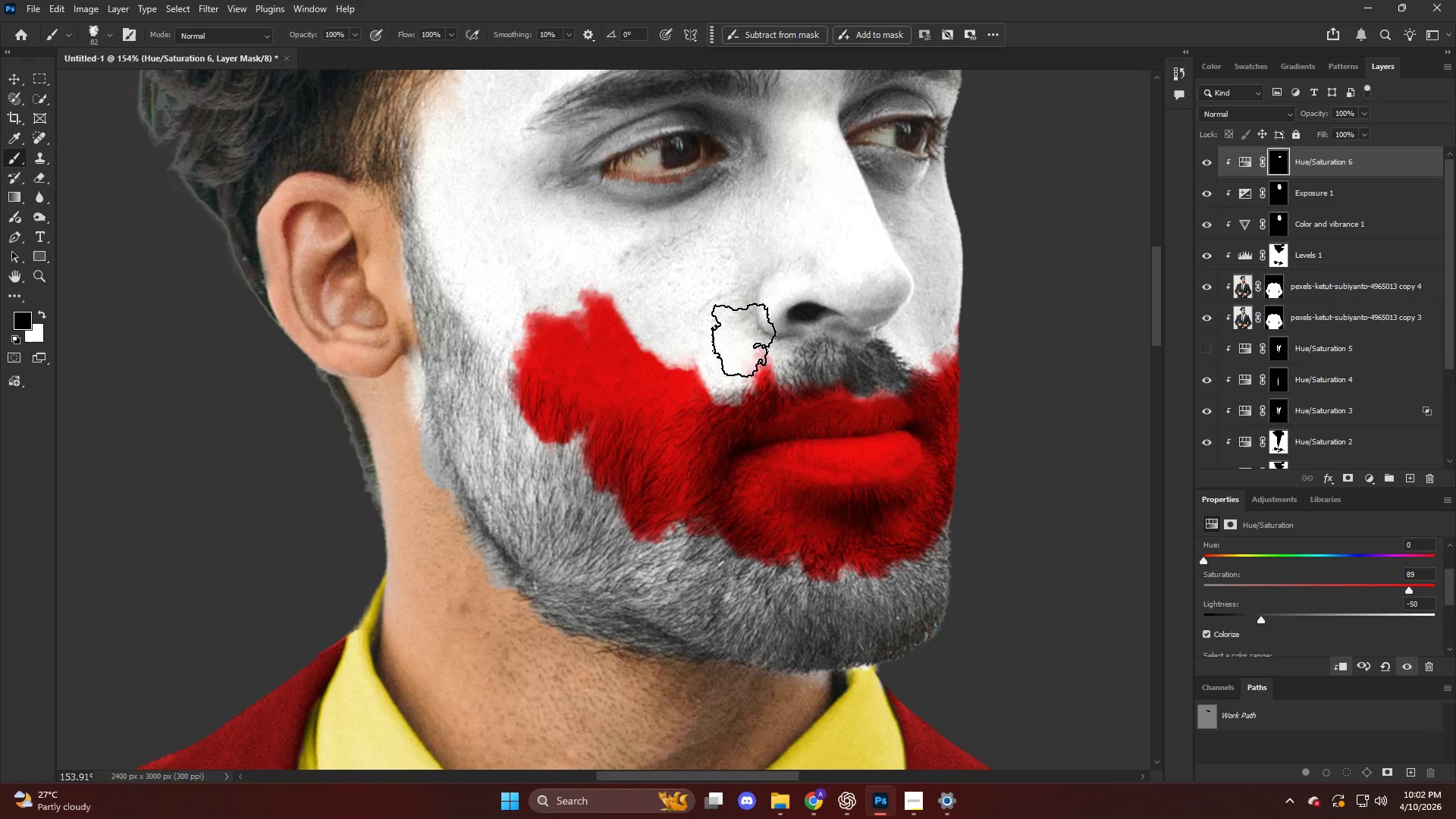 
left_click_drag(start_coordinate=[752, 343], to_coordinate=[755, 345])
 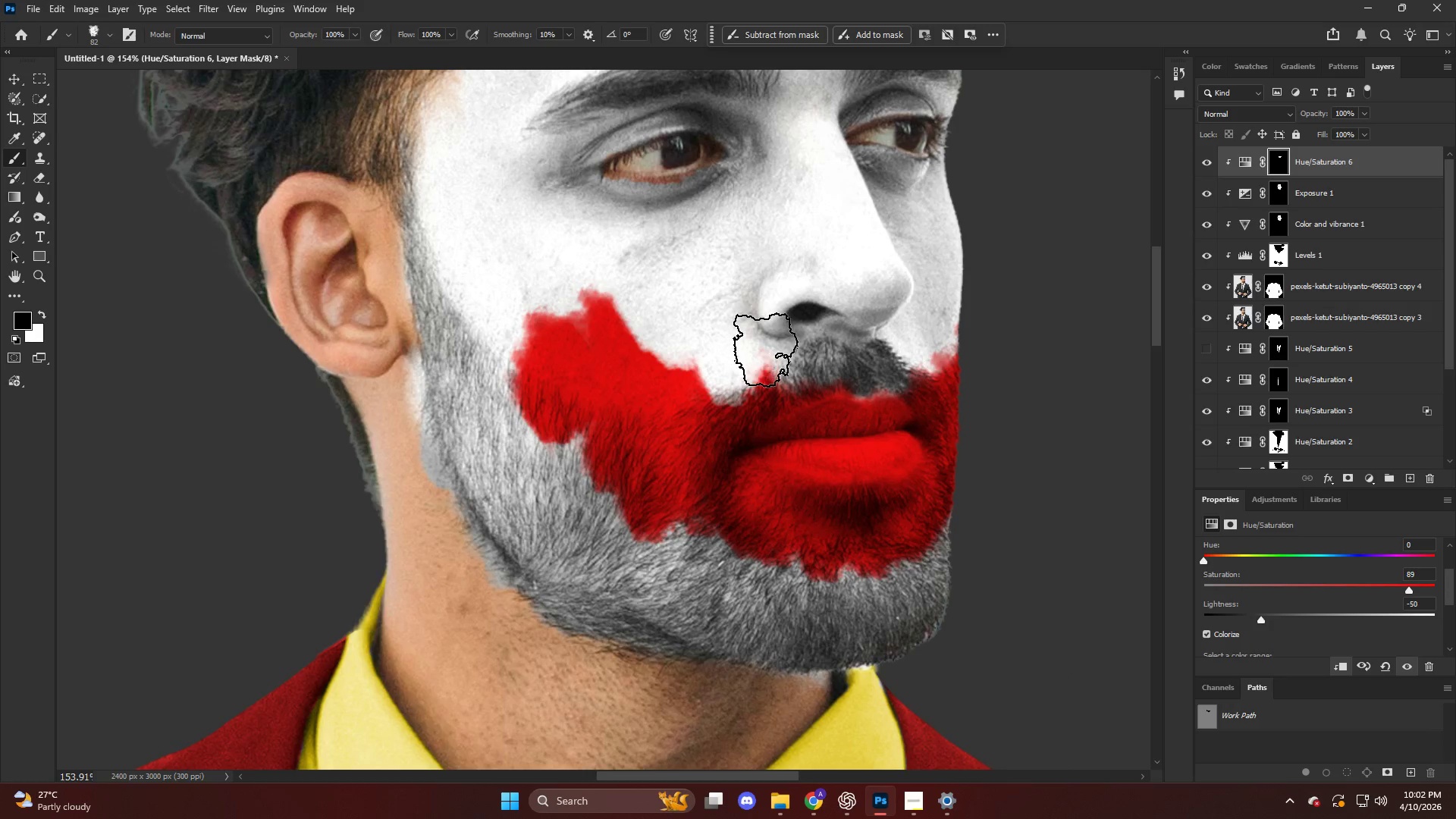 
left_click_drag(start_coordinate=[767, 344], to_coordinate=[772, 350])
 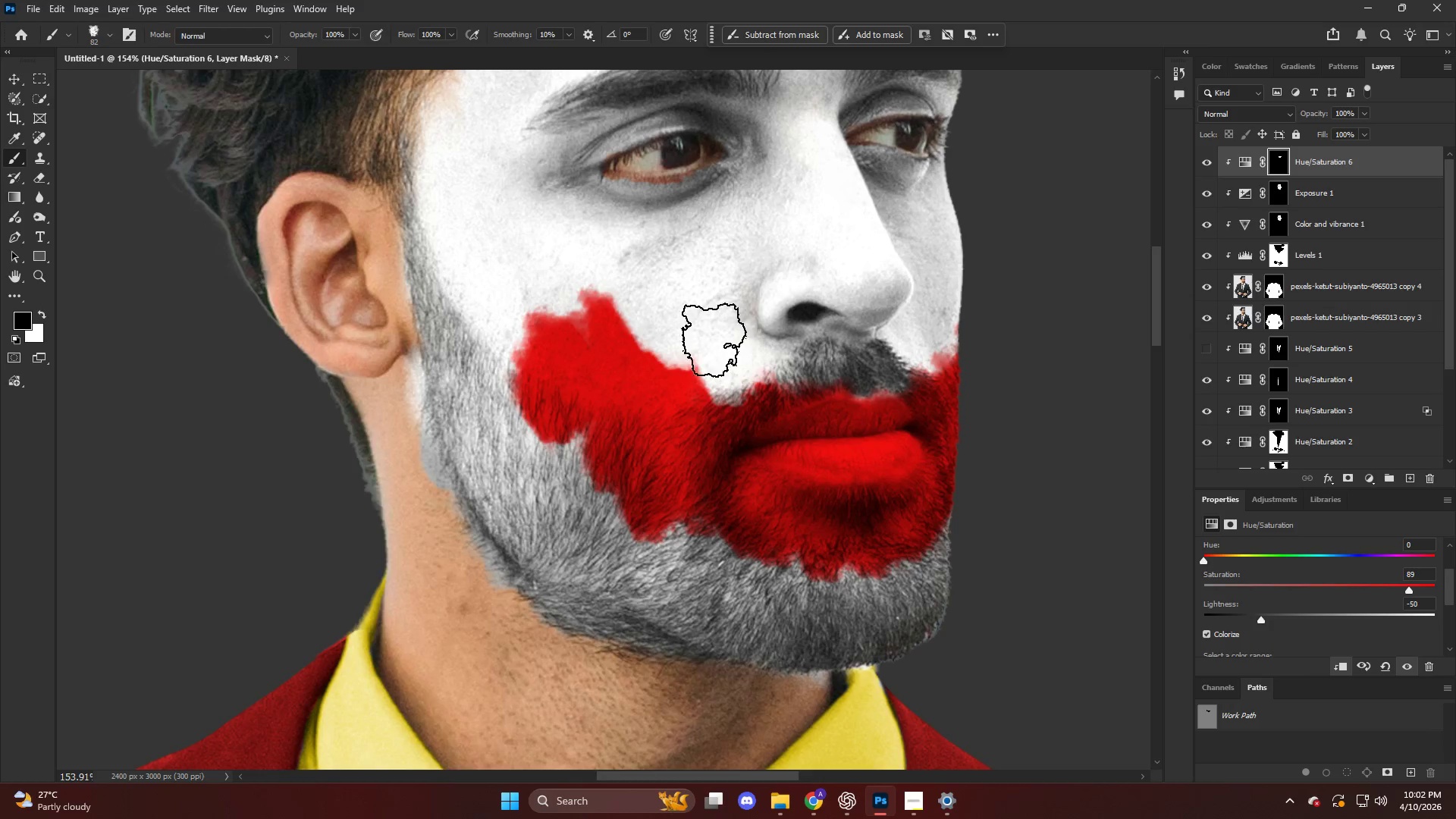 
key(X)
 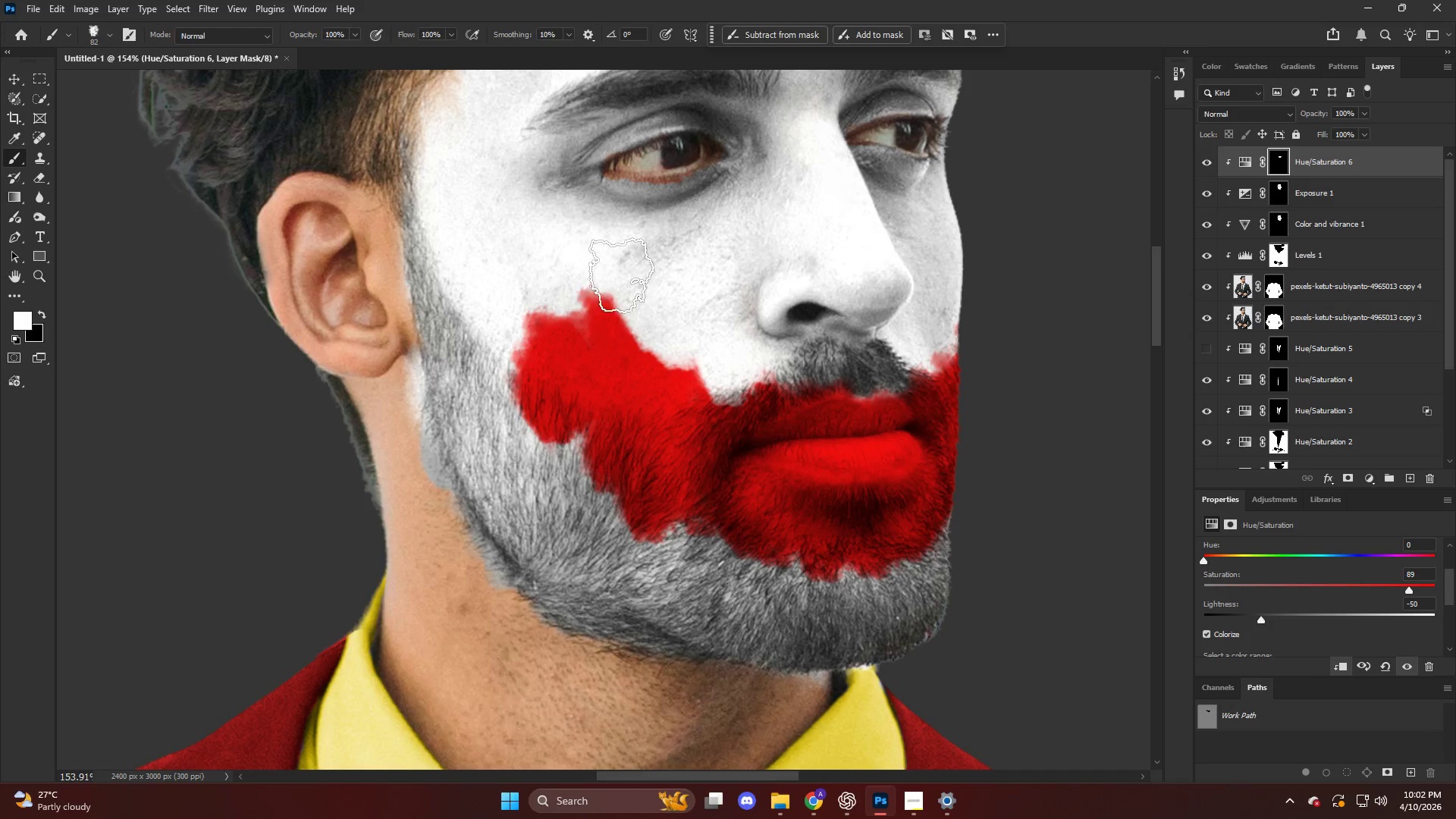 
left_click_drag(start_coordinate=[584, 255], to_coordinate=[638, 302])
 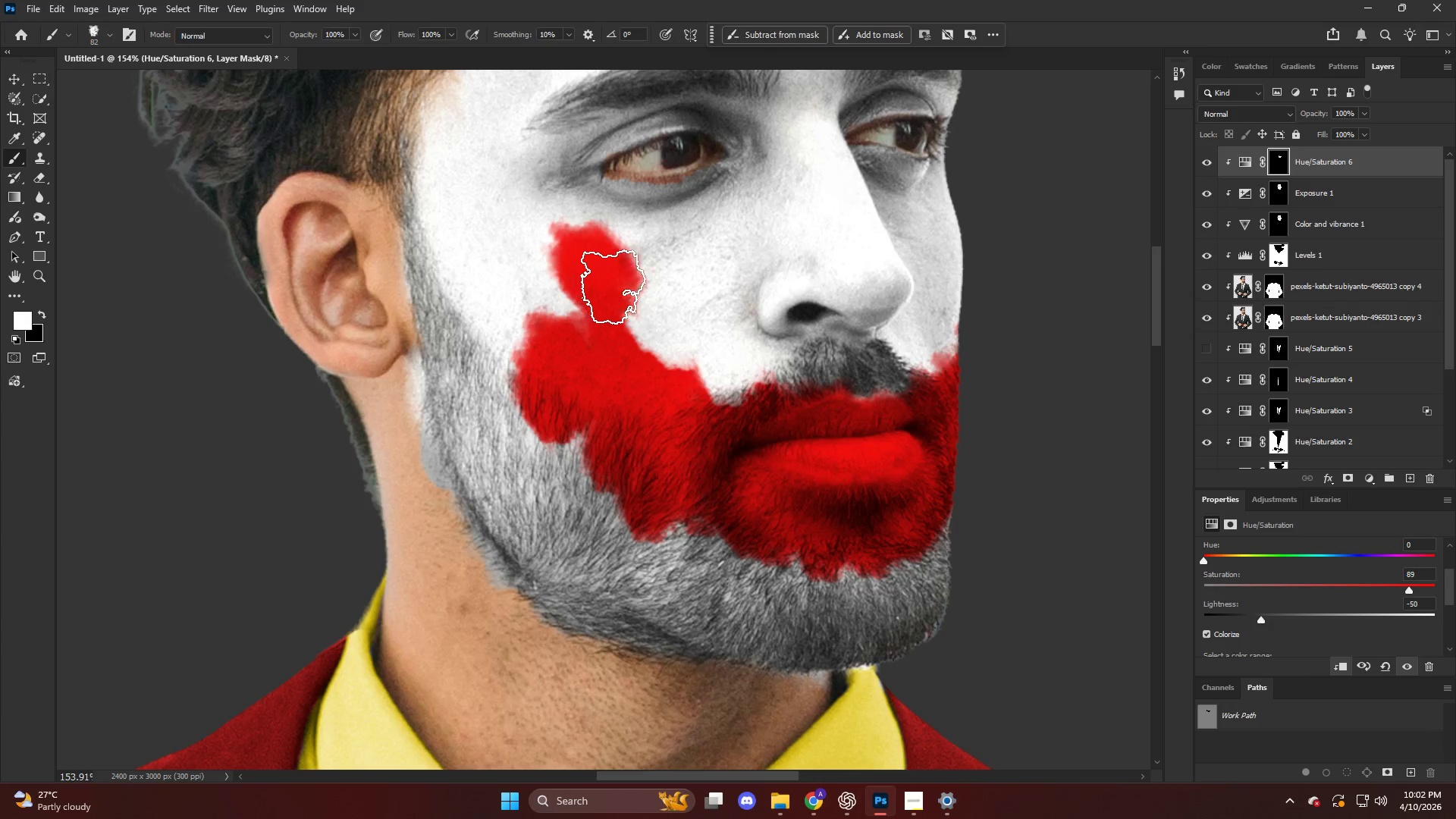 
key(Control+ControlLeft)
 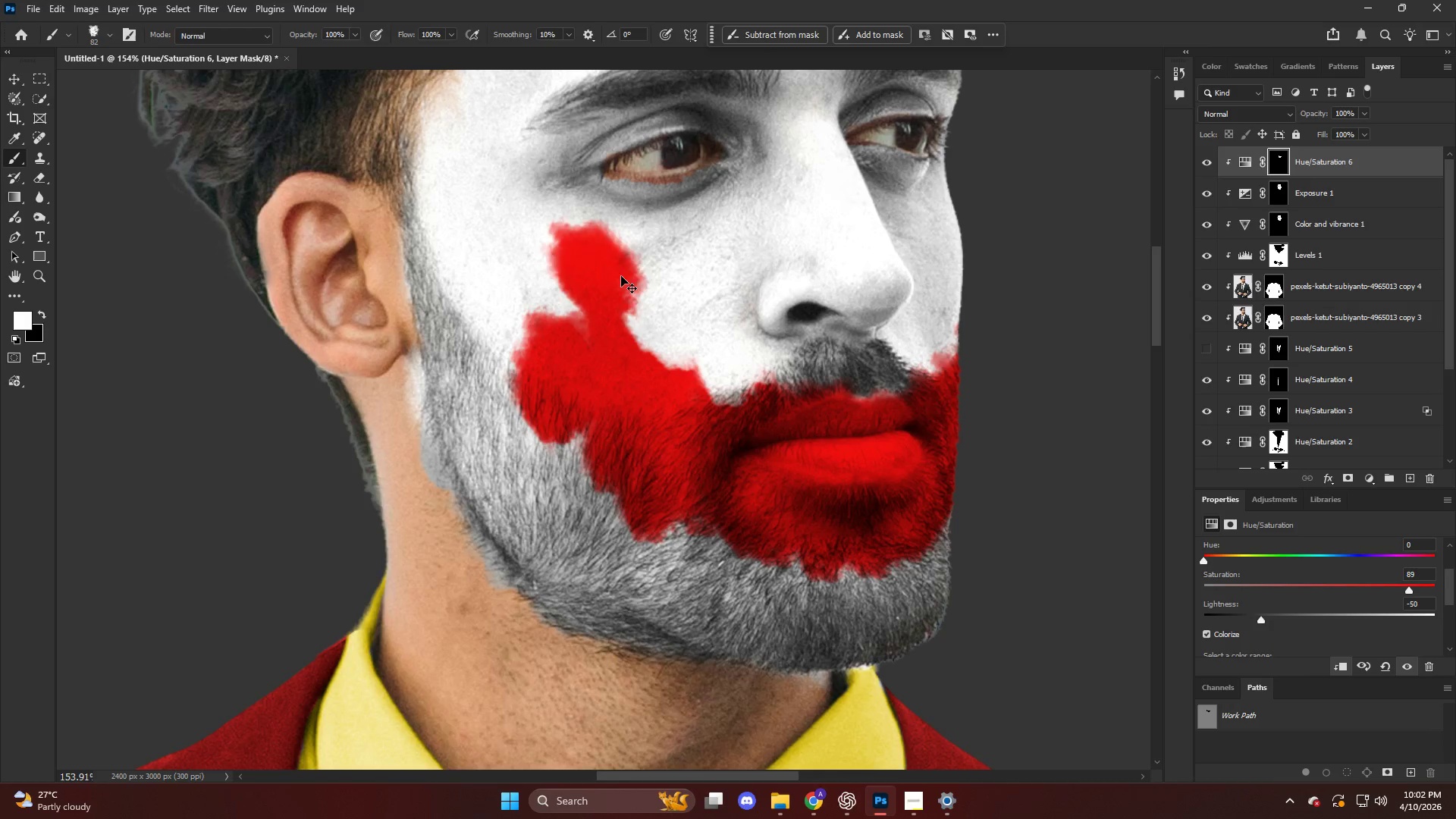 
key(Control+Z)
 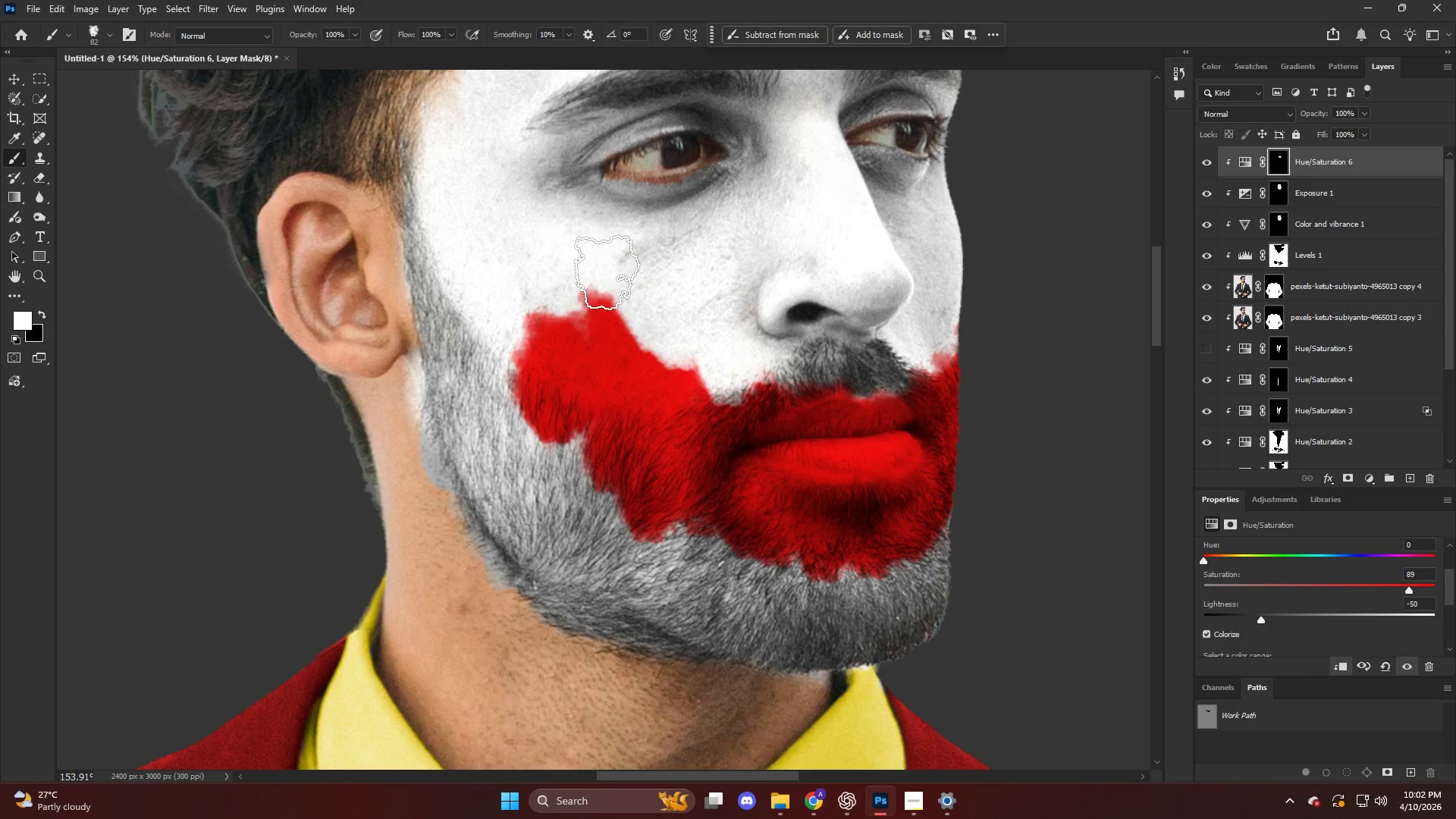 
key(X)
 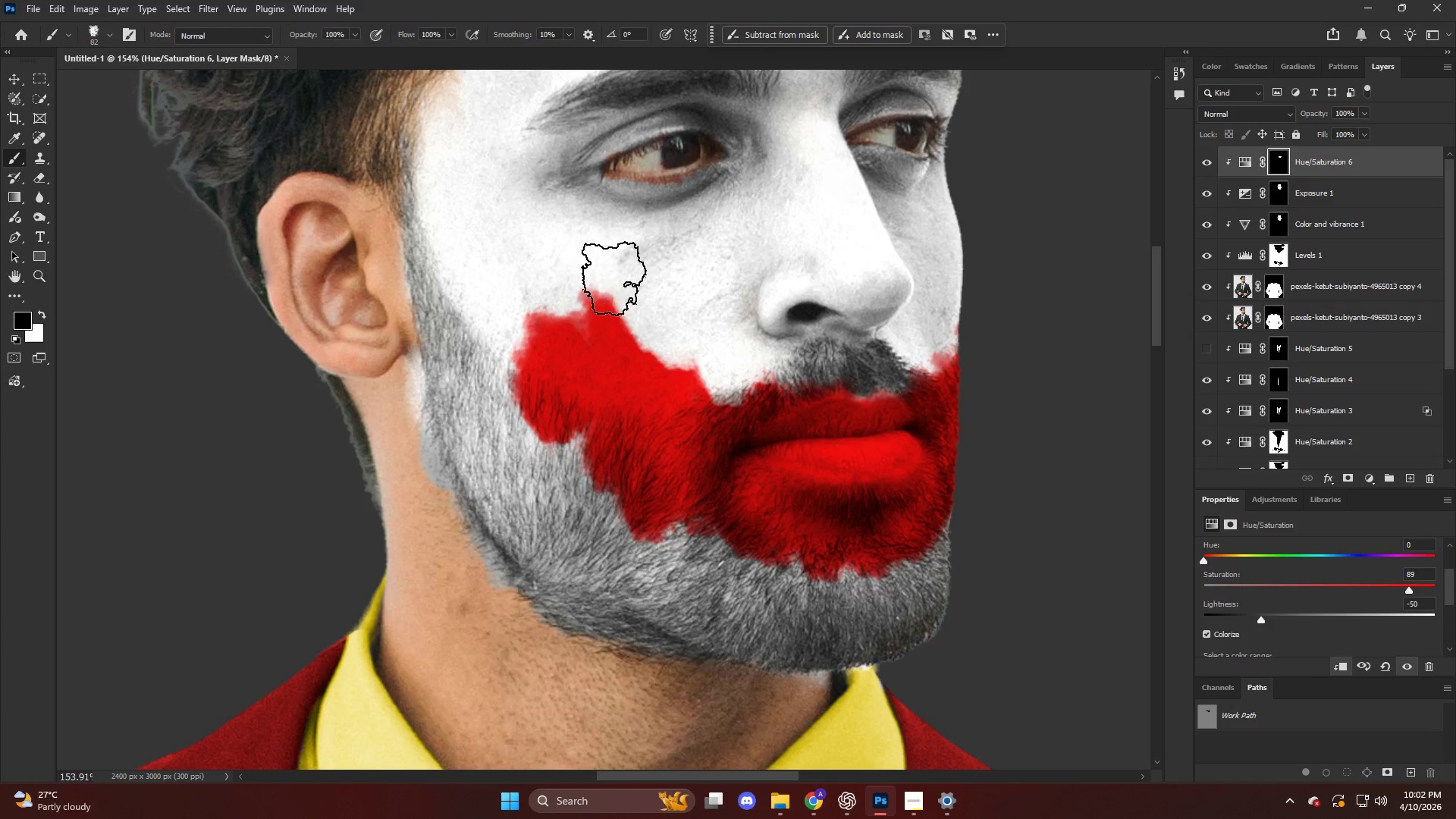 
left_click_drag(start_coordinate=[607, 266], to_coordinate=[649, 310])
 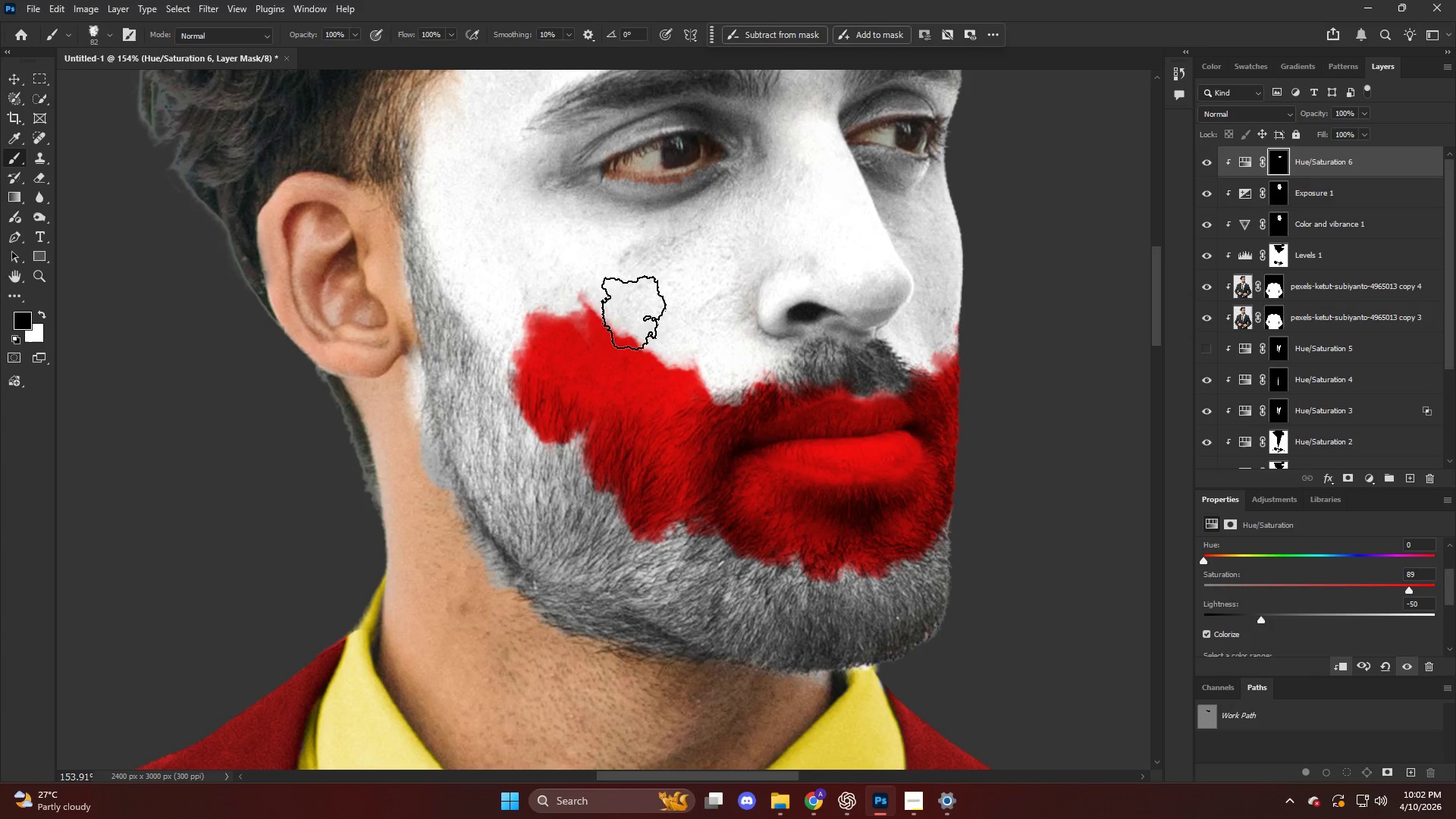 
left_click_drag(start_coordinate=[639, 312], to_coordinate=[634, 314])
 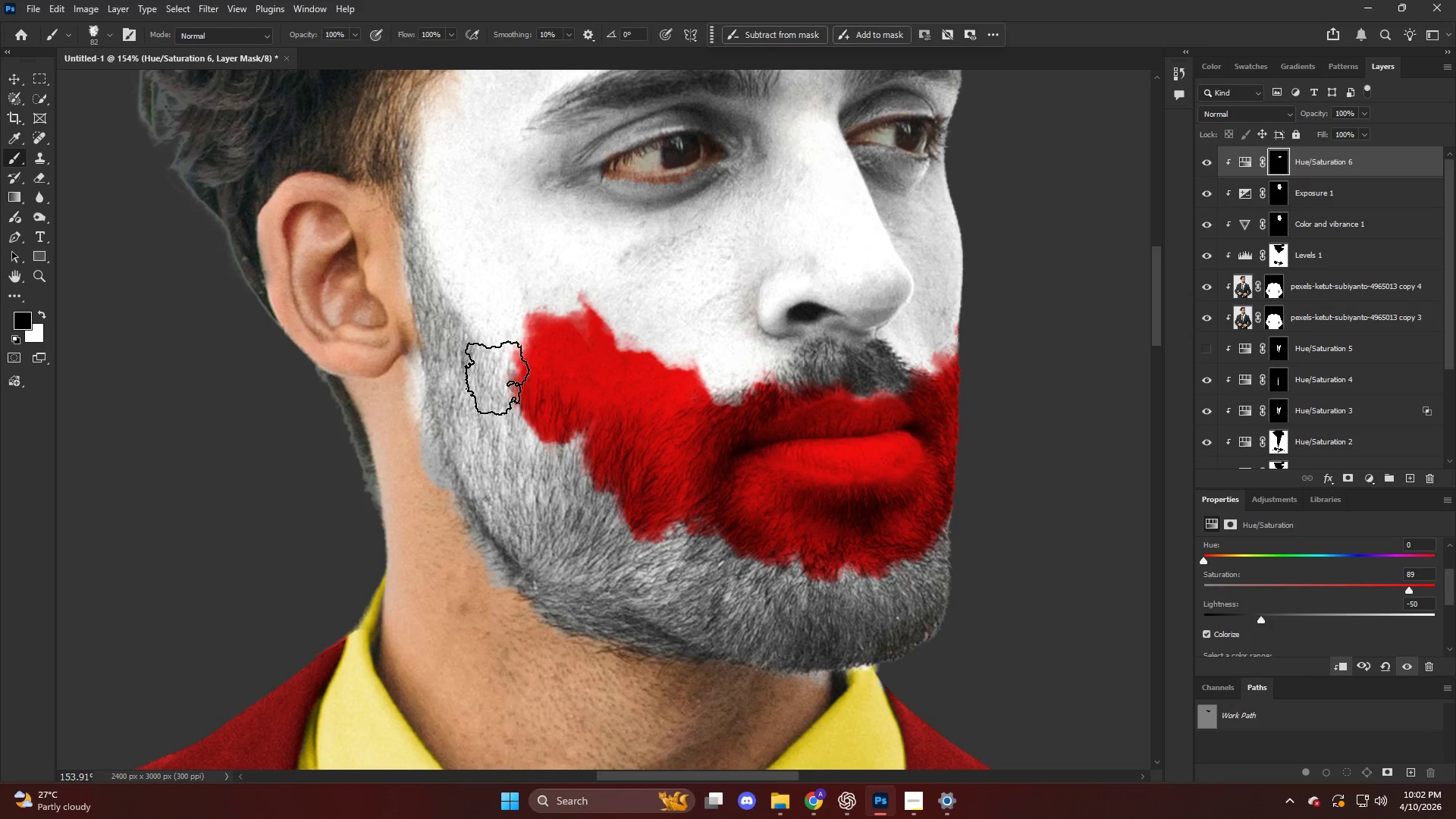 
left_click_drag(start_coordinate=[523, 418], to_coordinate=[543, 435])
 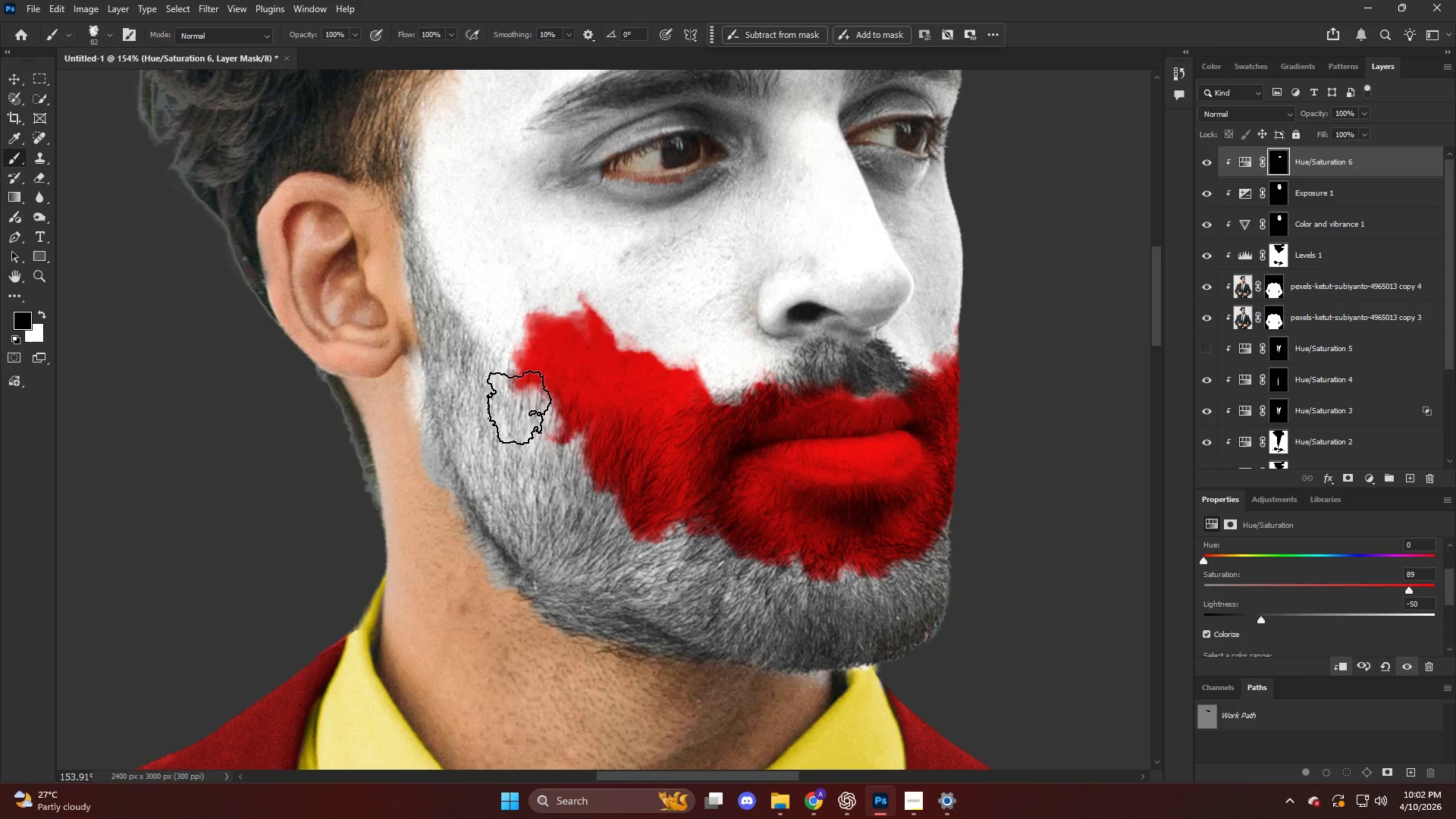 
left_click_drag(start_coordinate=[525, 409], to_coordinate=[565, 455])
 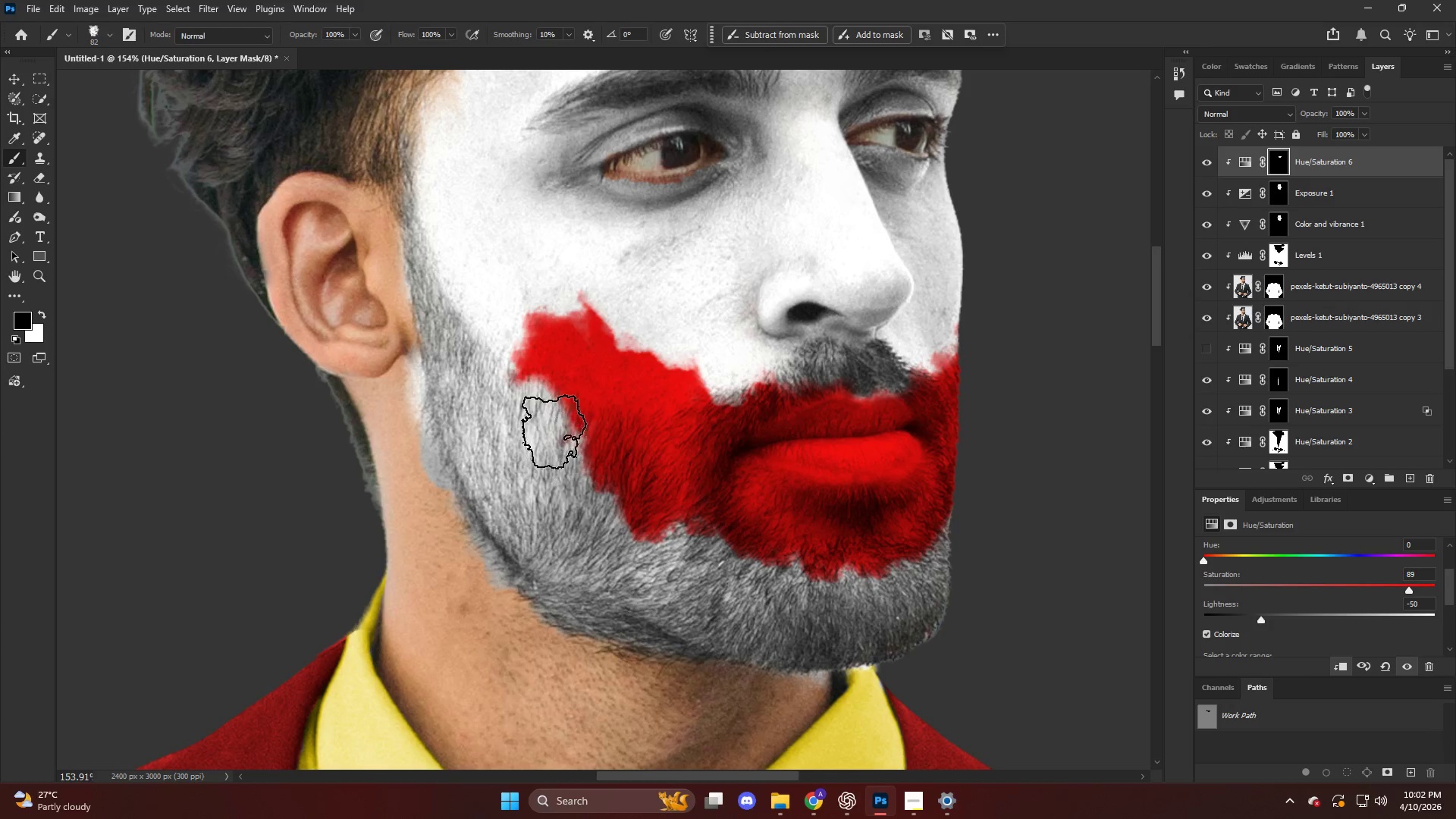 
left_click_drag(start_coordinate=[565, 443], to_coordinate=[596, 491])
 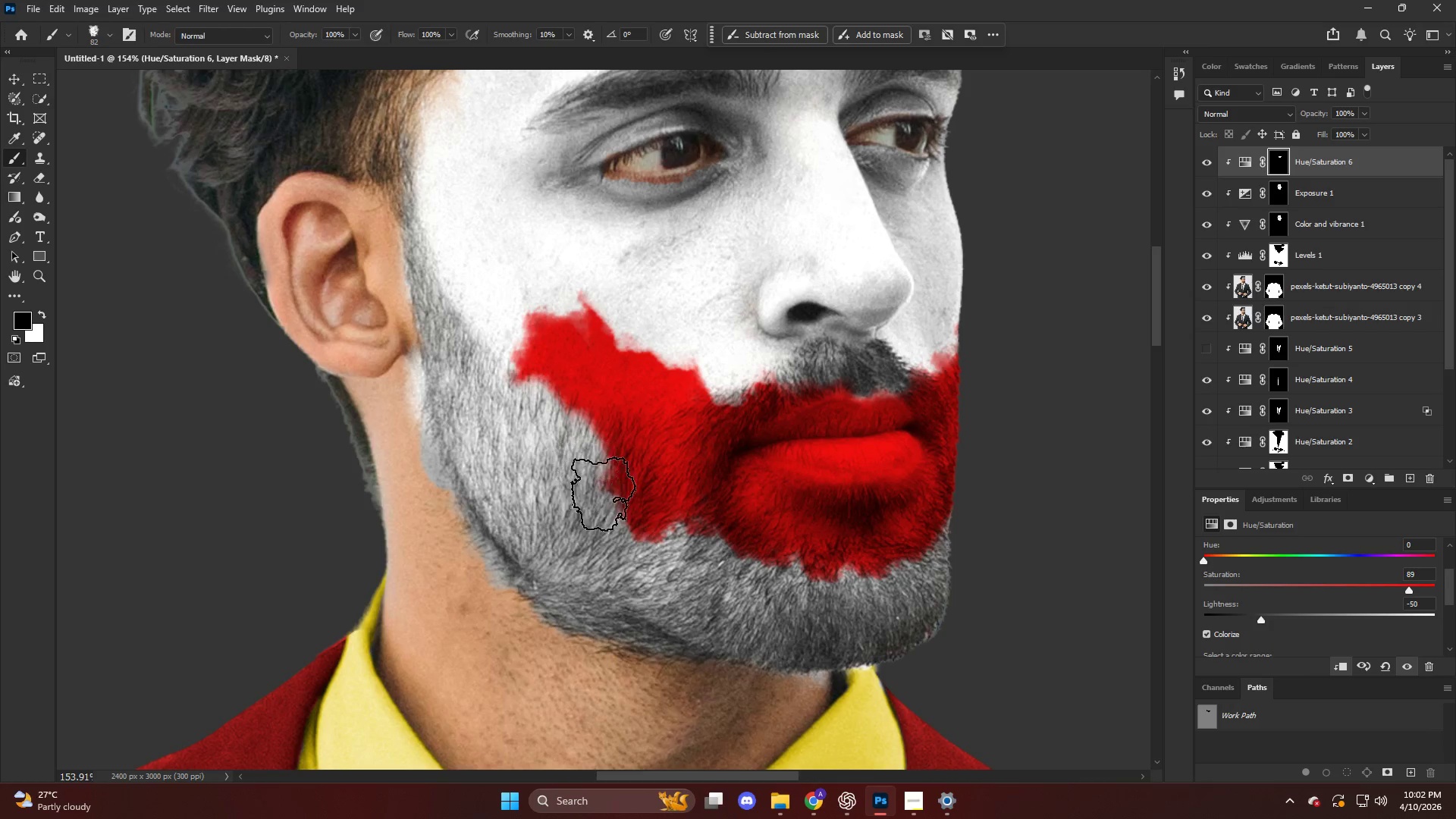 
left_click_drag(start_coordinate=[601, 485], to_coordinate=[634, 524])
 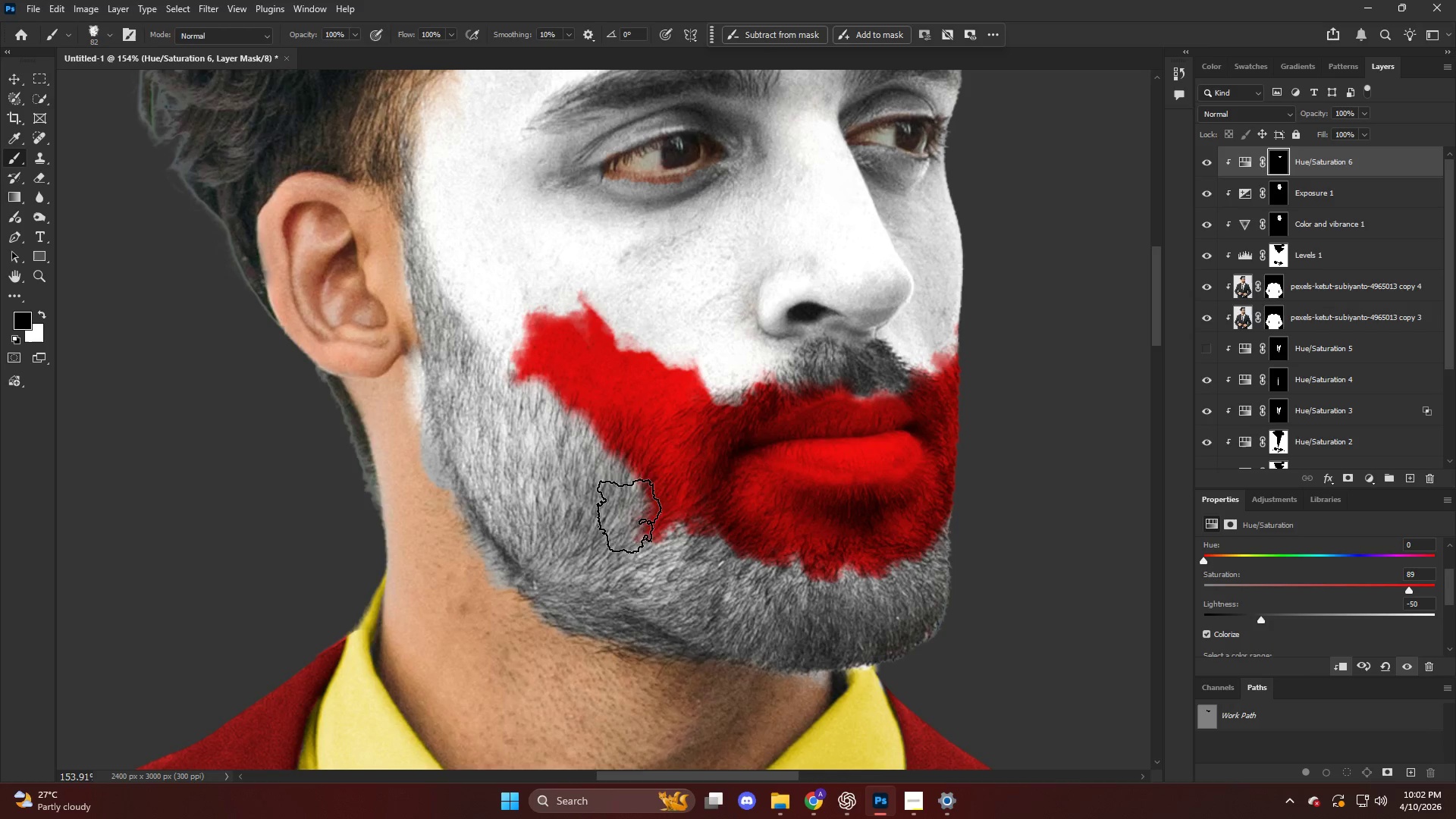 
left_click_drag(start_coordinate=[622, 499], to_coordinate=[667, 546])
 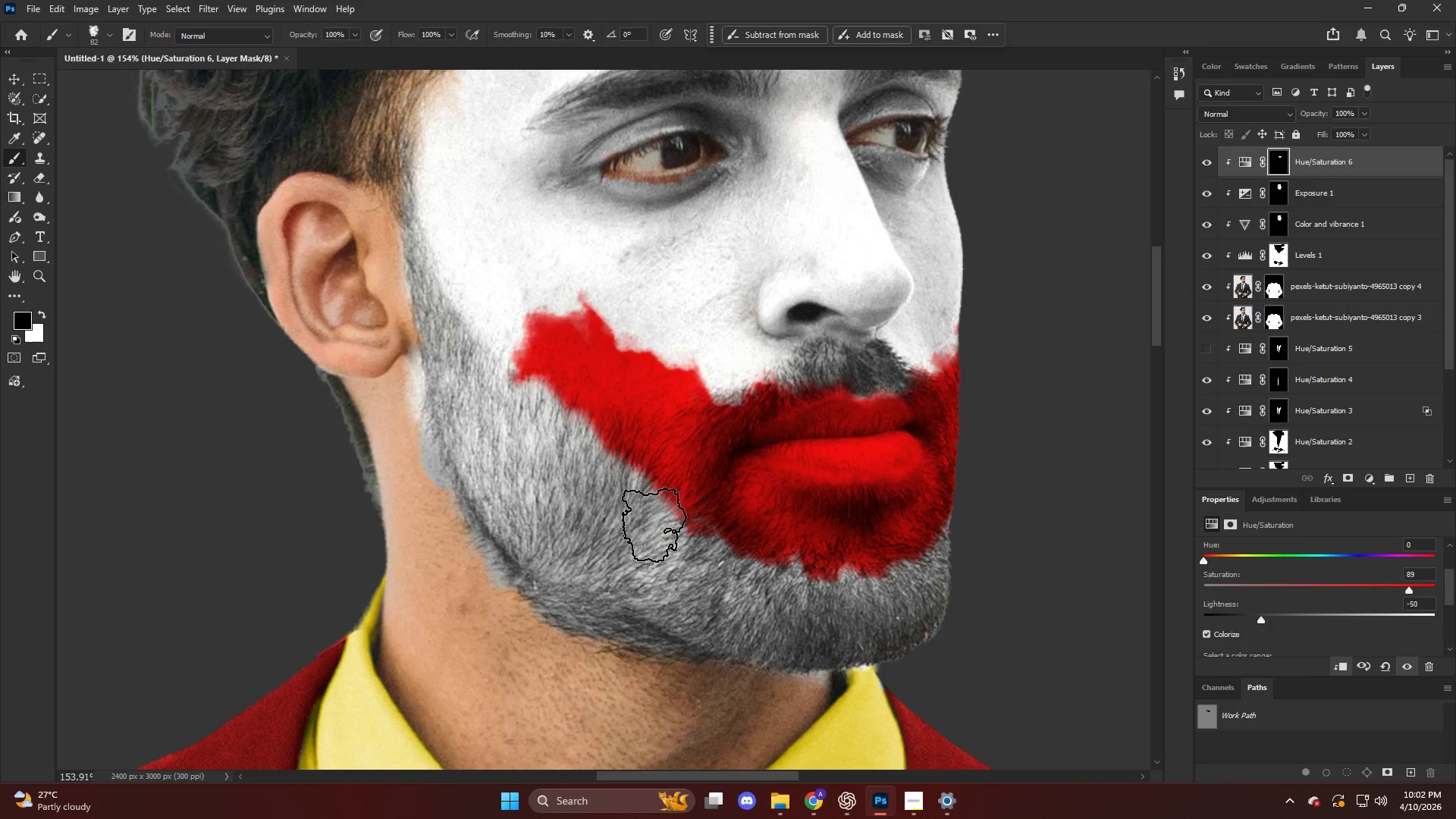 
left_click_drag(start_coordinate=[661, 526], to_coordinate=[722, 579])
 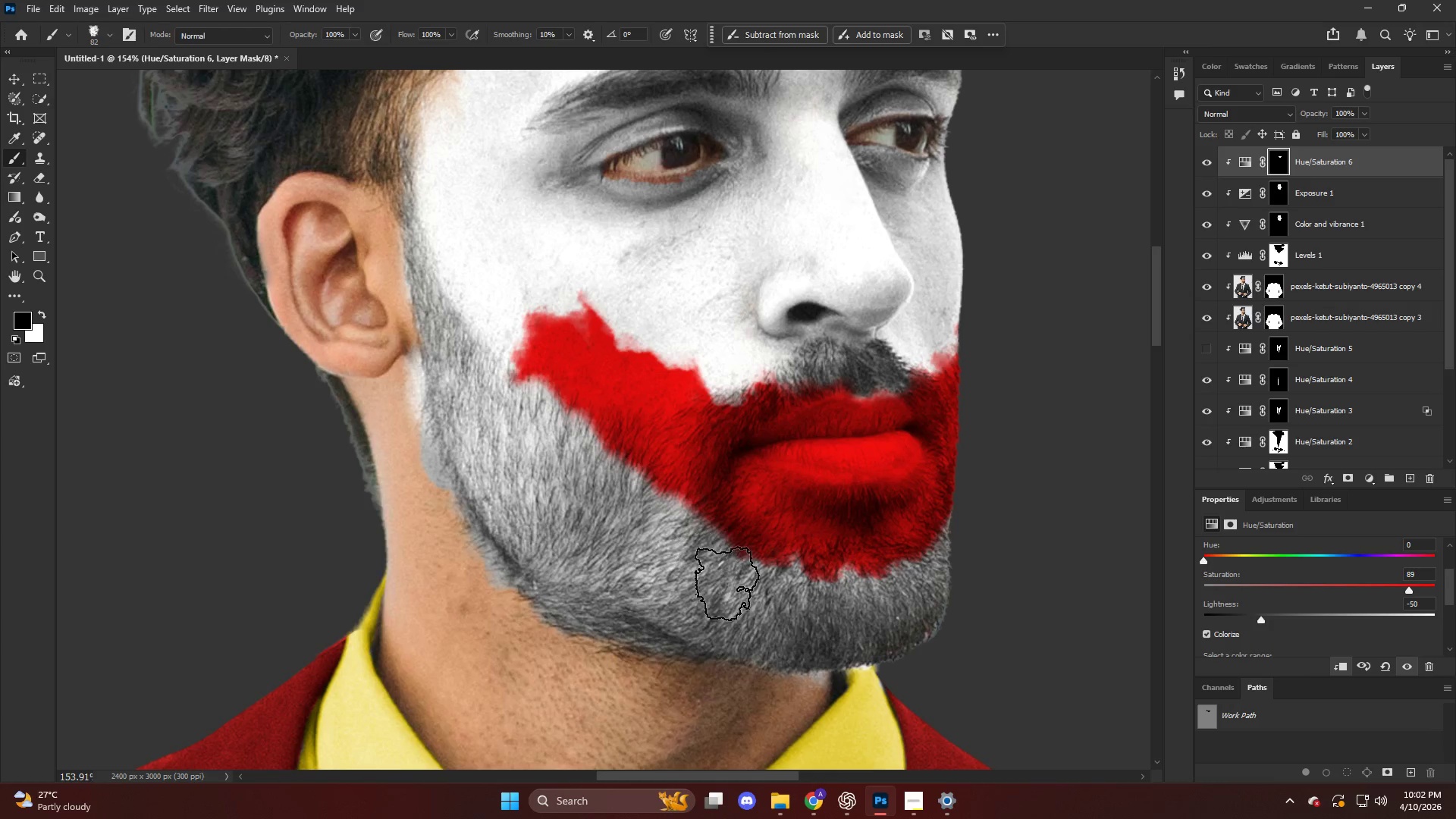 
left_click_drag(start_coordinate=[717, 567], to_coordinate=[754, 597])
 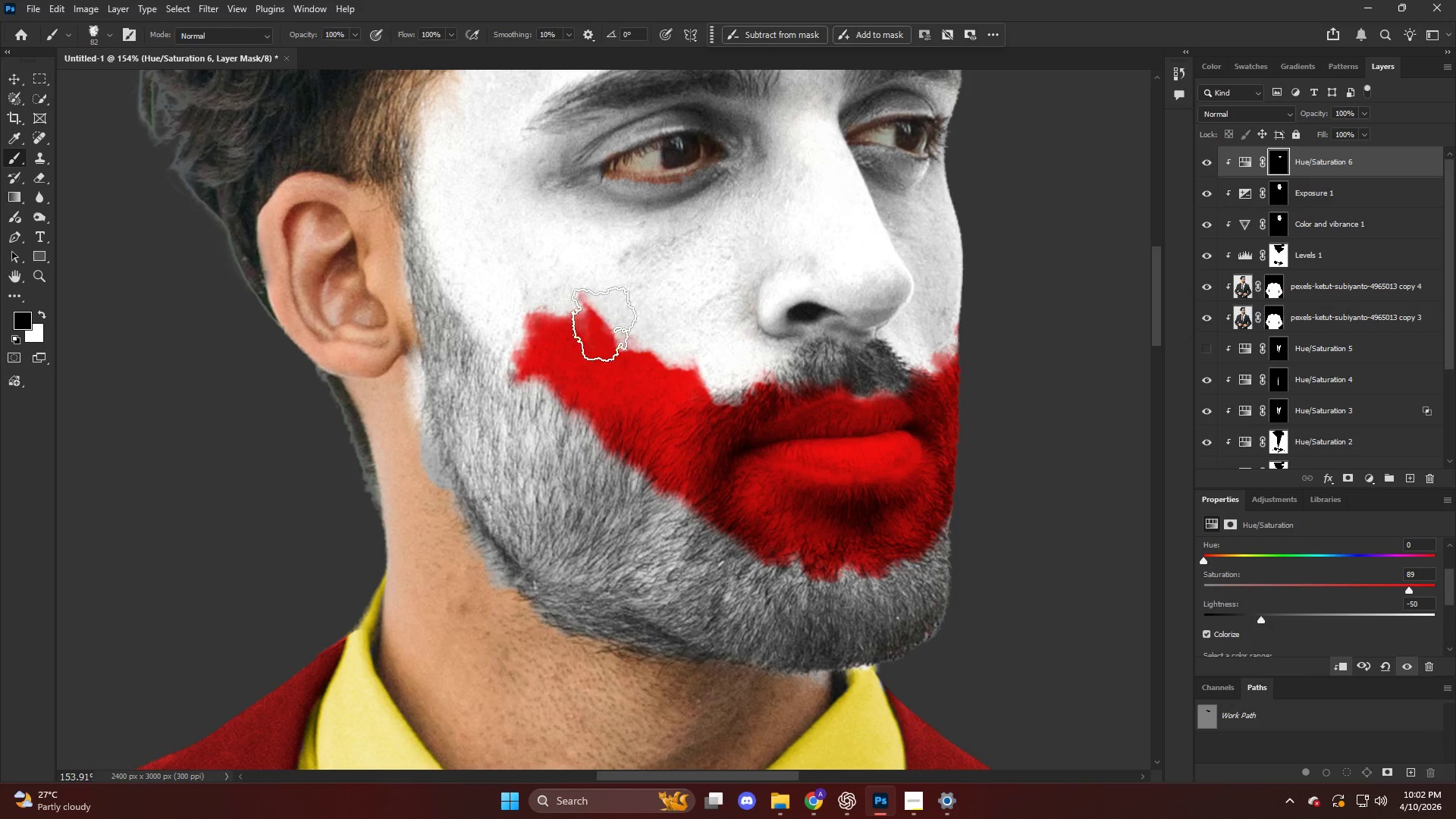 
left_click_drag(start_coordinate=[598, 297], to_coordinate=[635, 344])
 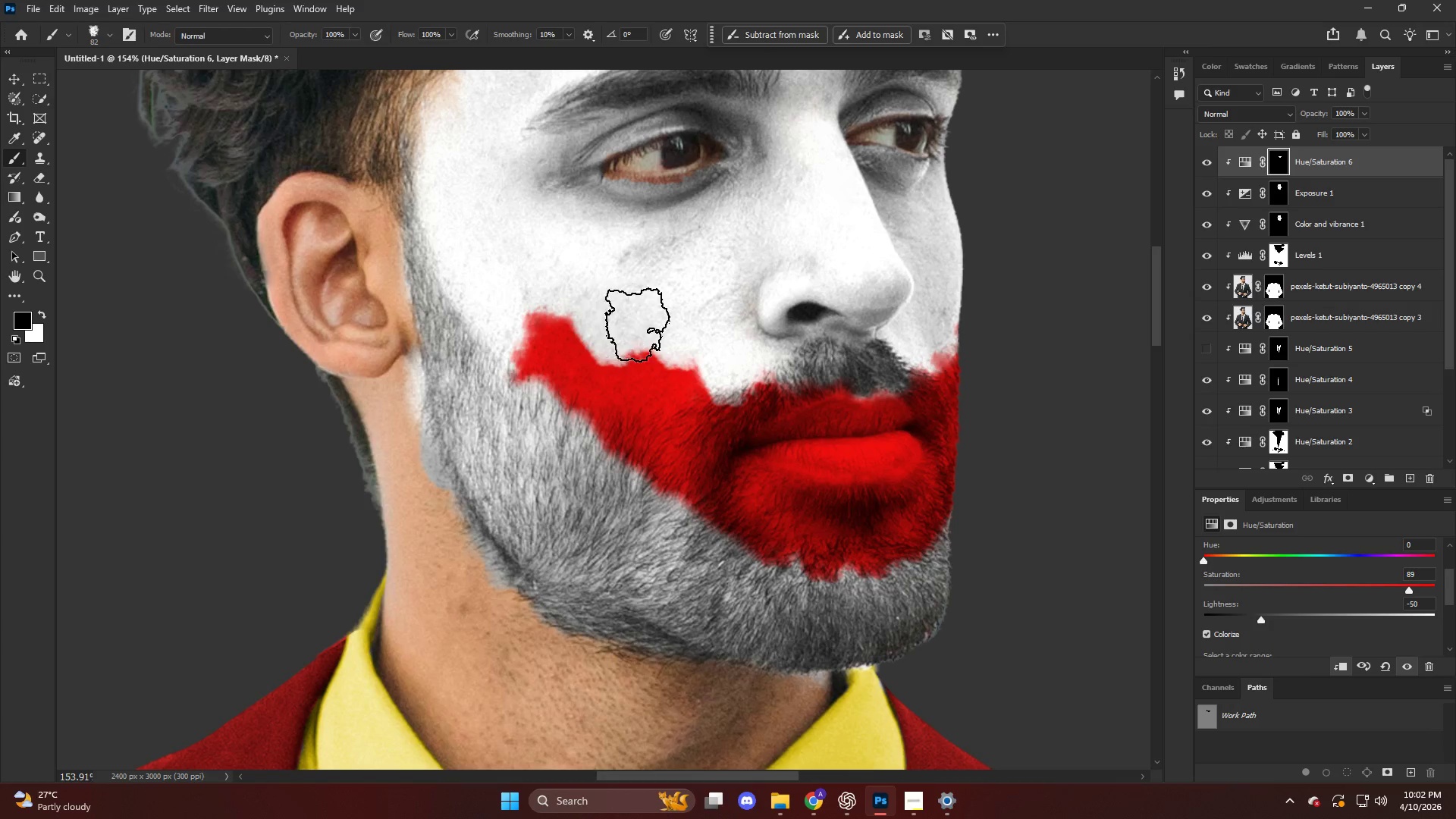 
left_click_drag(start_coordinate=[662, 334], to_coordinate=[688, 360])
 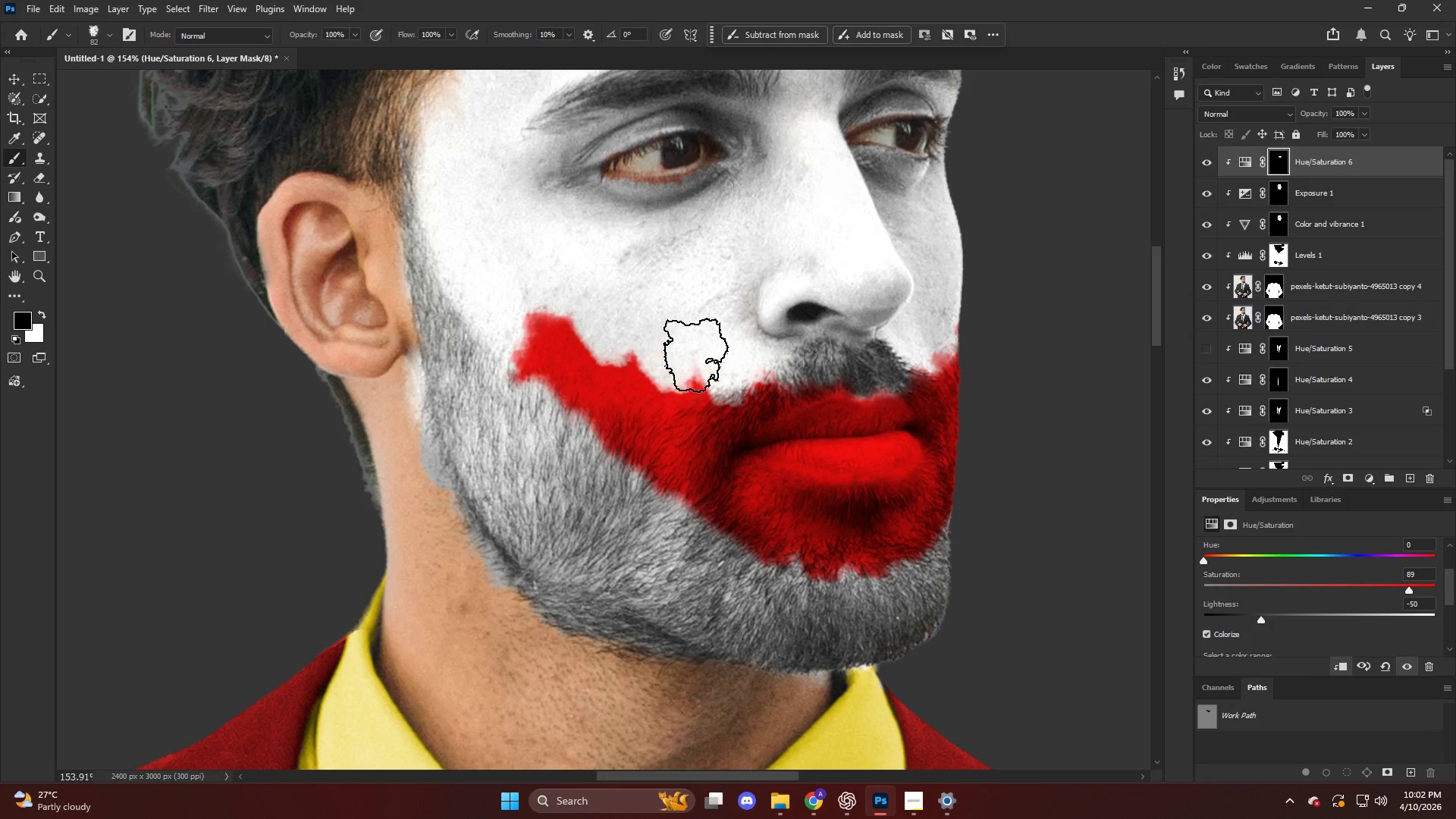 
left_click_drag(start_coordinate=[703, 354], to_coordinate=[720, 372])
 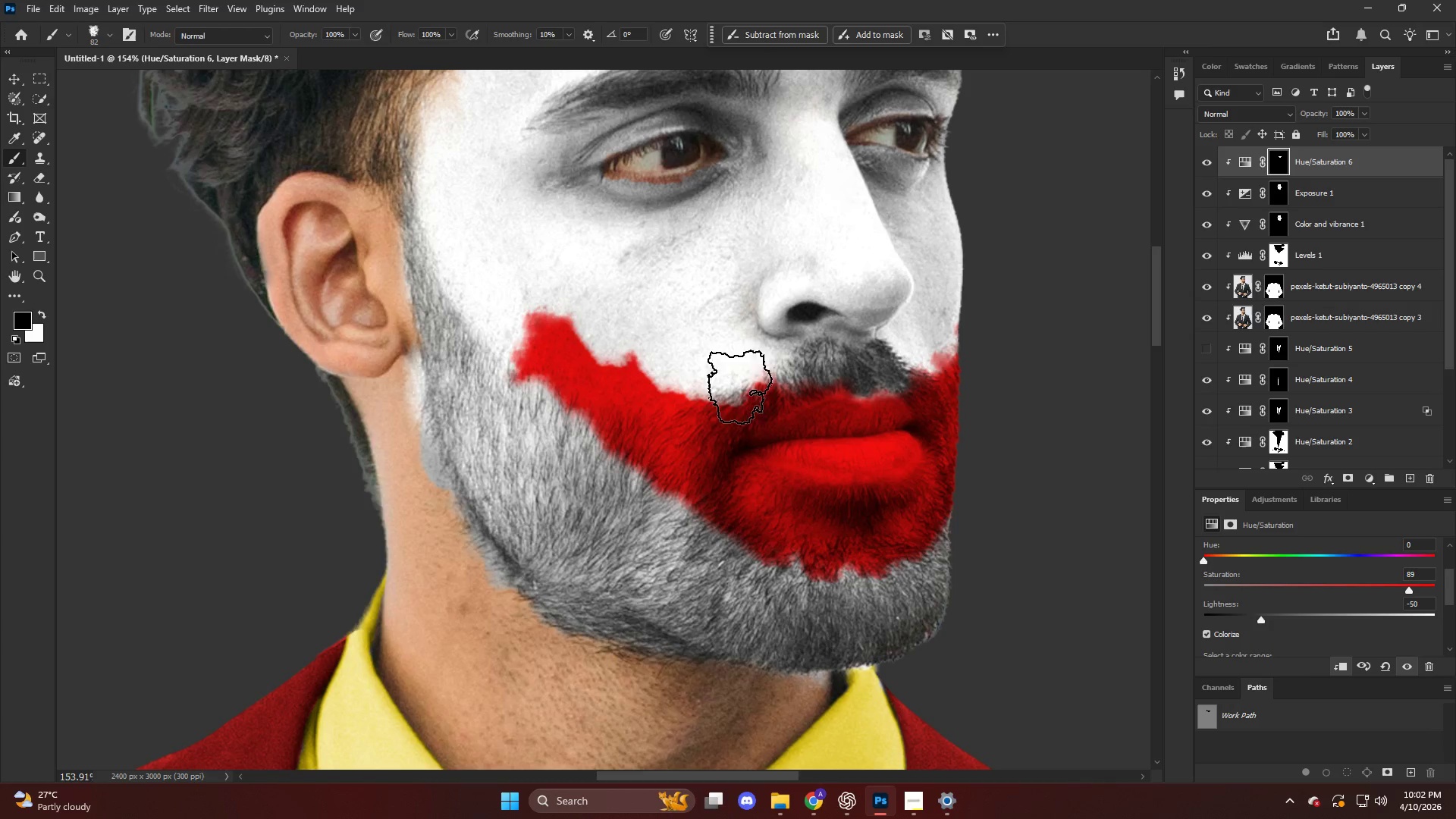 
key(X)
 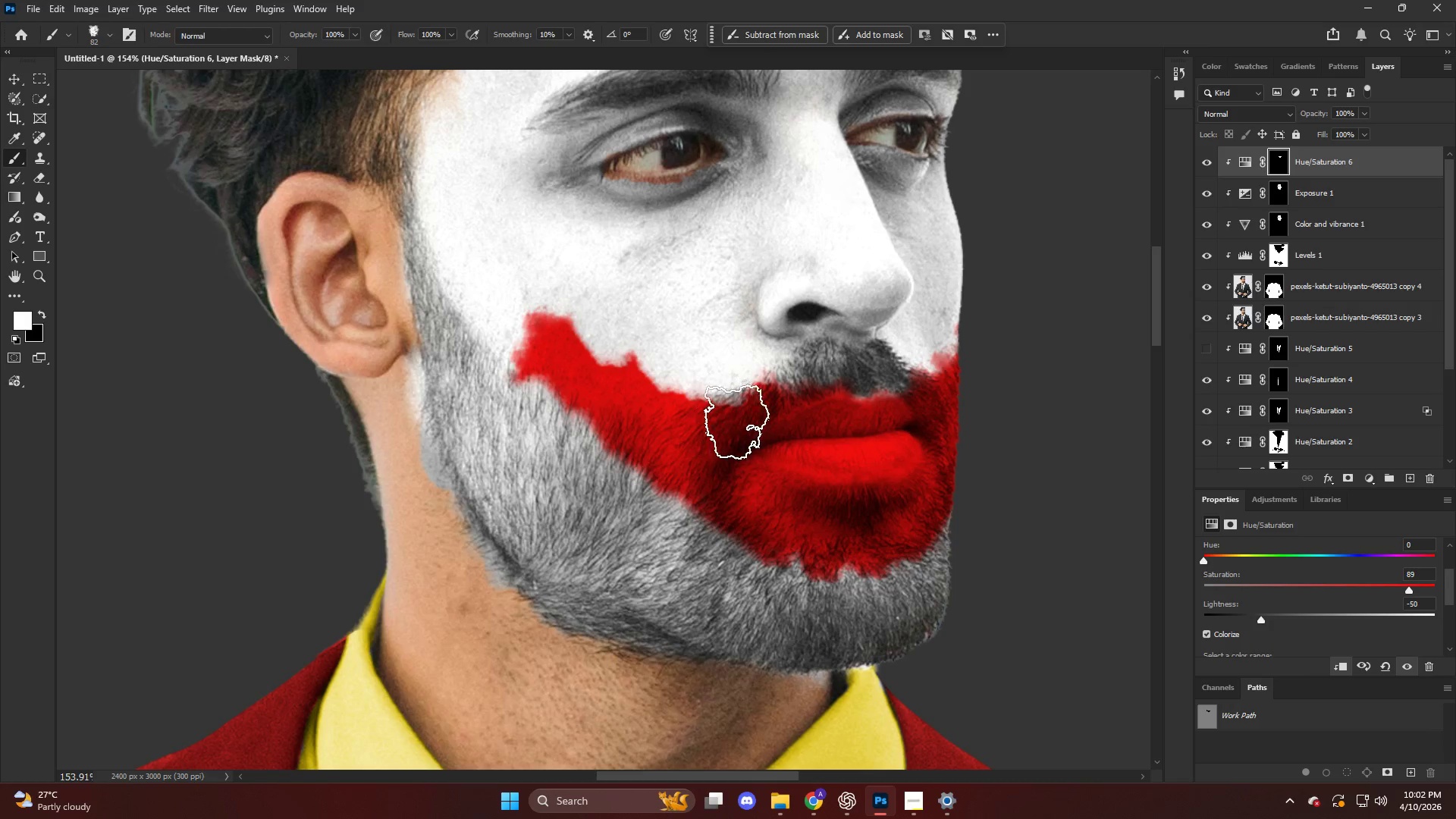 
left_click_drag(start_coordinate=[739, 419], to_coordinate=[755, 438])
 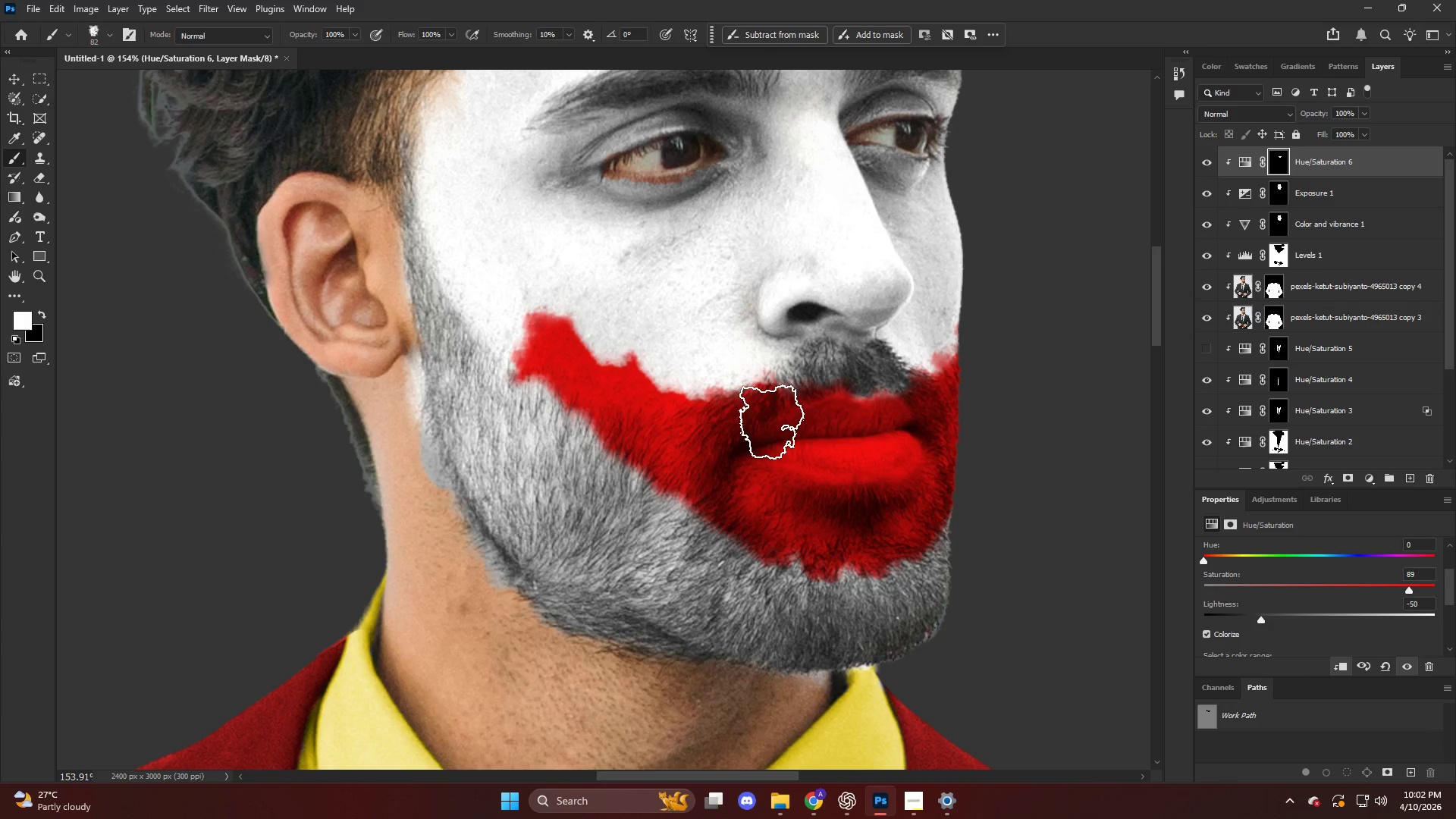 
left_click_drag(start_coordinate=[774, 415], to_coordinate=[780, 434])
 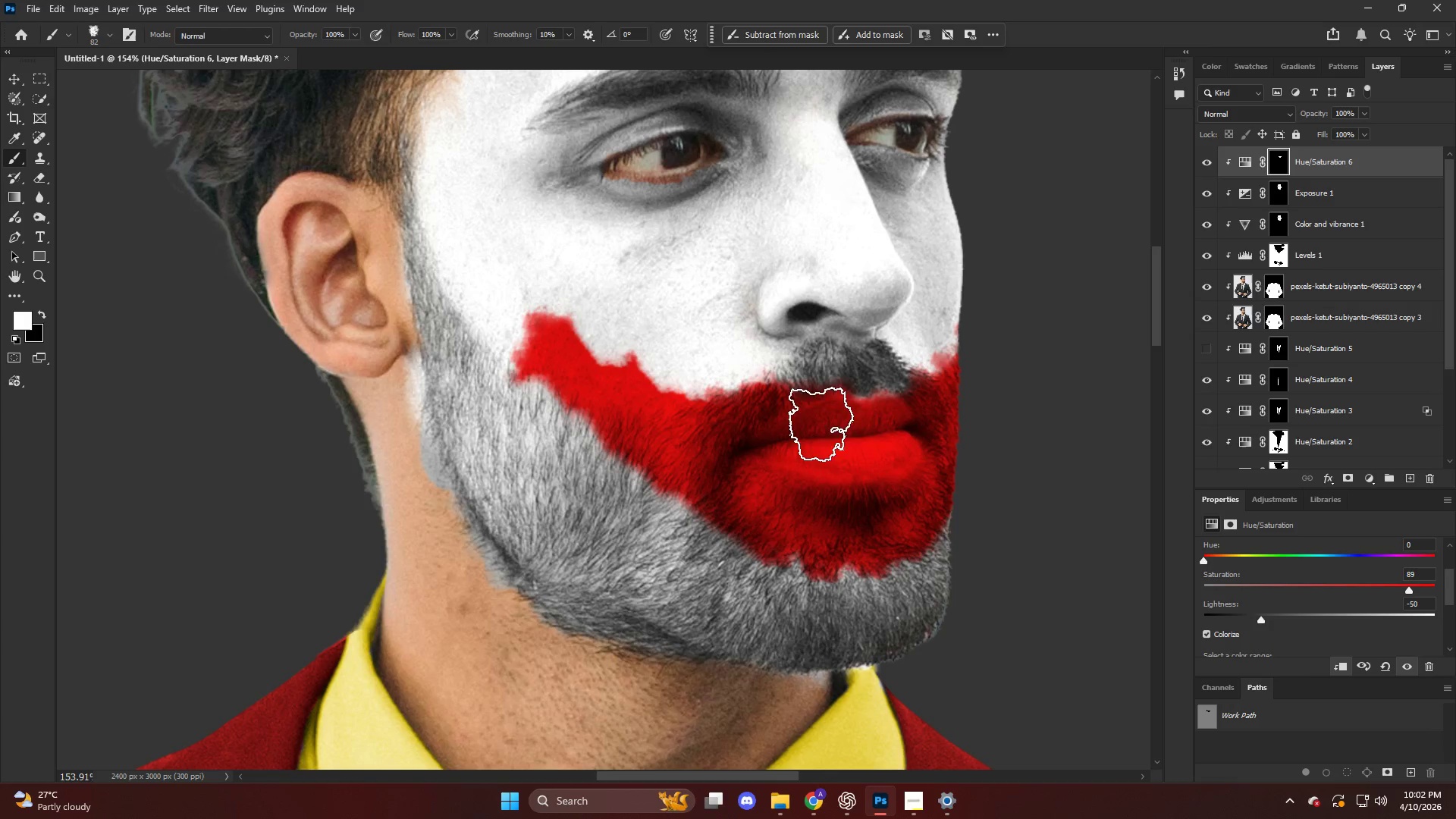 
left_click_drag(start_coordinate=[821, 417], to_coordinate=[832, 434])
 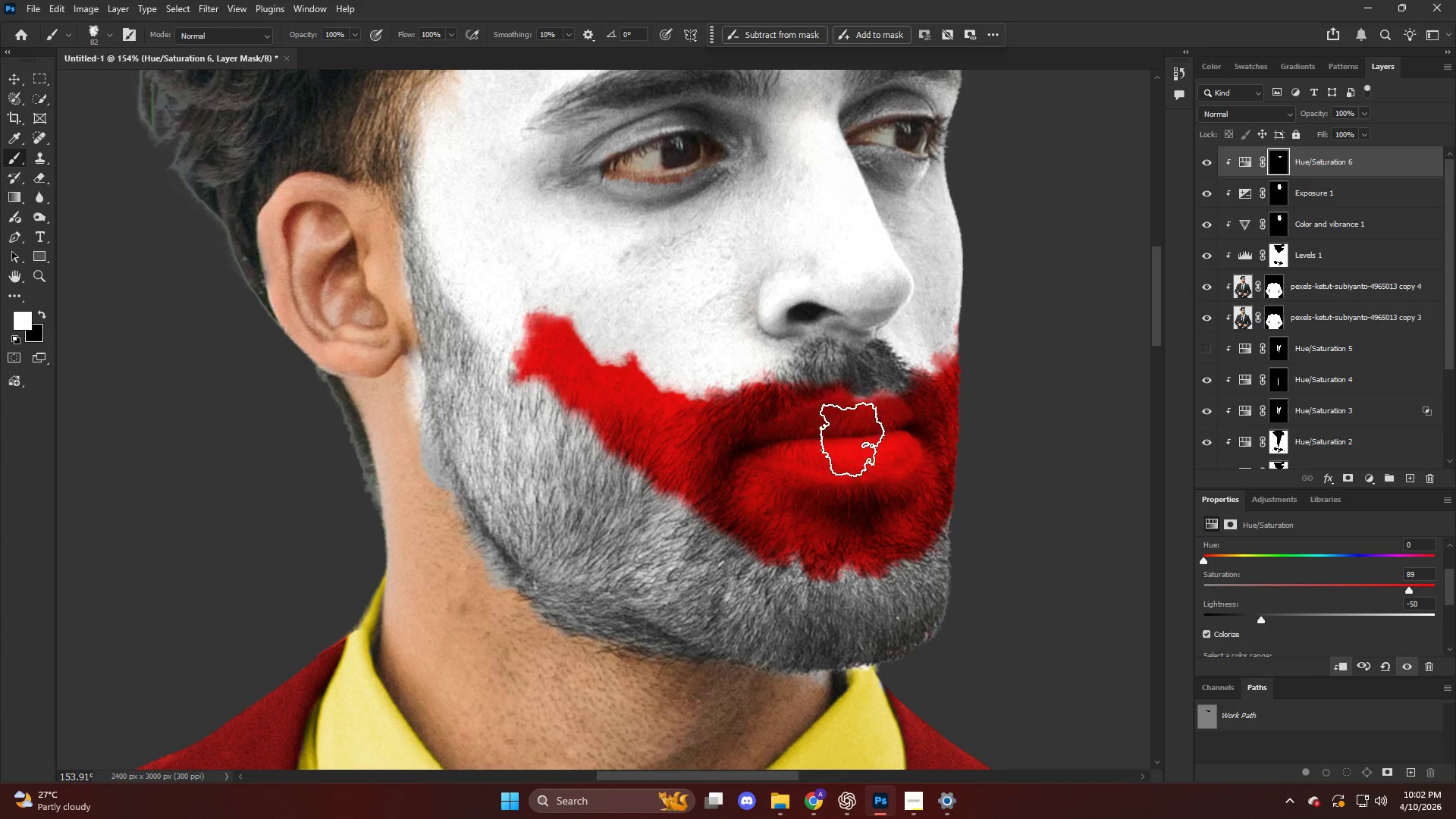 
left_click_drag(start_coordinate=[850, 427], to_coordinate=[858, 435])
 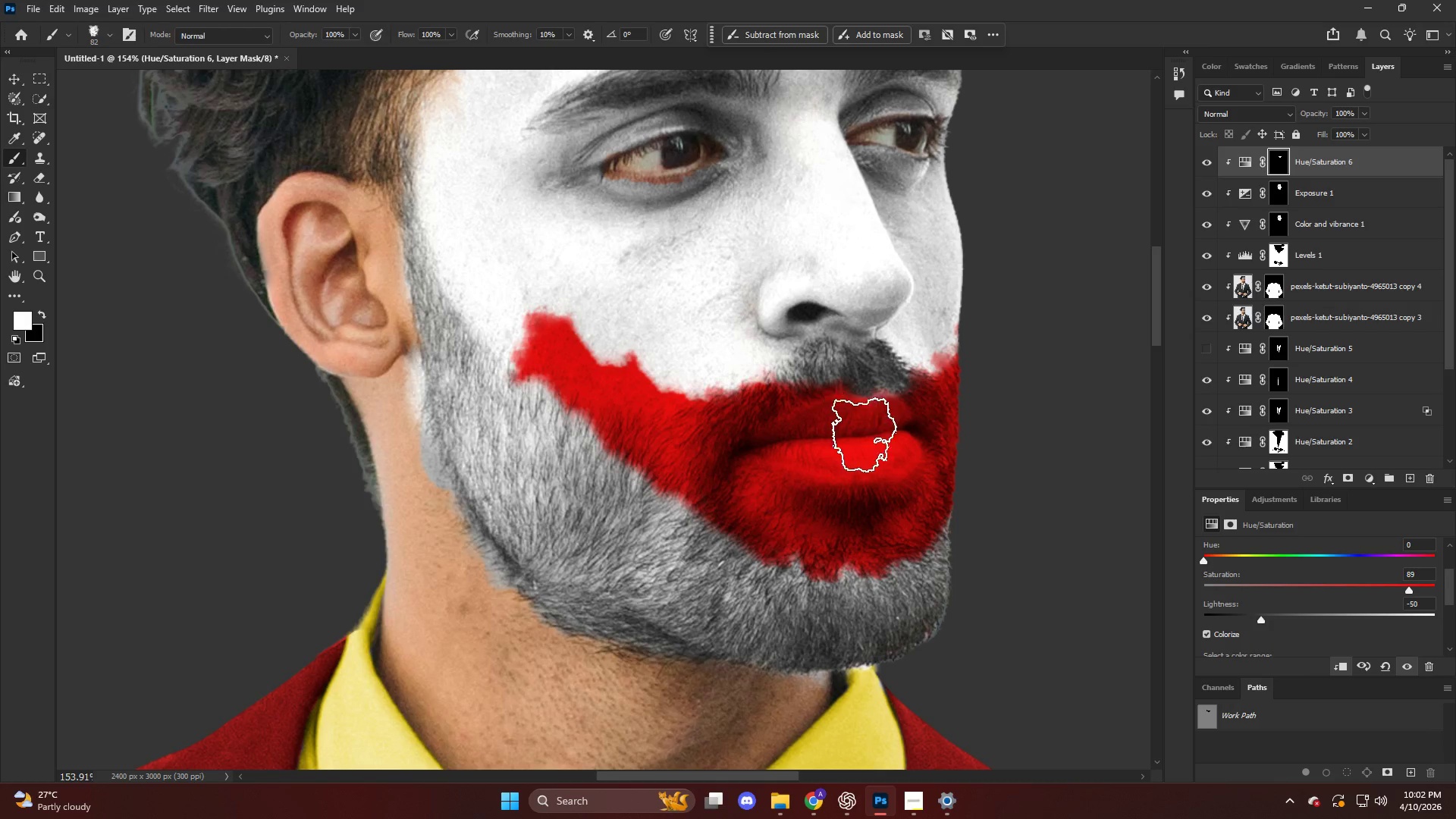 
left_click_drag(start_coordinate=[864, 426], to_coordinate=[877, 439])
 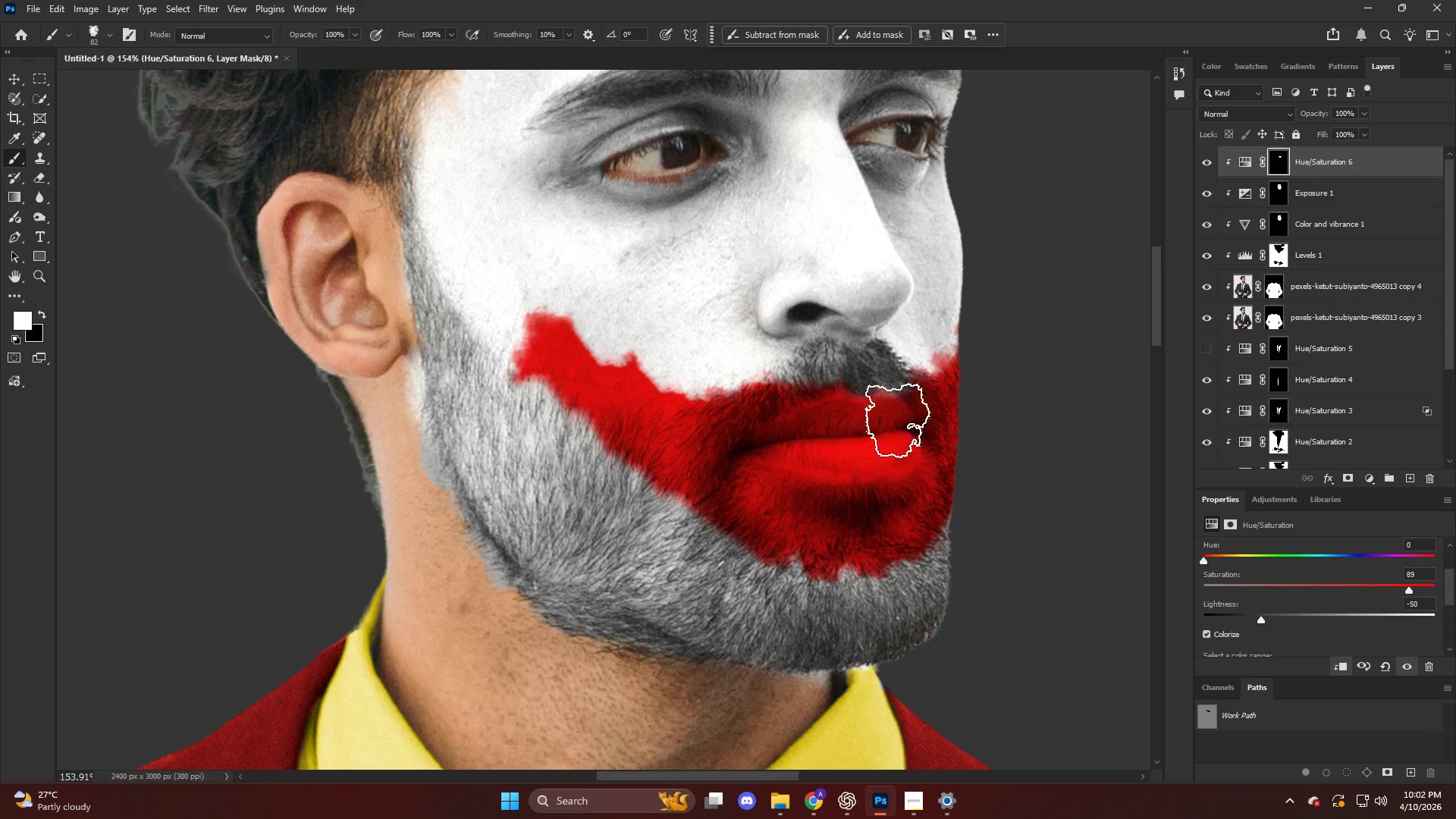 
left_click_drag(start_coordinate=[905, 420], to_coordinate=[914, 435])
 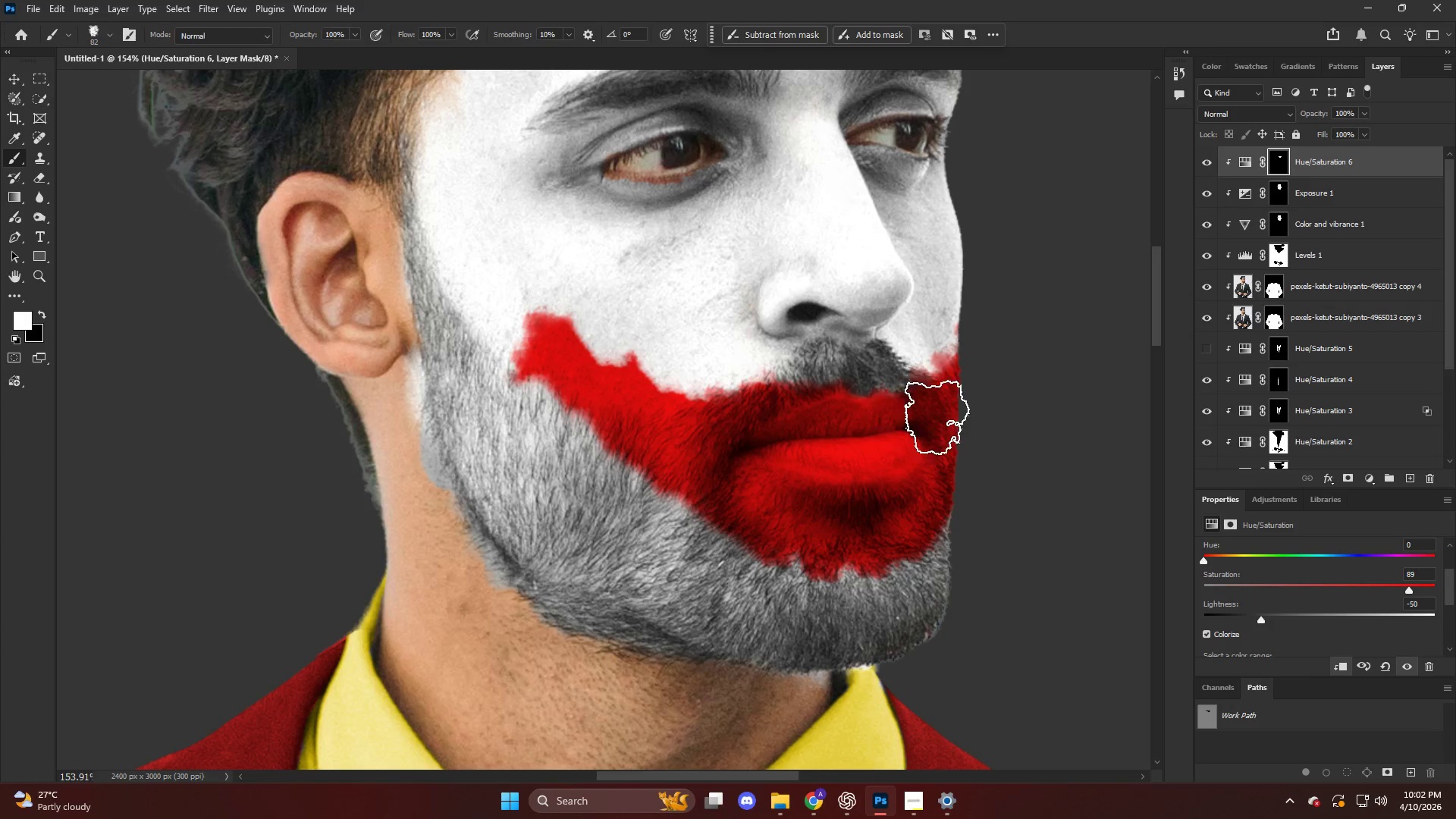 
left_click_drag(start_coordinate=[934, 398], to_coordinate=[943, 410])
 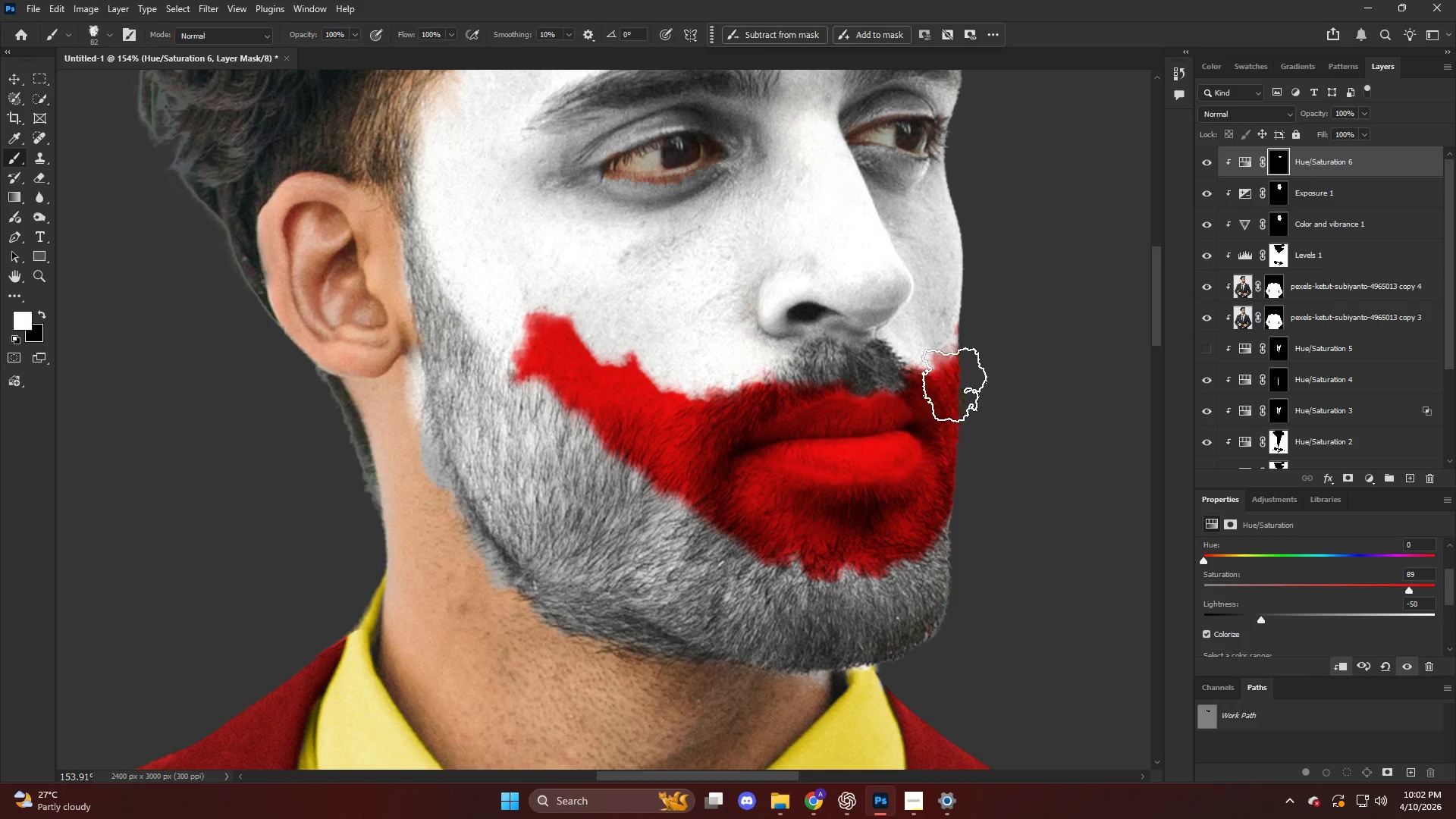 
left_click_drag(start_coordinate=[956, 381], to_coordinate=[972, 399])
 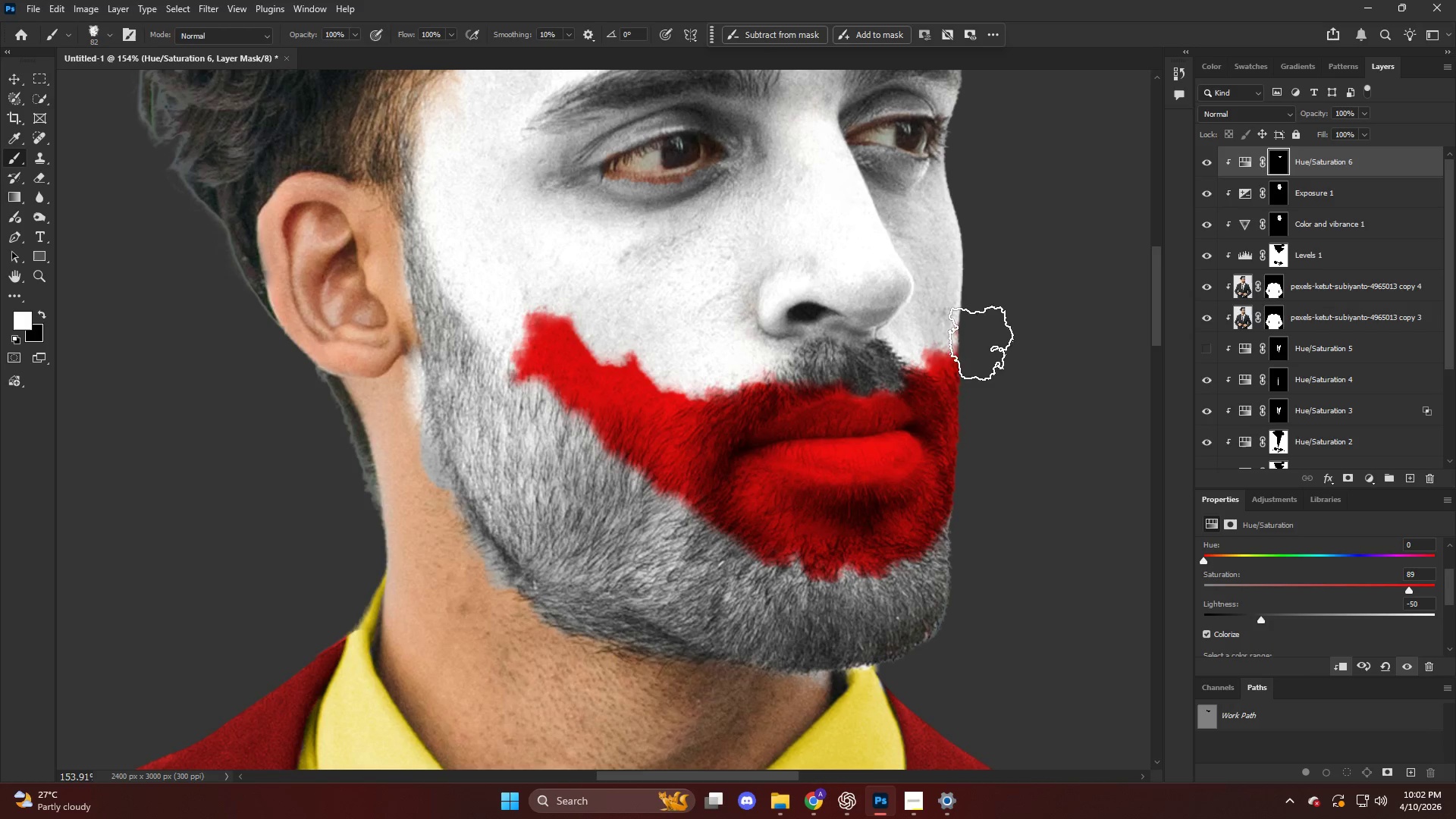 
left_click_drag(start_coordinate=[984, 340], to_coordinate=[999, 395])
 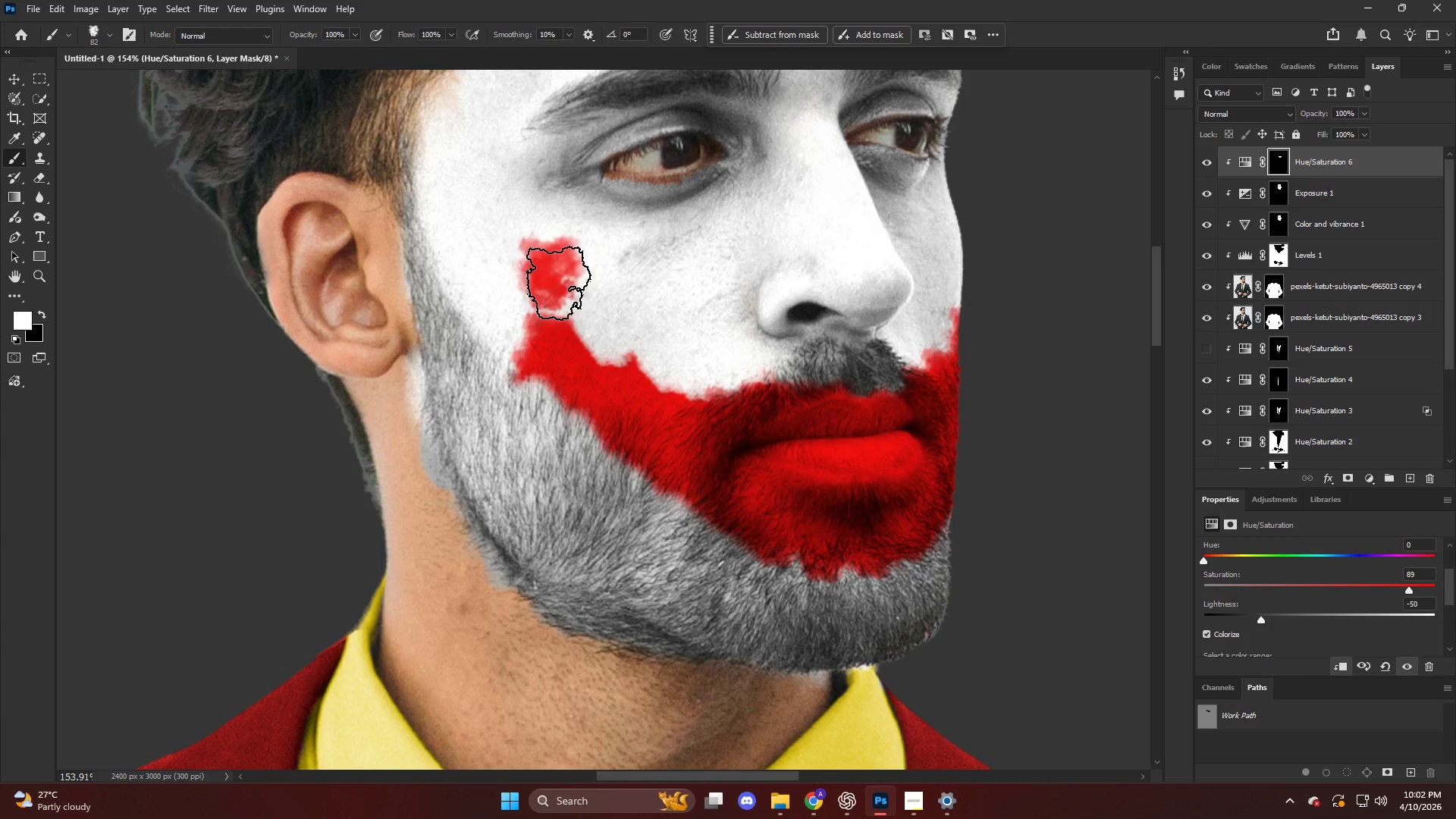 
key(Control+ControlLeft)
 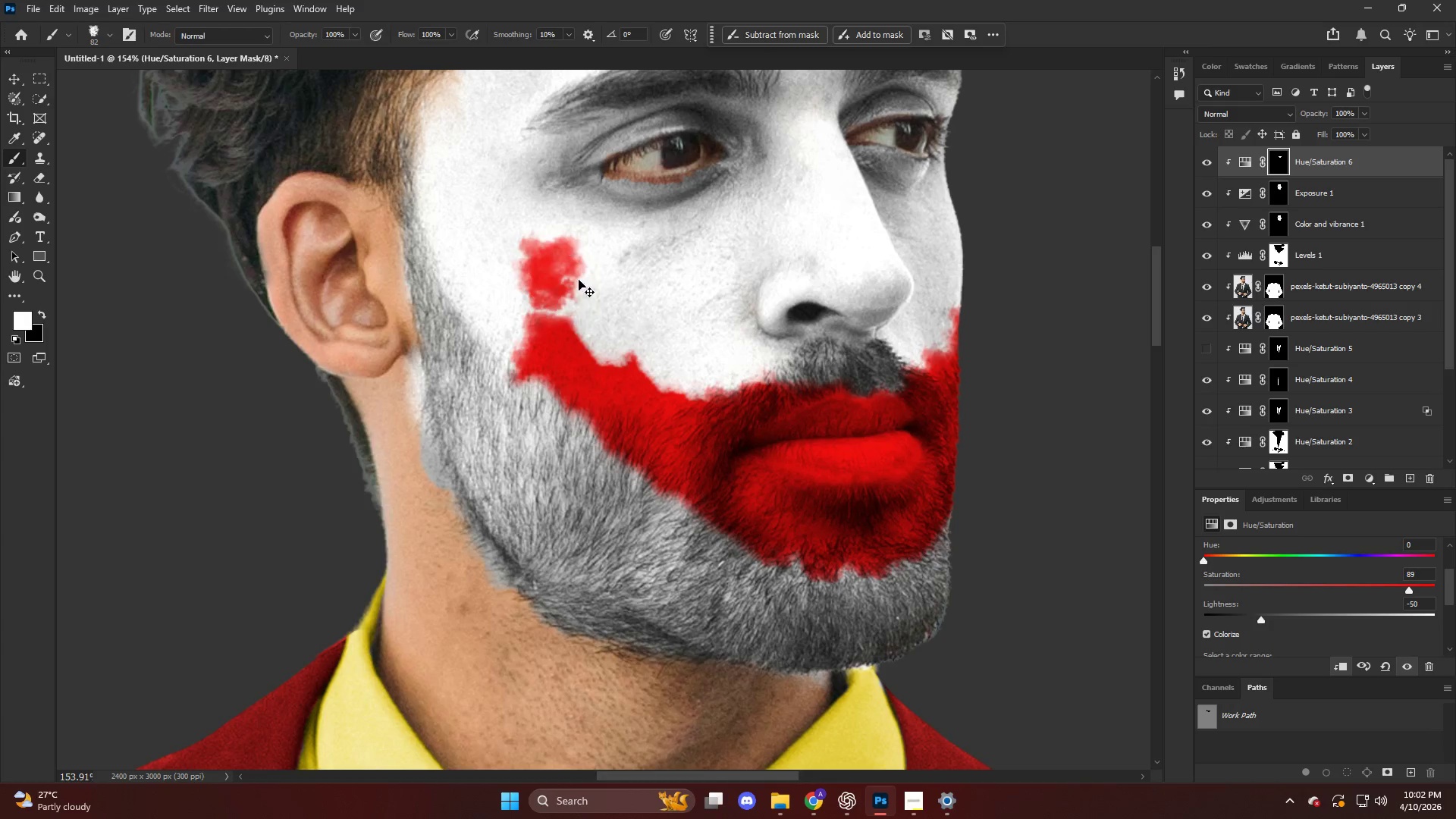 
key(Control+Z)
 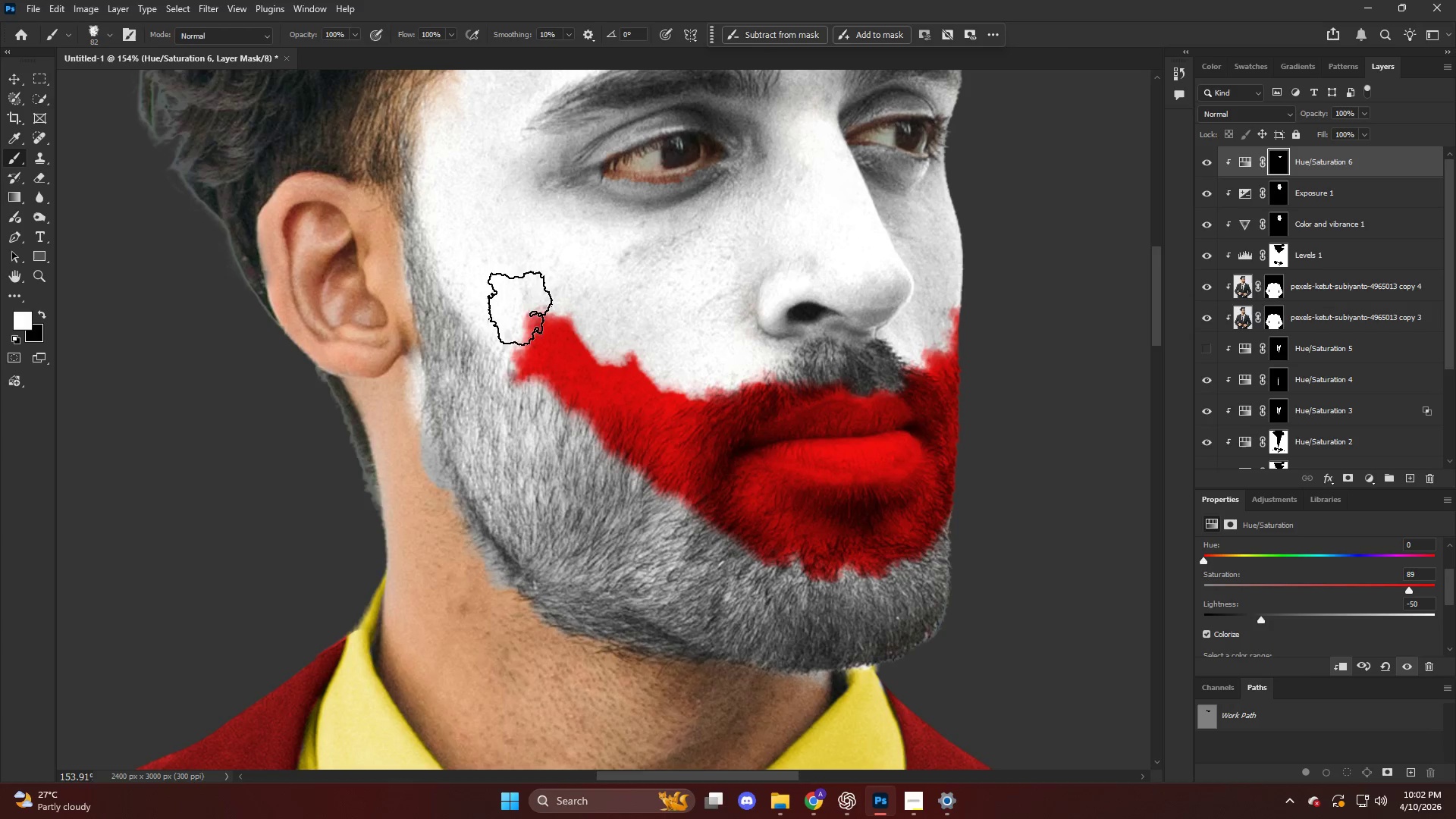 
key(X)
 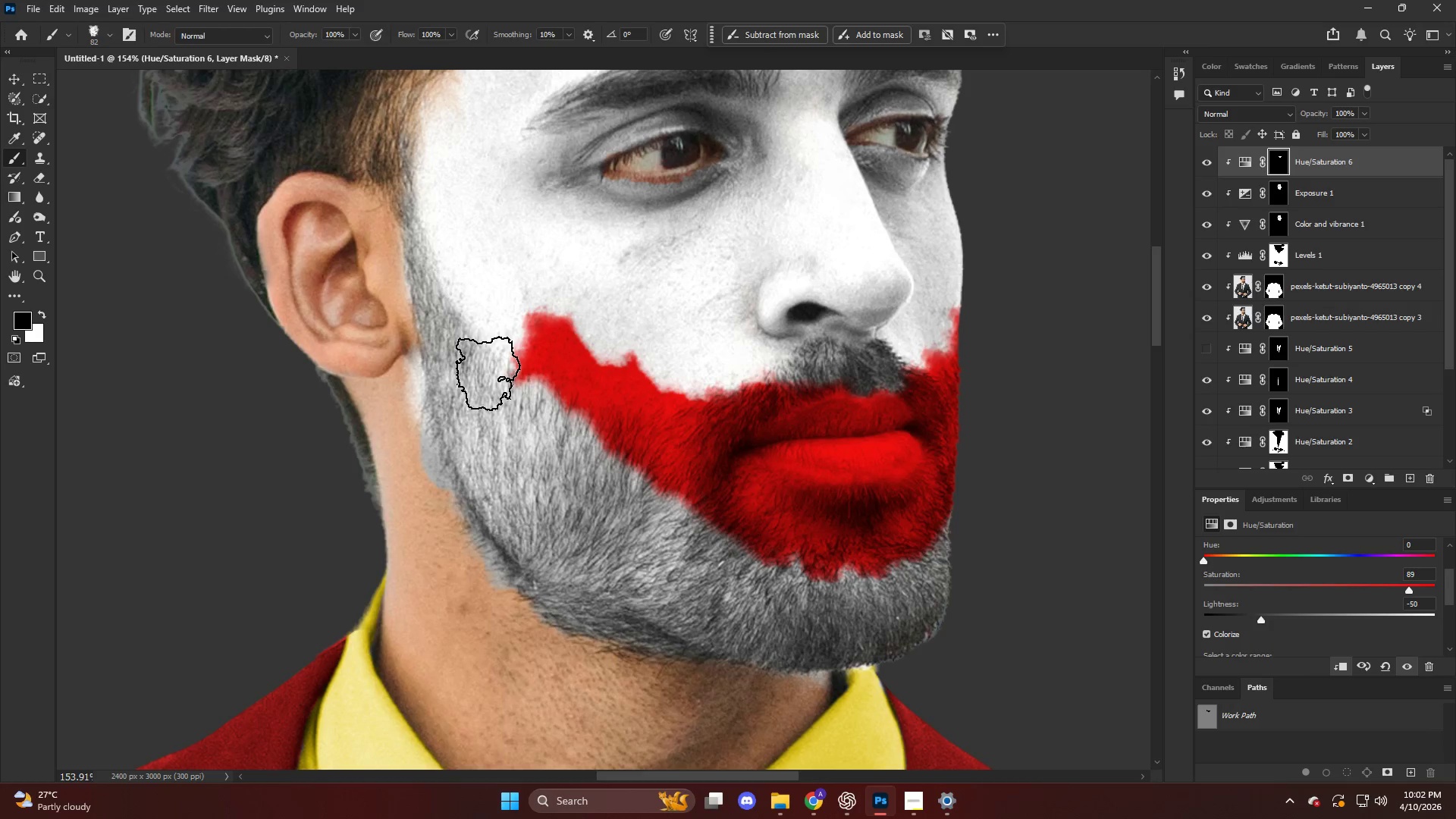 
left_click_drag(start_coordinate=[493, 370], to_coordinate=[545, 438])
 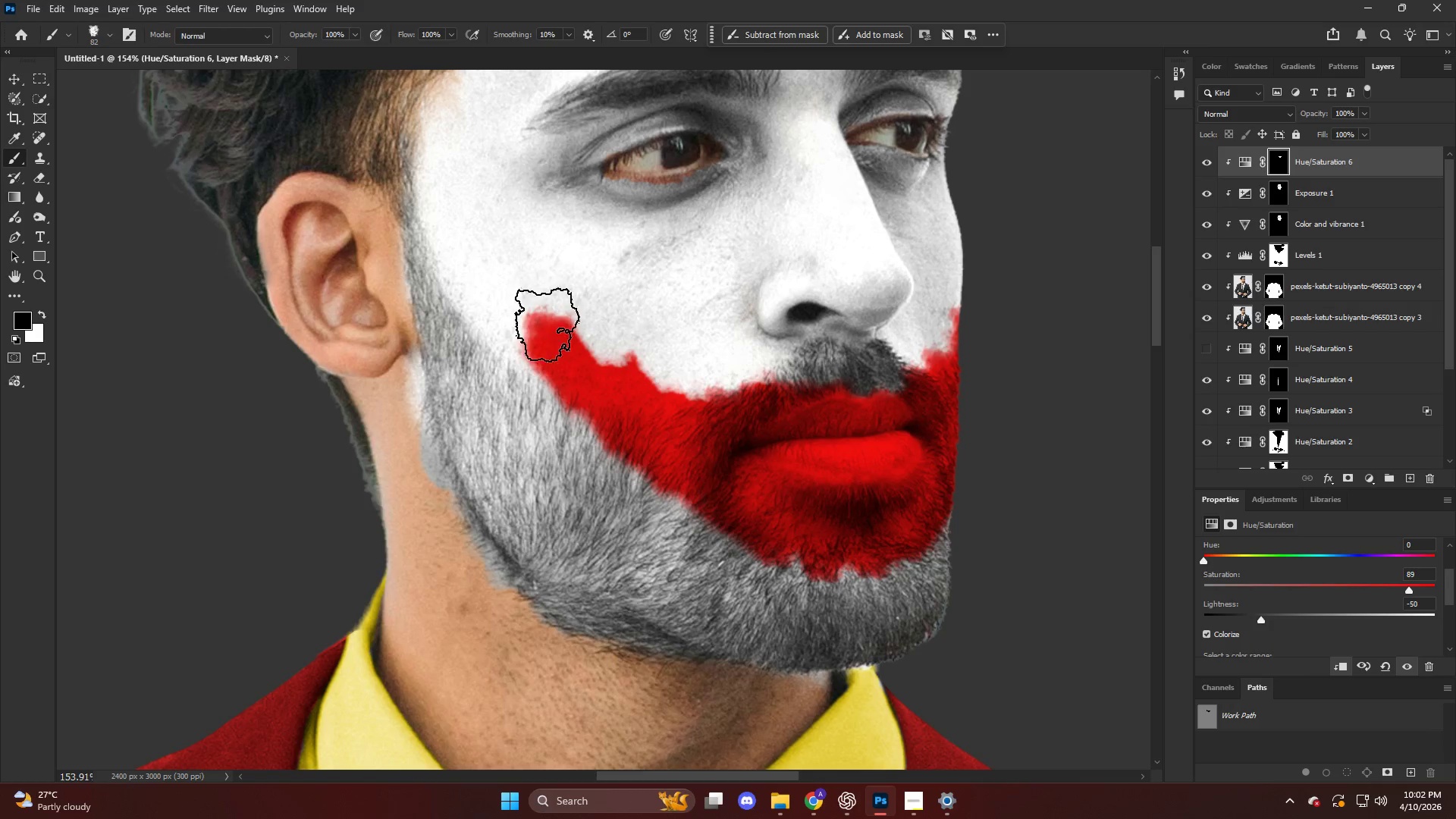 
key(Control+ControlLeft)
 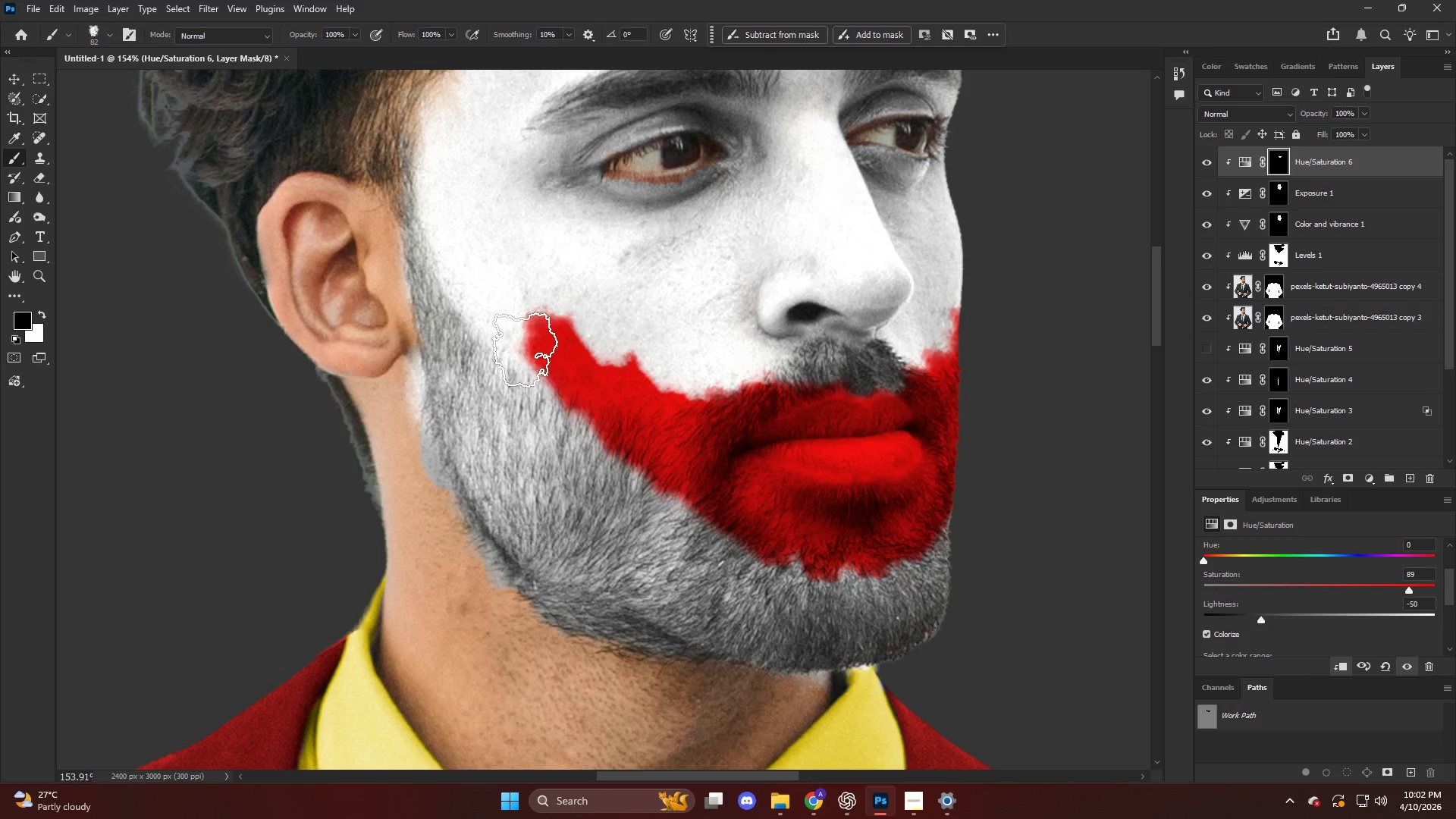 
key(Control+Z)
 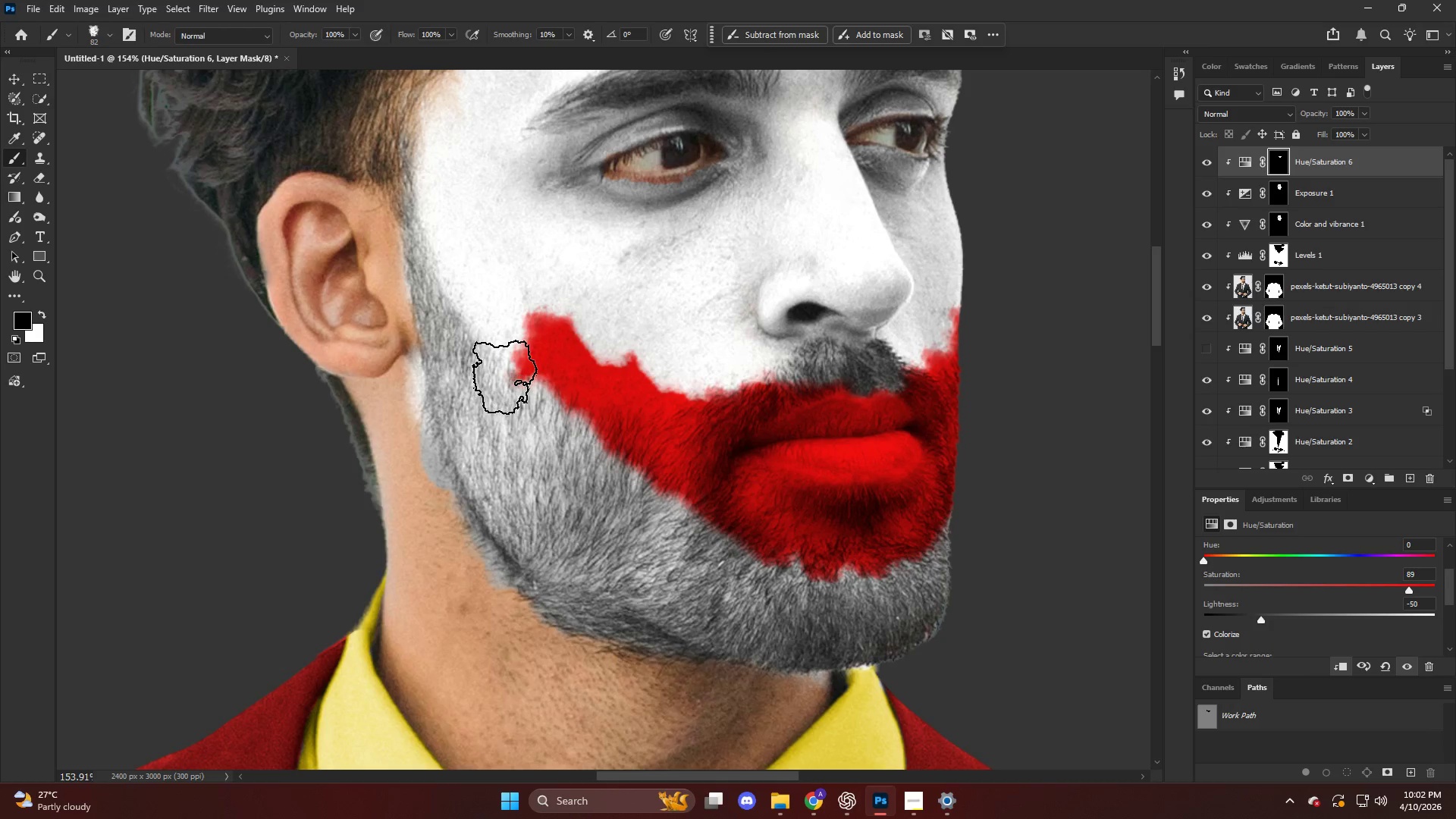 
left_click_drag(start_coordinate=[507, 374], to_coordinate=[512, 384])
 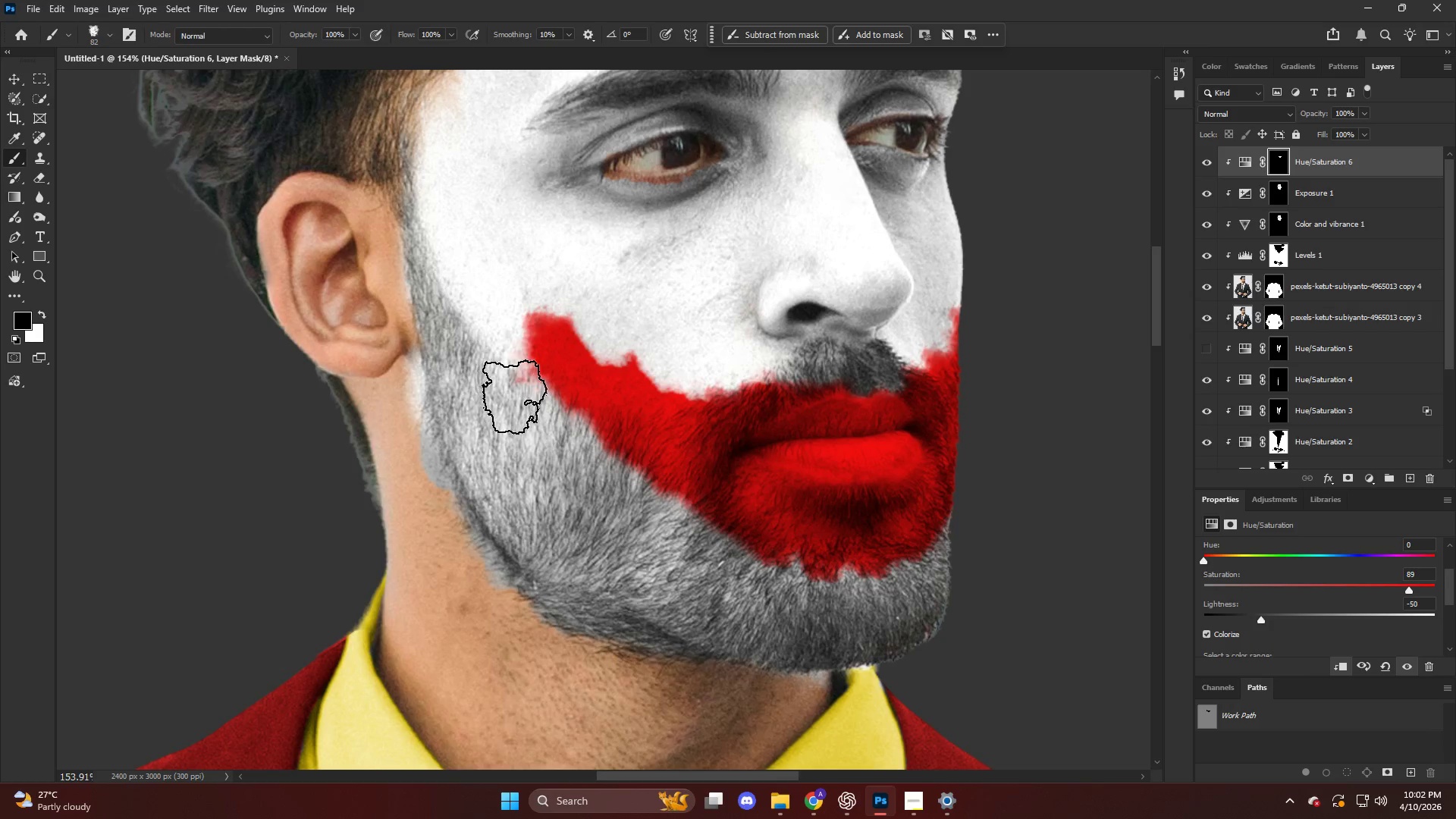 
left_click_drag(start_coordinate=[519, 396], to_coordinate=[536, 436])
 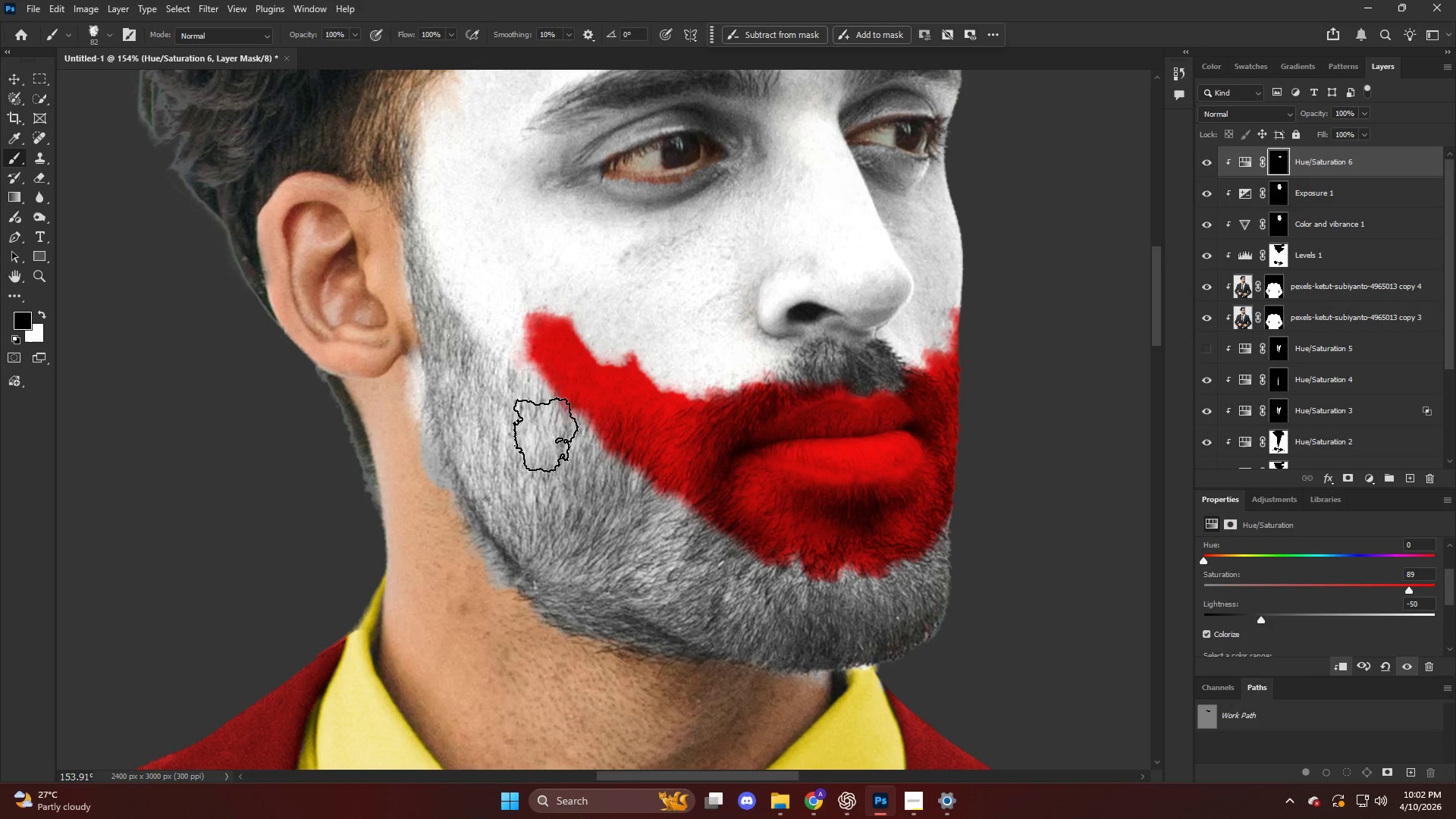 
left_click_drag(start_coordinate=[545, 426], to_coordinate=[558, 448])
 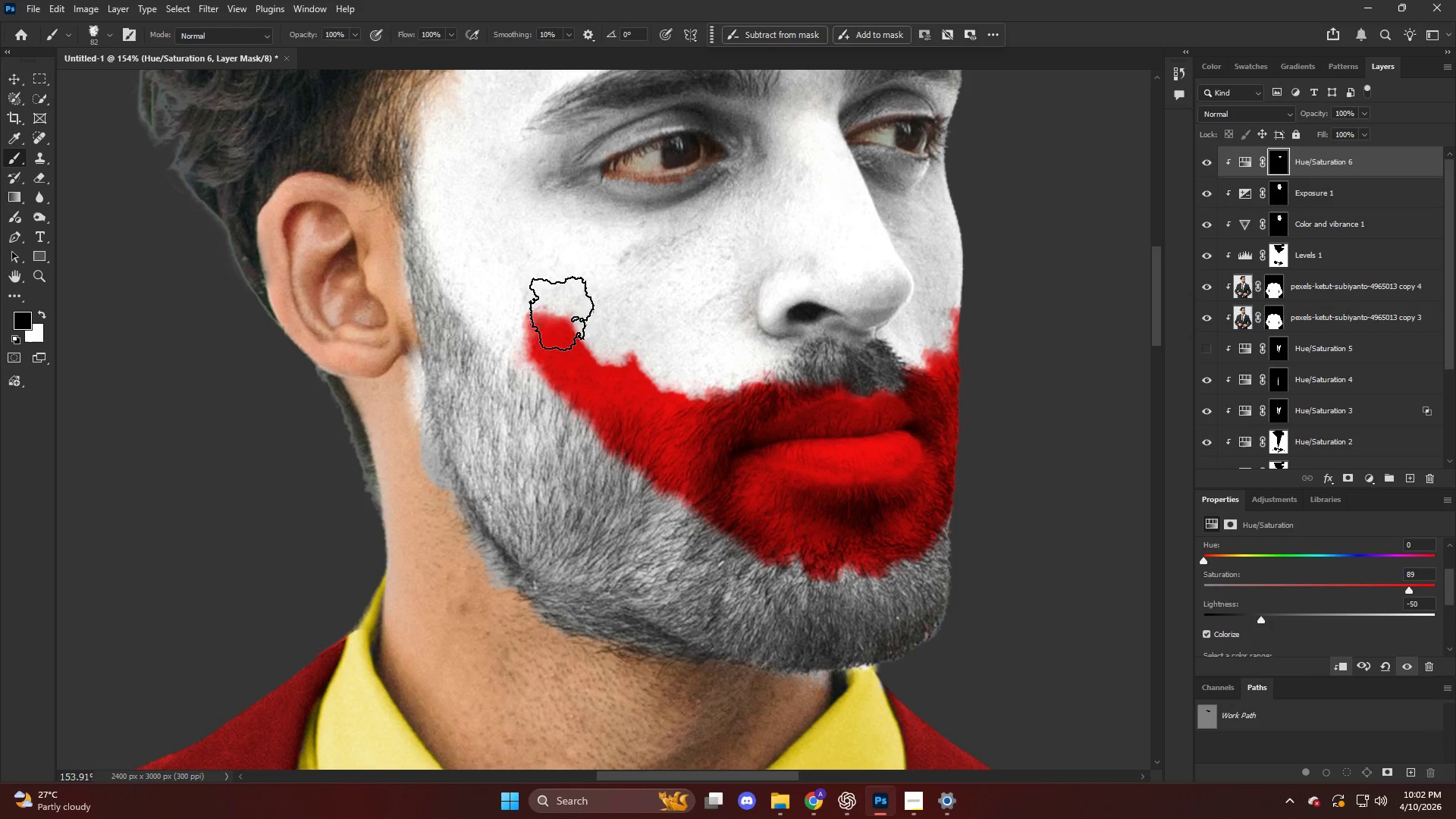 
left_click_drag(start_coordinate=[577, 301], to_coordinate=[579, 306])
 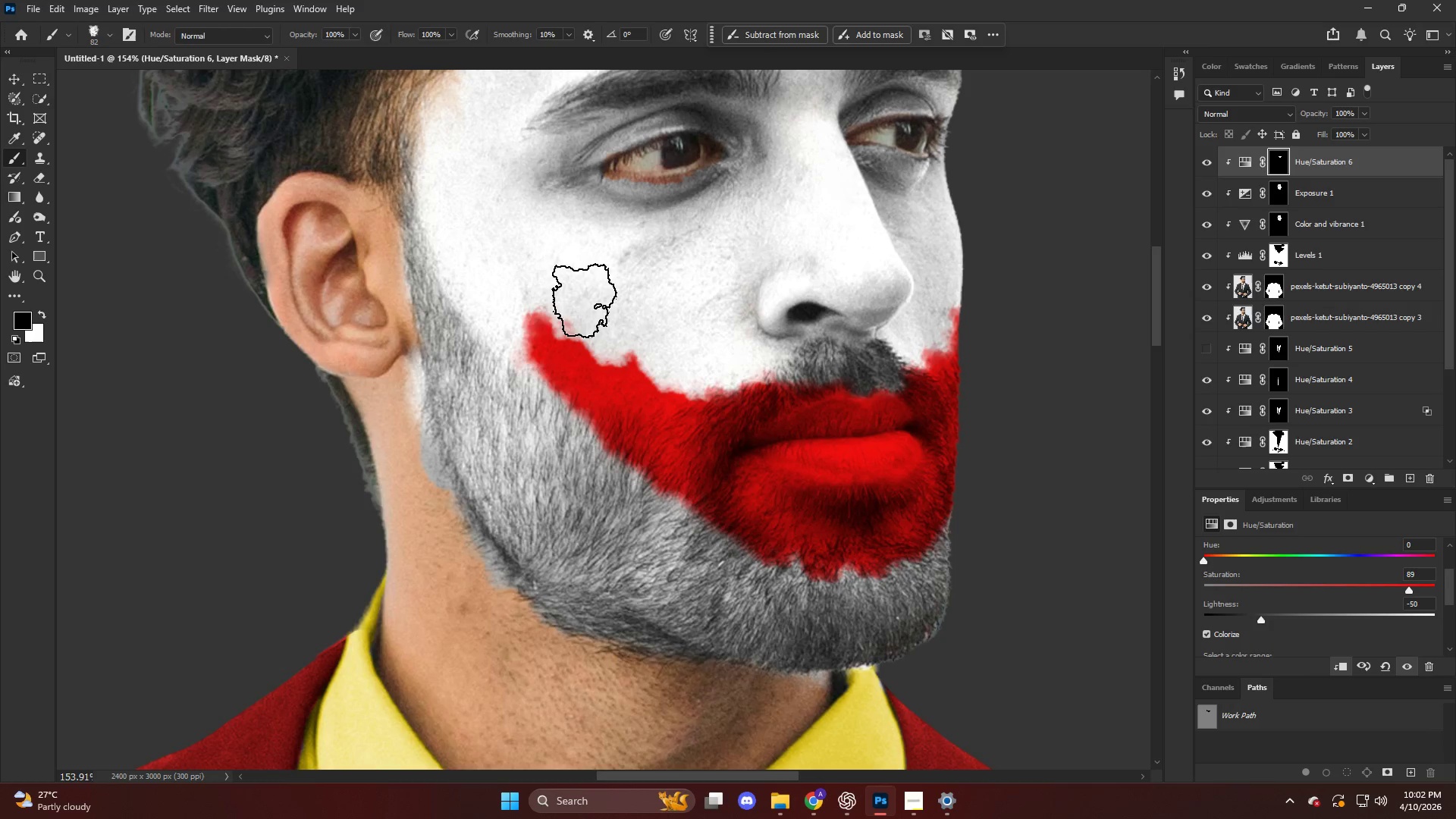 
left_click_drag(start_coordinate=[581, 282], to_coordinate=[588, 299])
 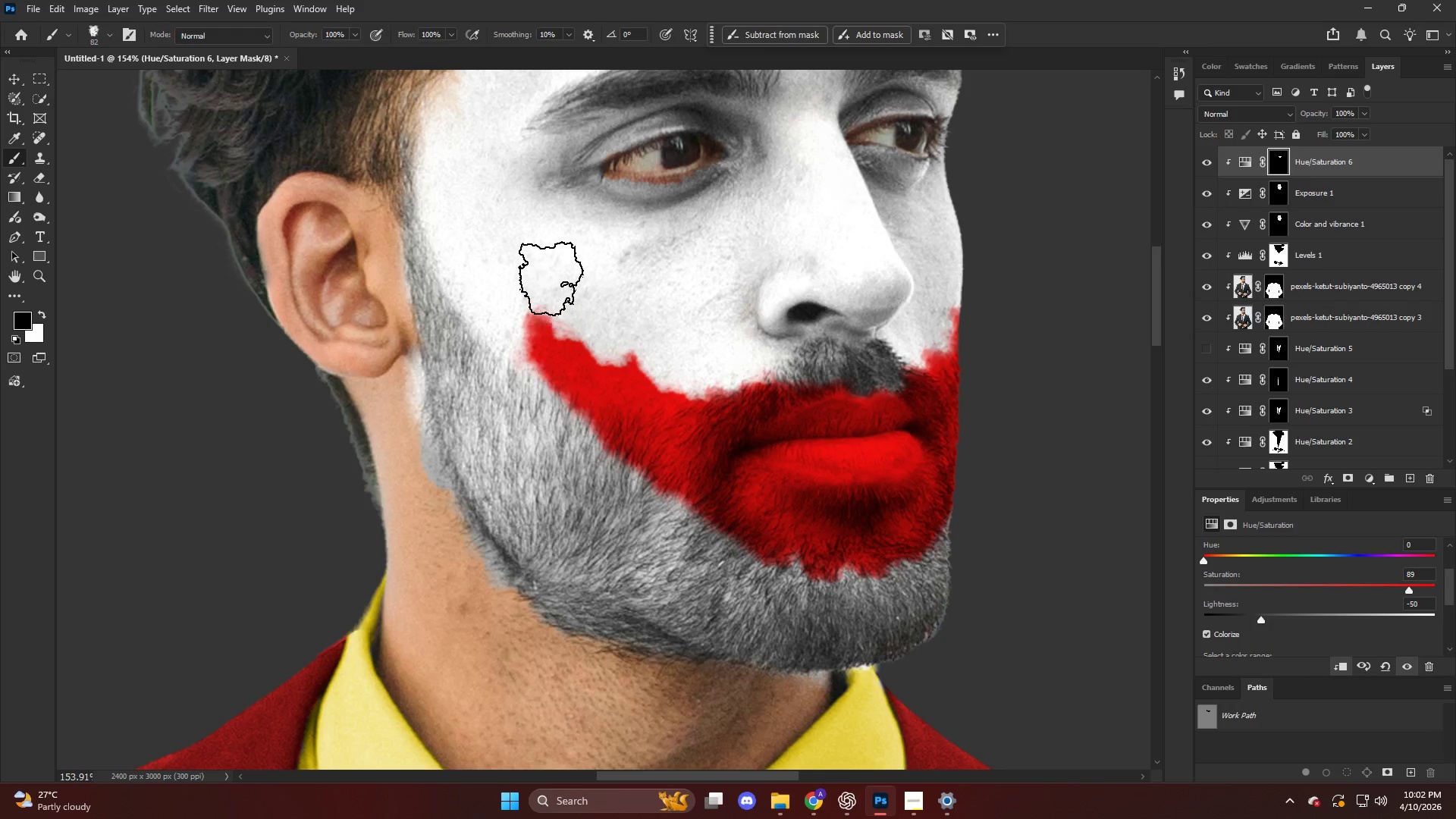 
triple_click([553, 275])
 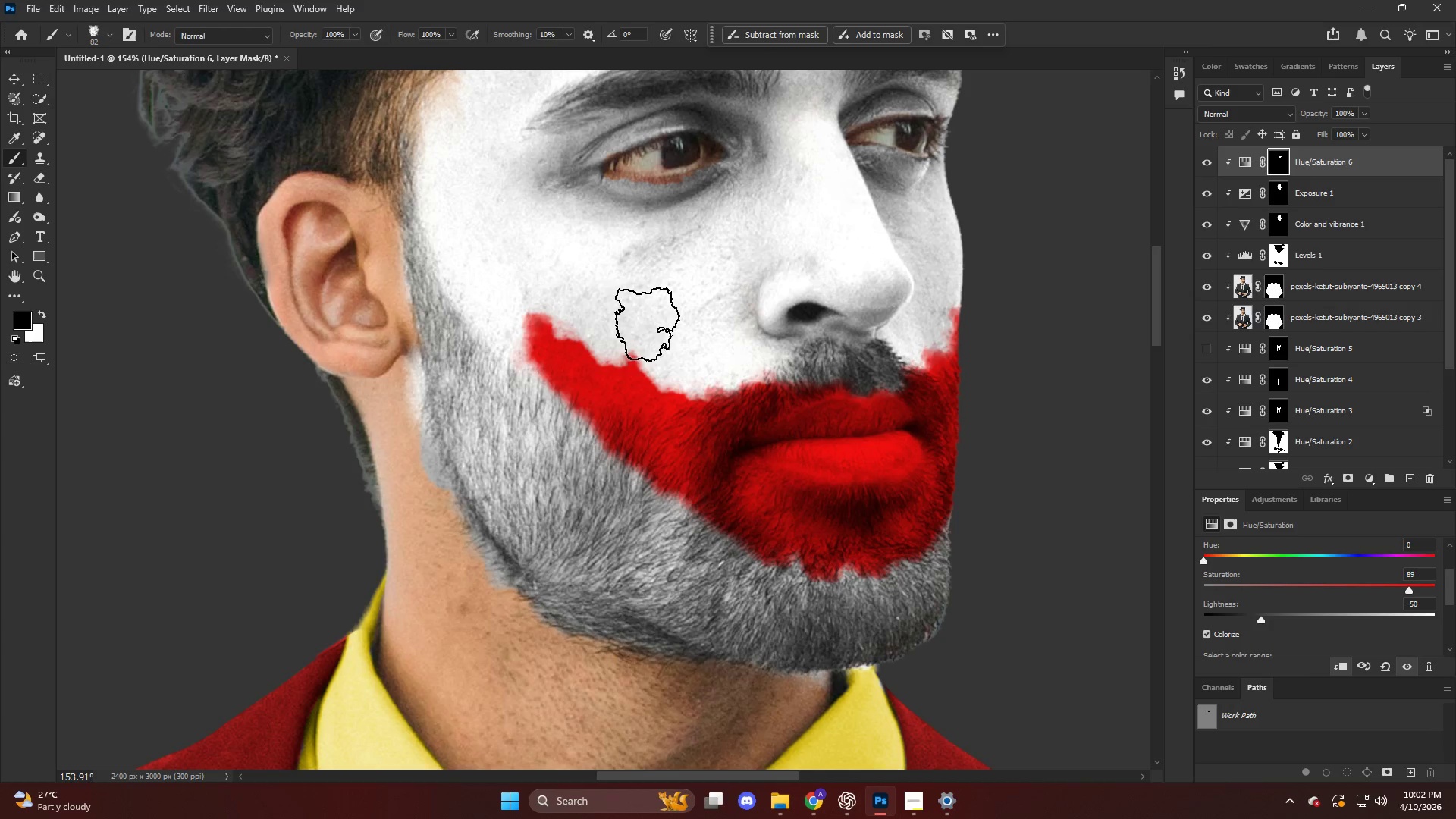 
left_click_drag(start_coordinate=[649, 324], to_coordinate=[646, 334])
 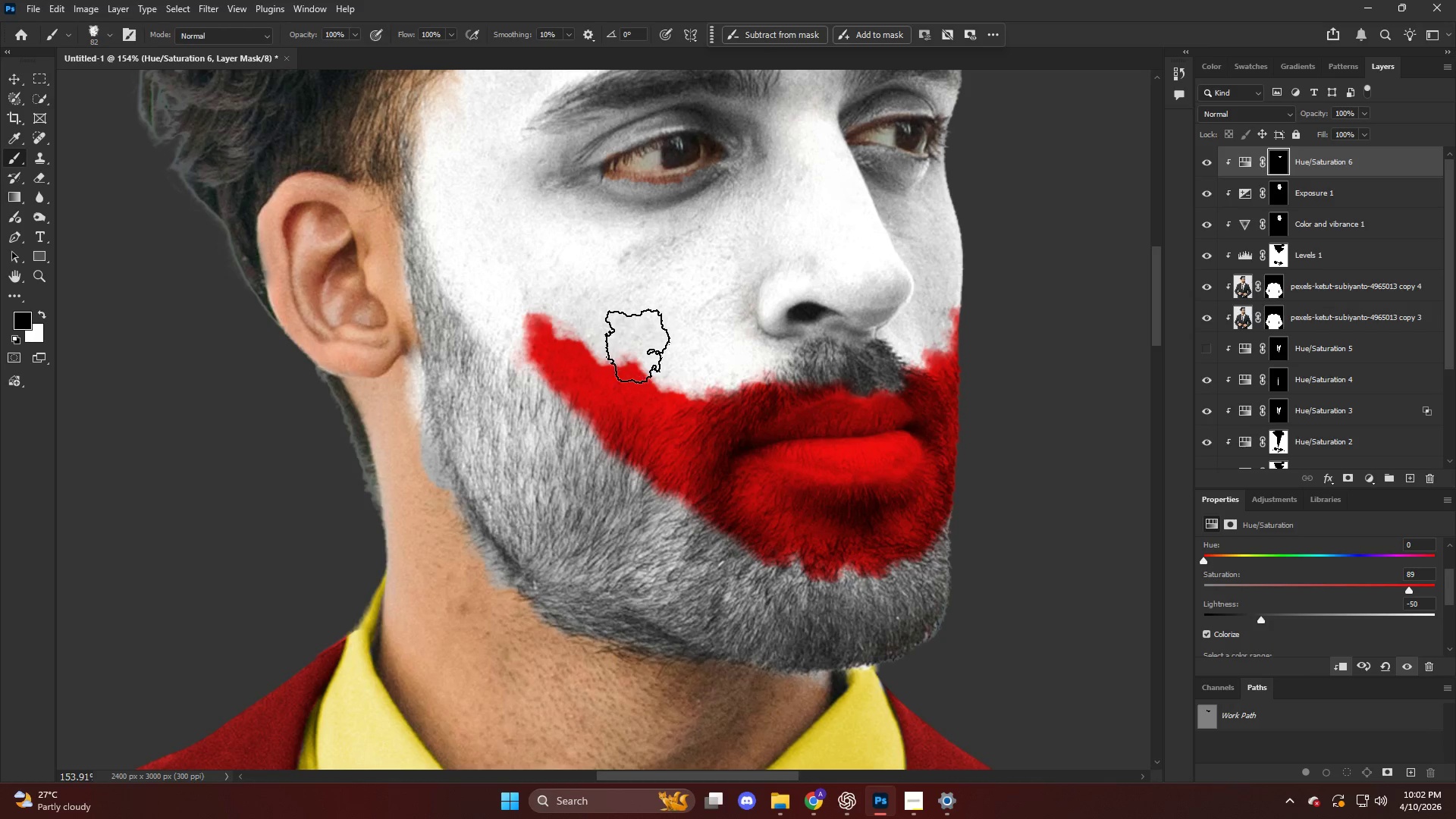 
left_click_drag(start_coordinate=[640, 344], to_coordinate=[646, 347])
 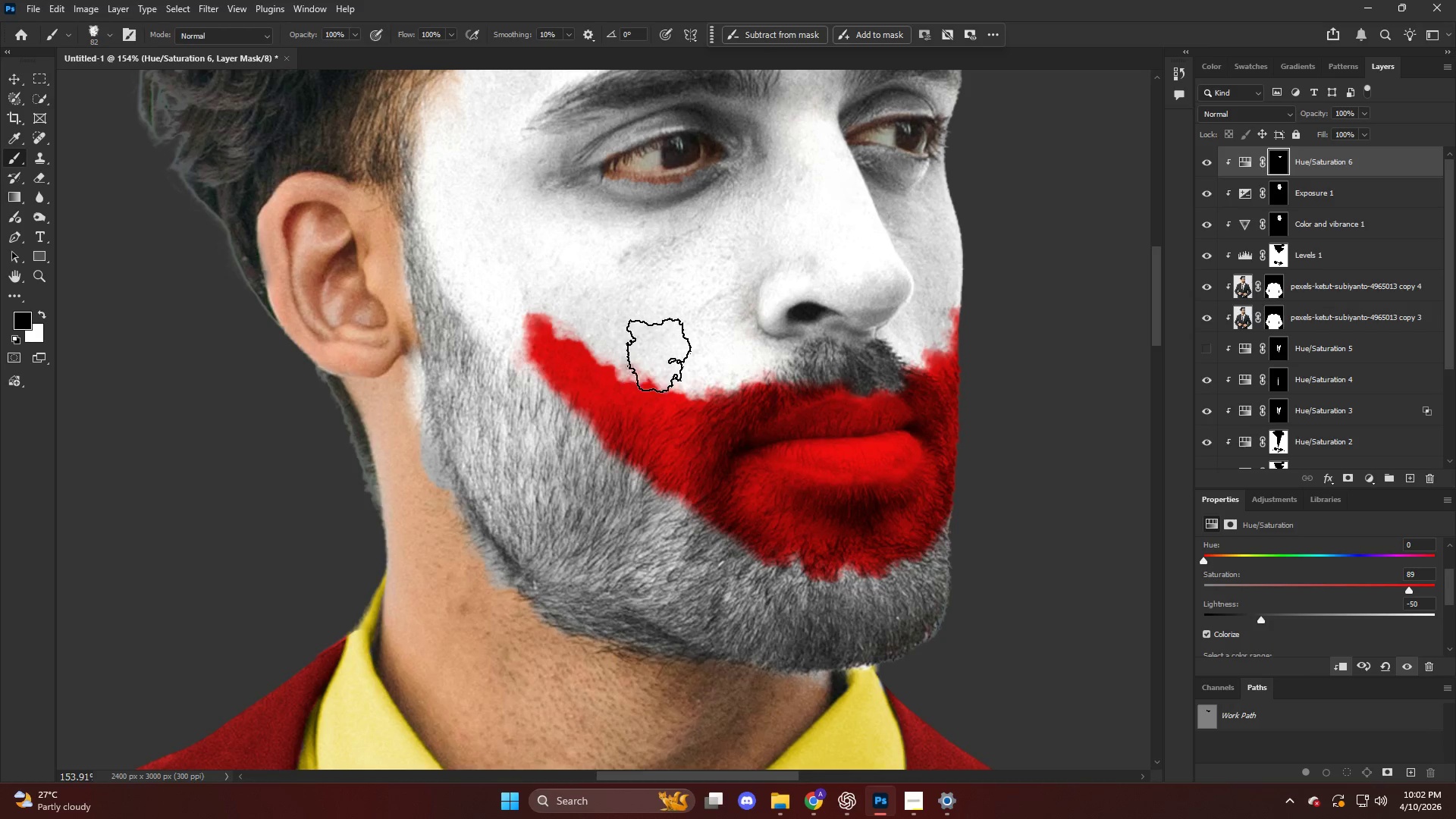 
left_click_drag(start_coordinate=[661, 352], to_coordinate=[663, 356])
 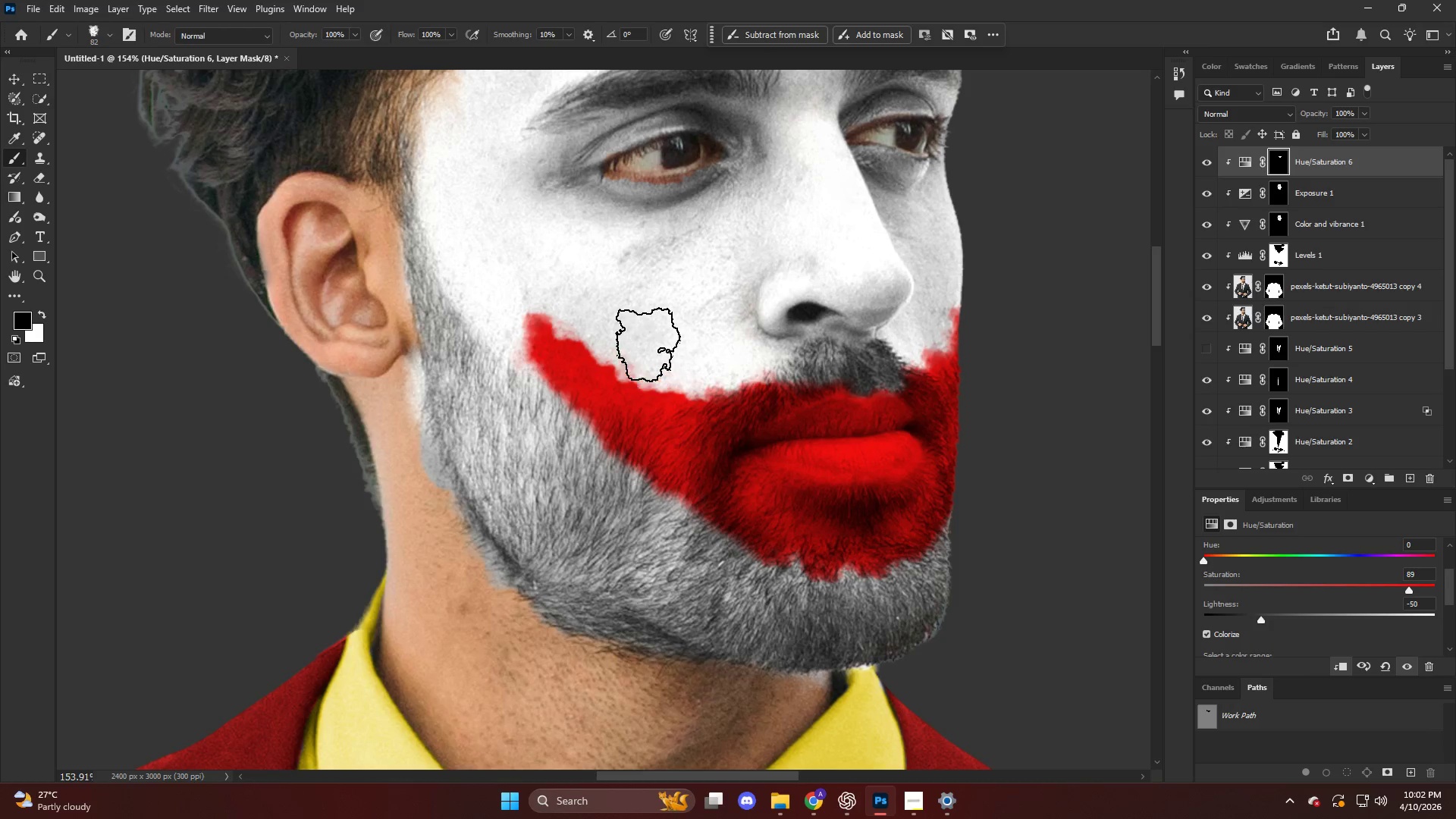 
left_click_drag(start_coordinate=[651, 343], to_coordinate=[667, 356])
 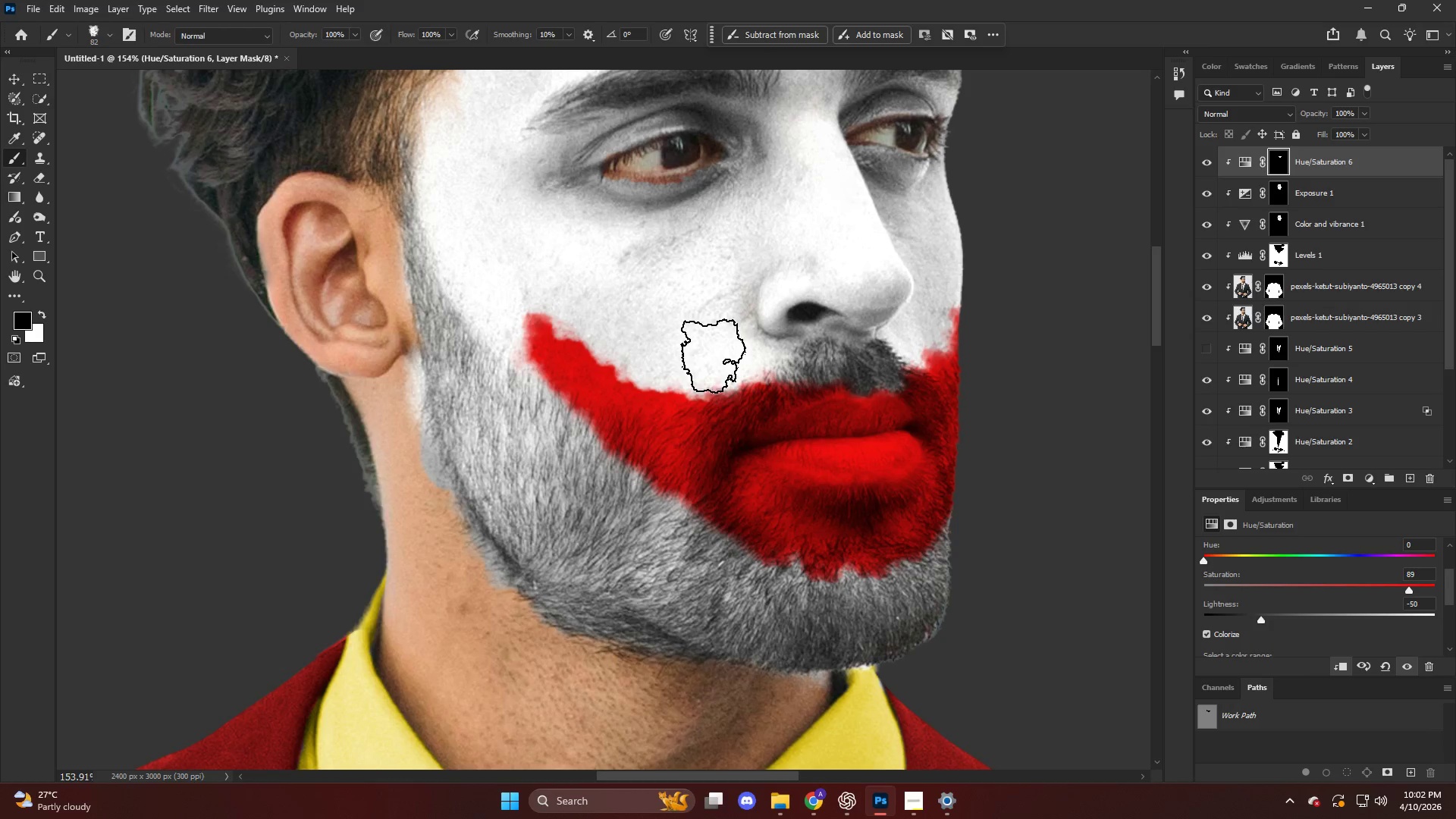 
left_click_drag(start_coordinate=[718, 354], to_coordinate=[758, 361])
 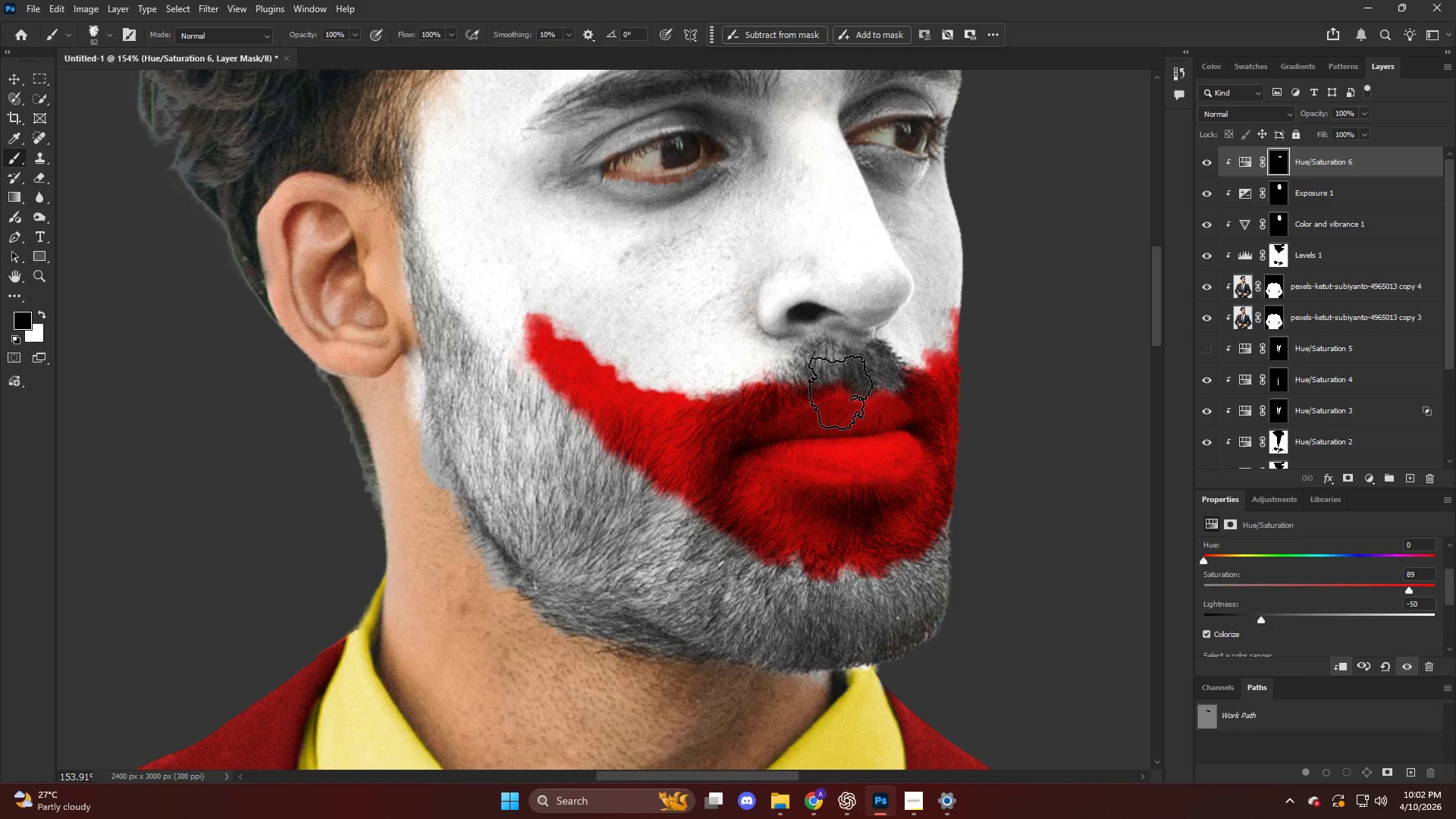 
key(X)
 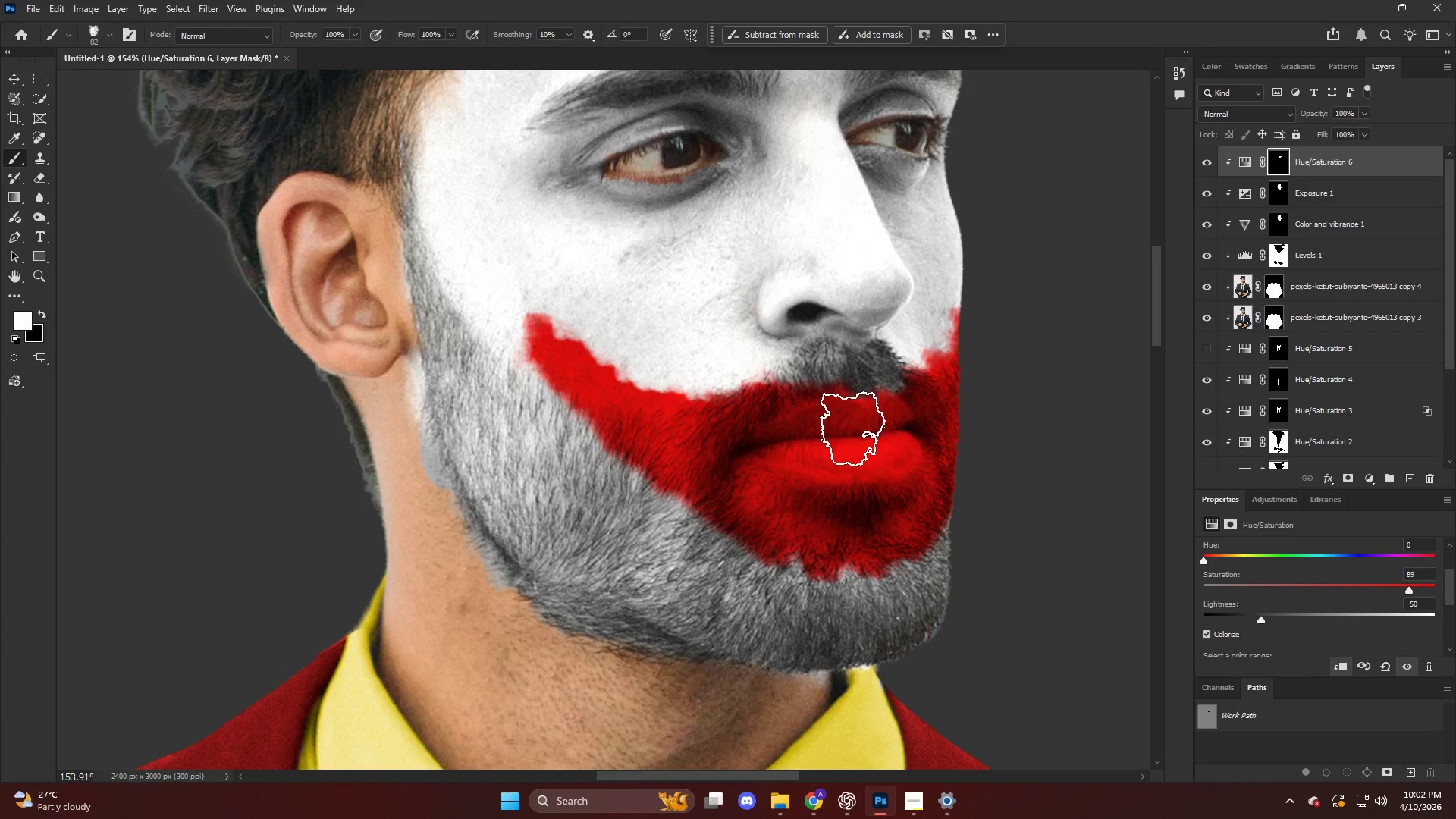 
left_click_drag(start_coordinate=[855, 422], to_coordinate=[880, 453])
 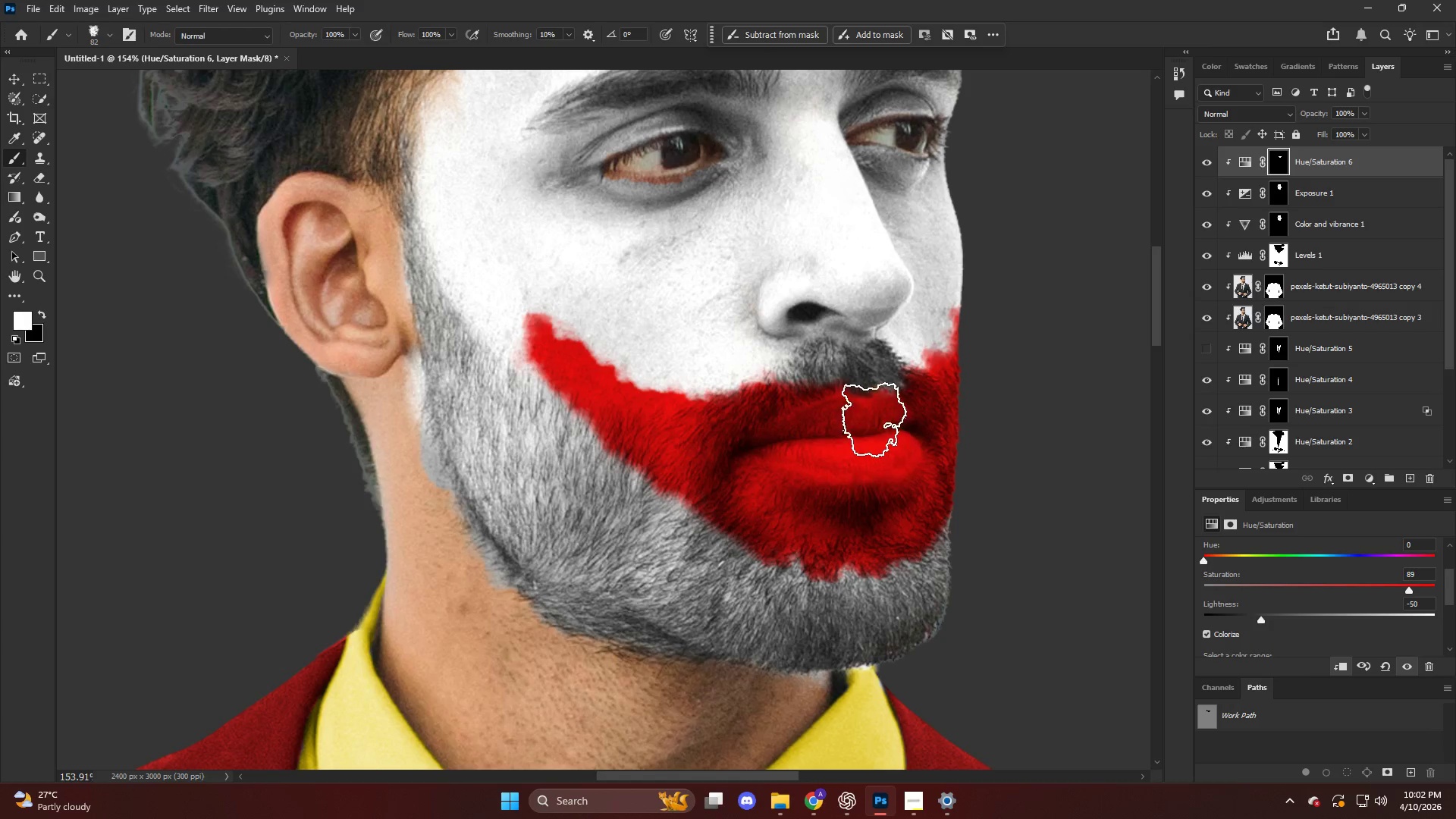 
left_click_drag(start_coordinate=[877, 416], to_coordinate=[886, 437])
 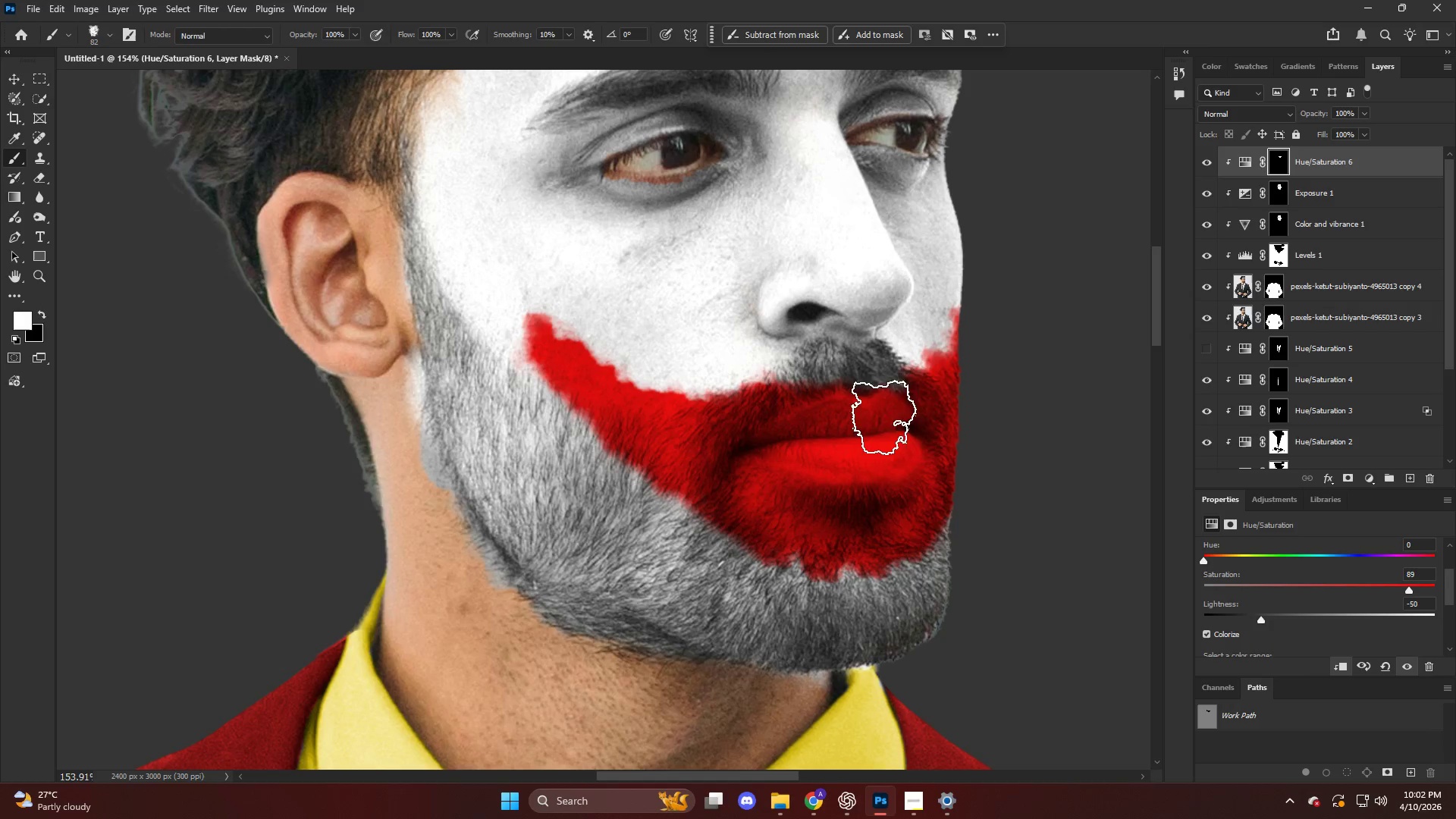 
left_click_drag(start_coordinate=[886, 417], to_coordinate=[899, 441])
 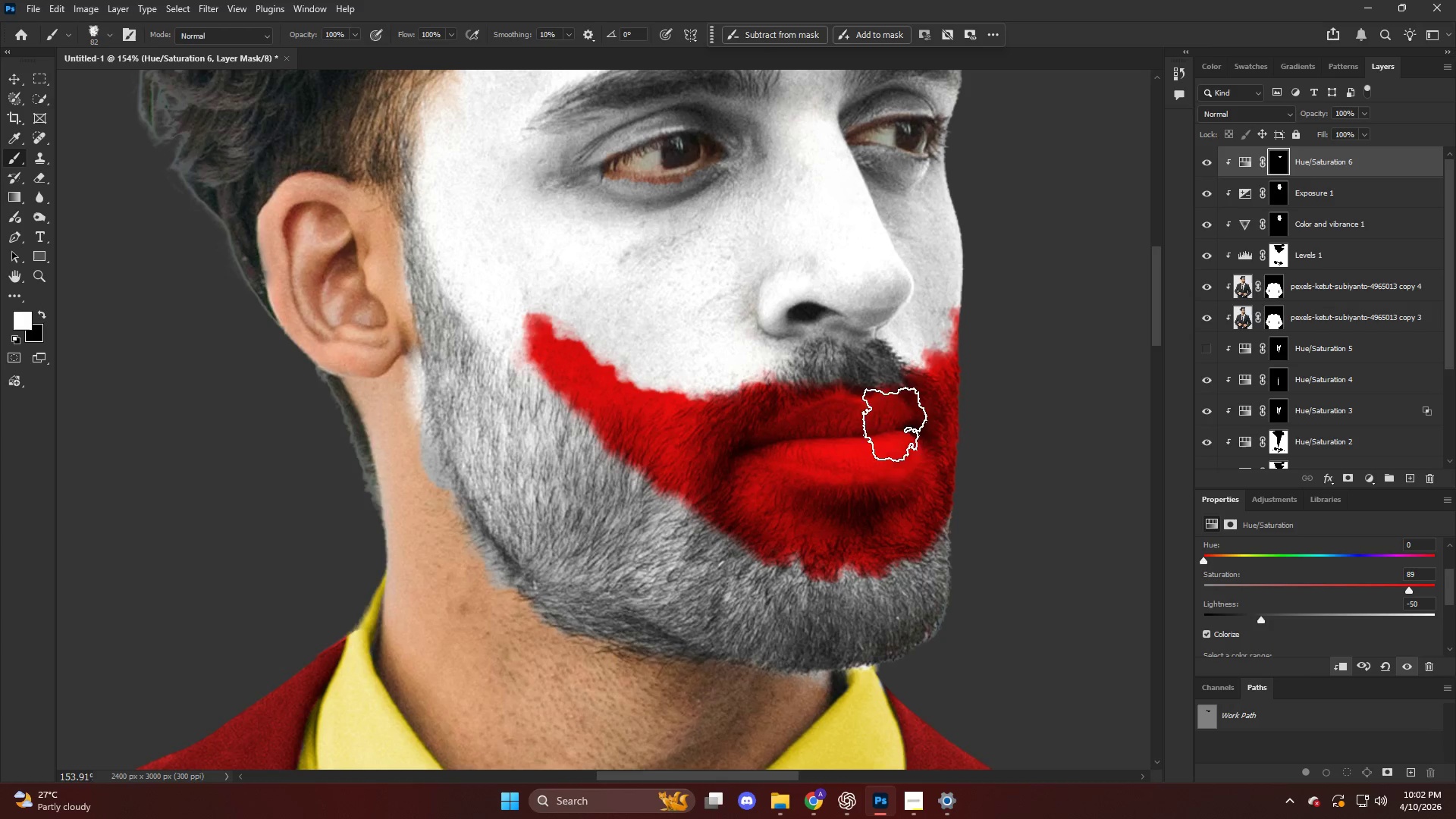 
left_click_drag(start_coordinate=[897, 417], to_coordinate=[908, 444])
 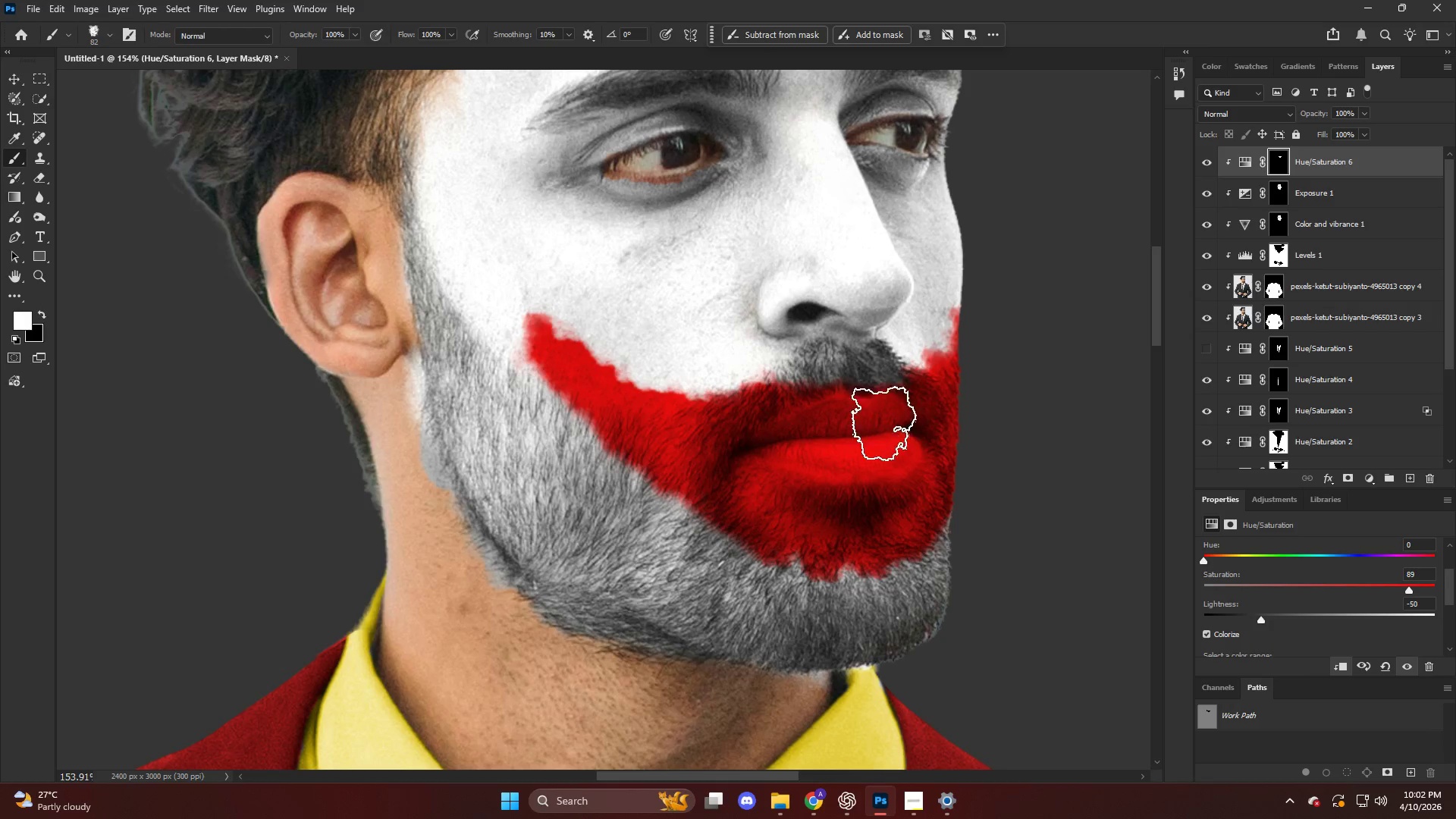 
left_click_drag(start_coordinate=[890, 414], to_coordinate=[868, 435])
 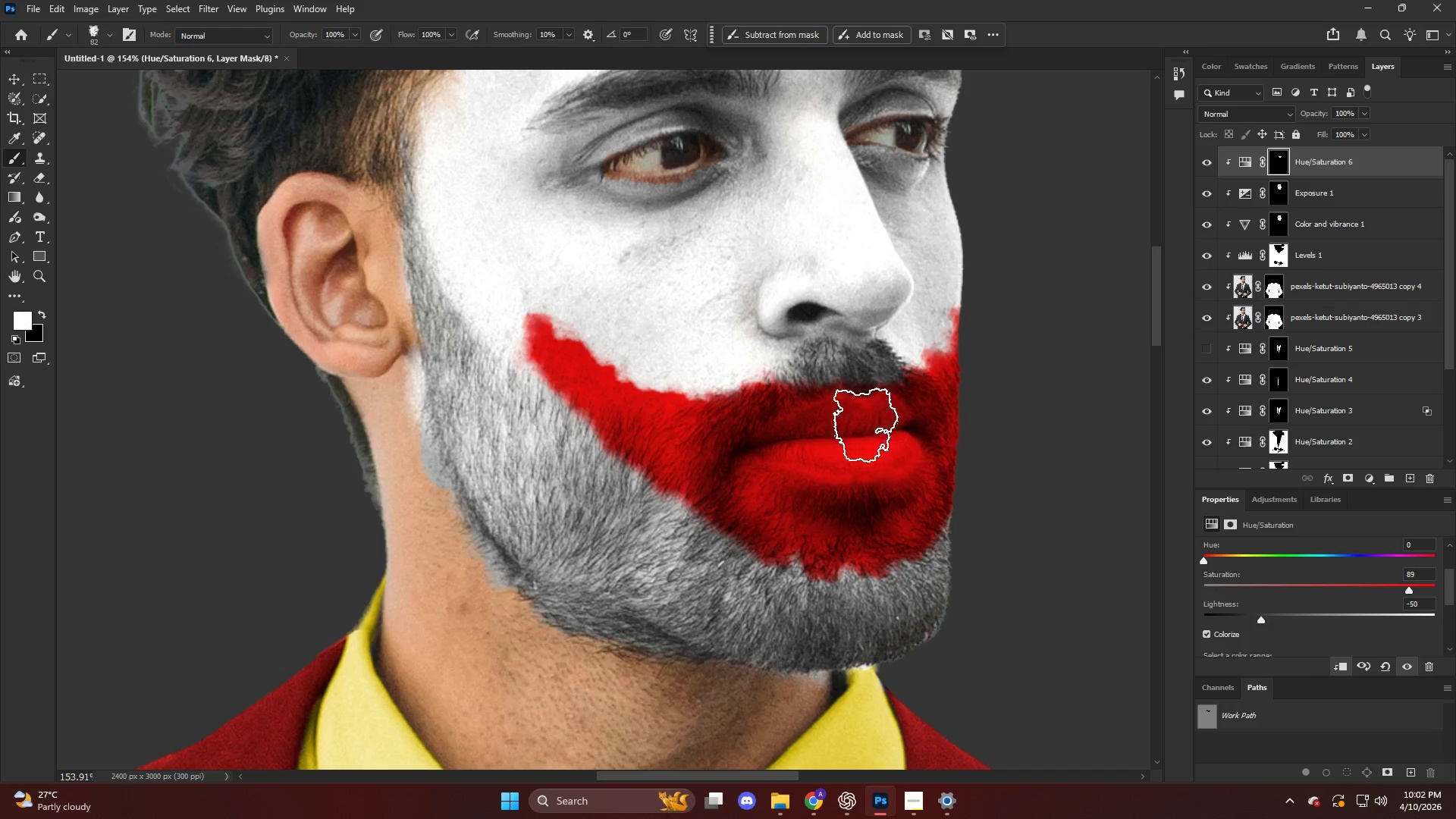 
left_click_drag(start_coordinate=[869, 413], to_coordinate=[854, 473])
 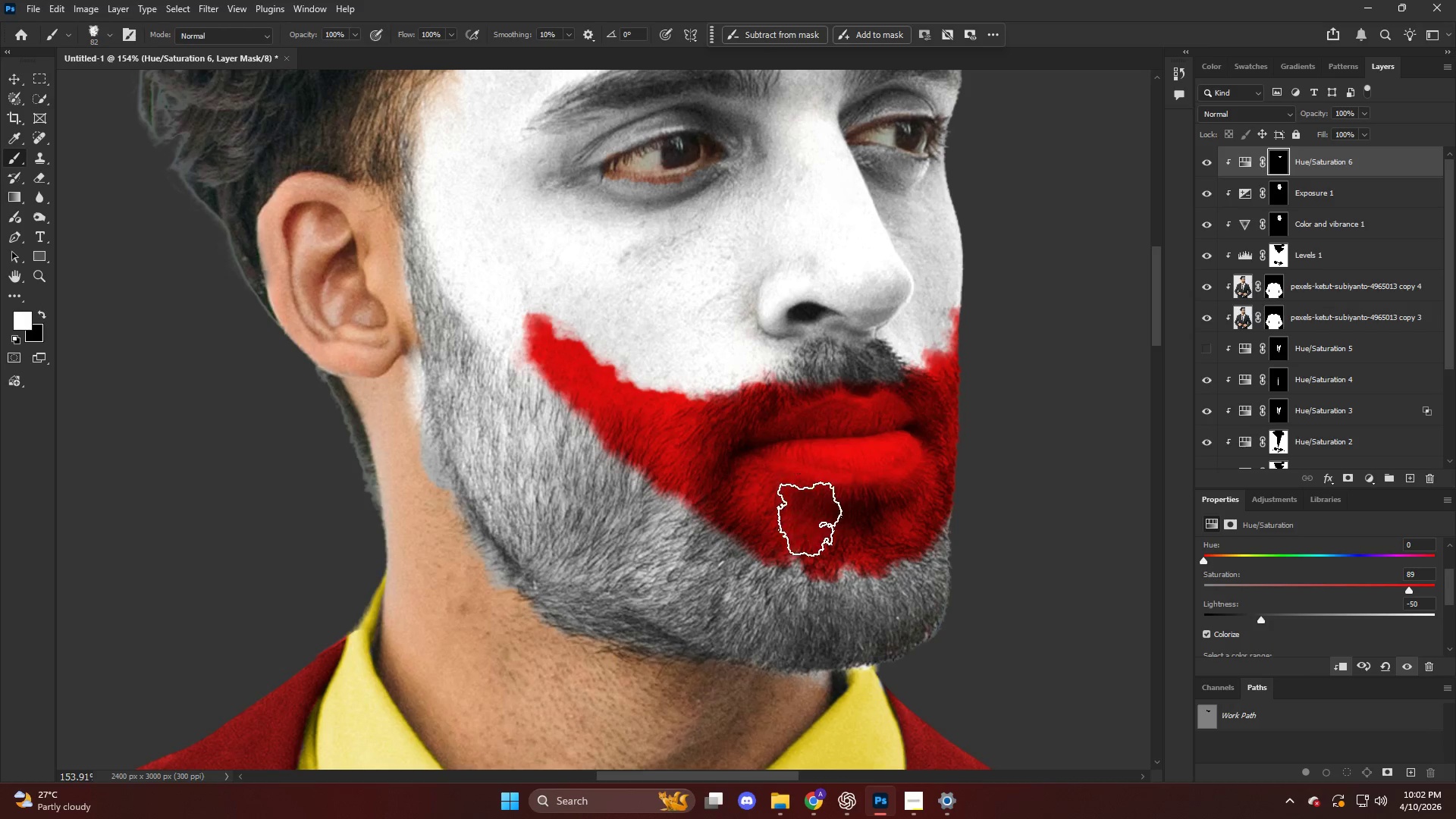 
left_click_drag(start_coordinate=[813, 519], to_coordinate=[830, 545])
 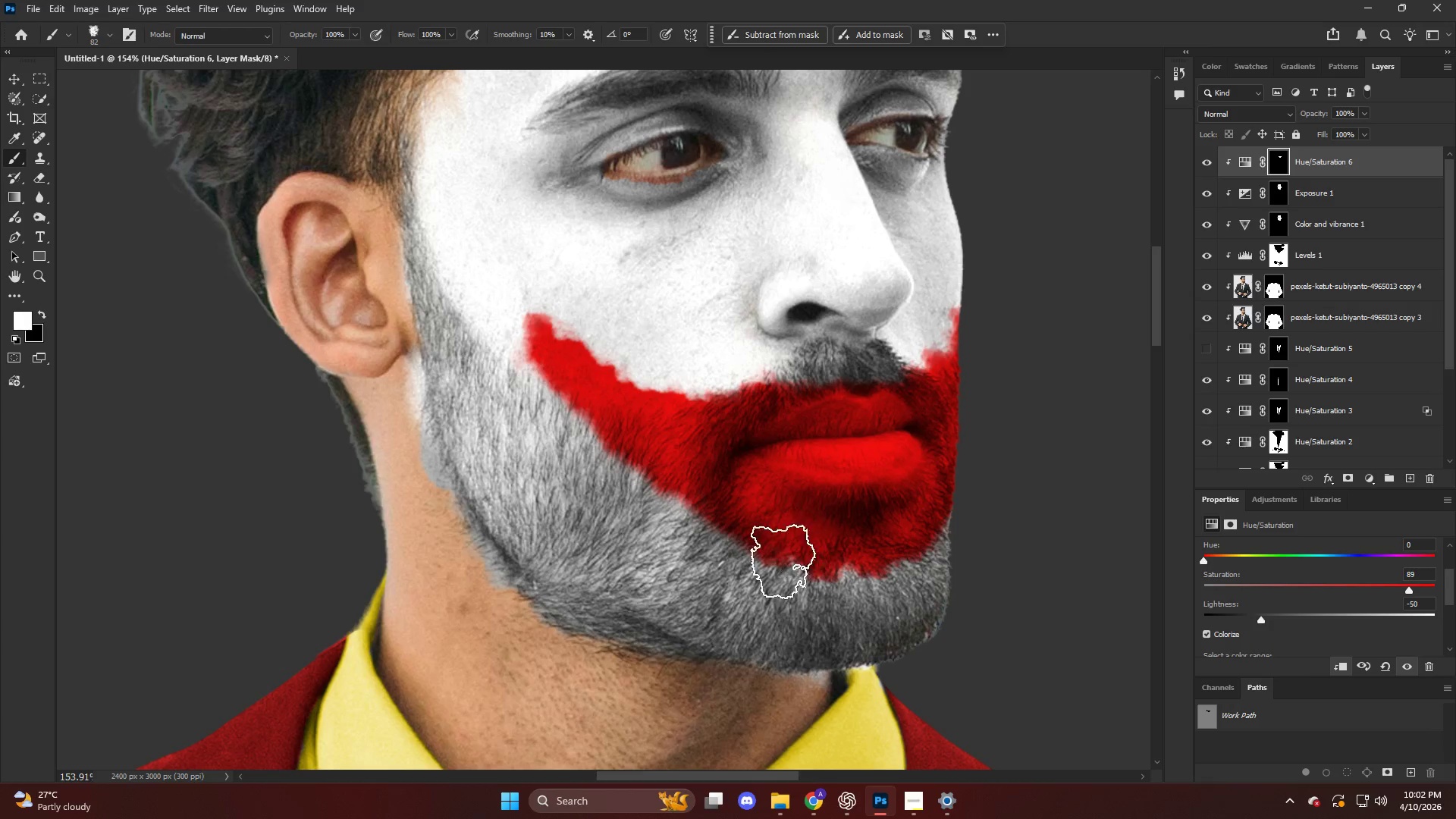 
key(Alt+AltLeft)
 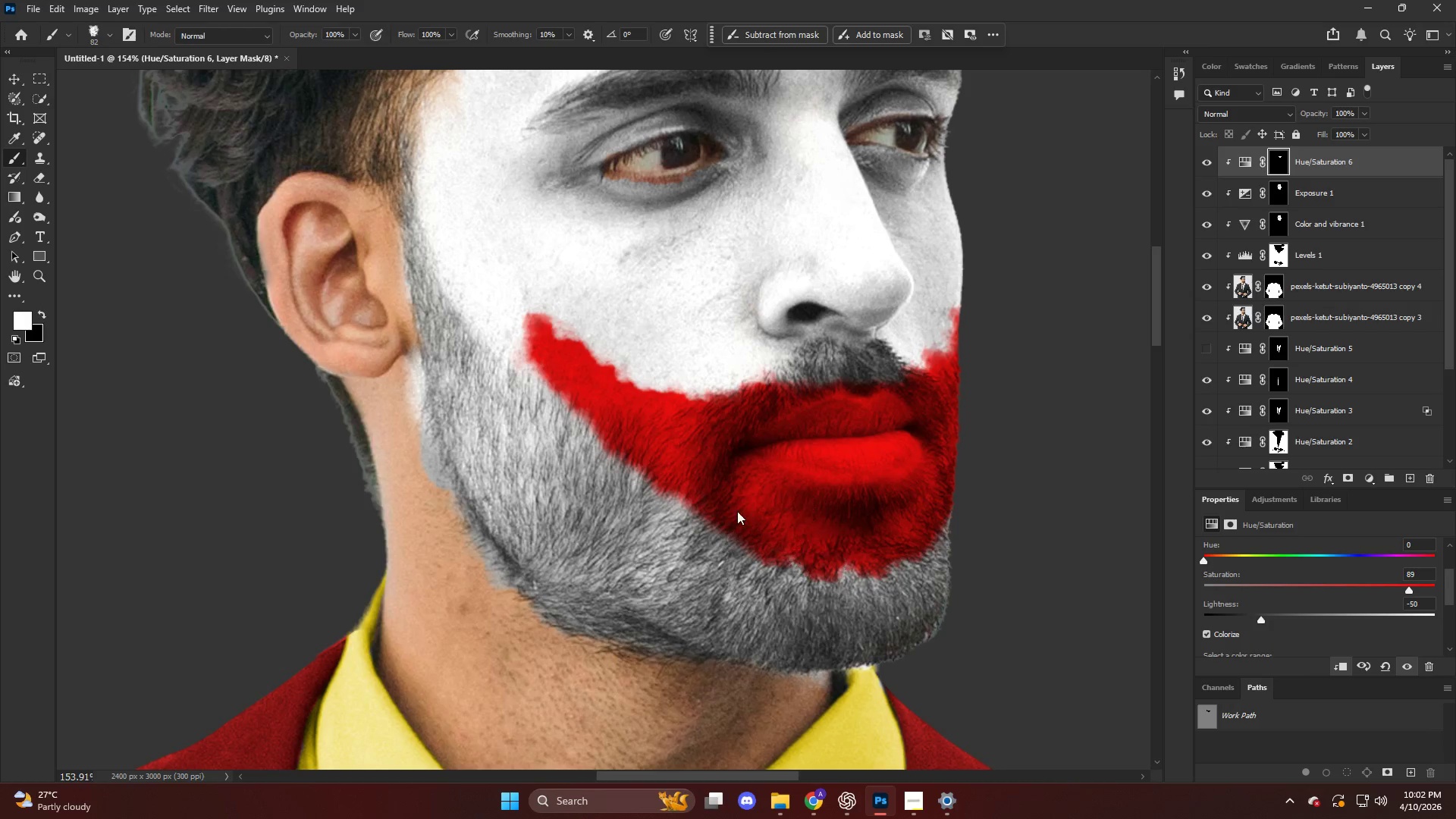 
left_click_drag(start_coordinate=[715, 485], to_coordinate=[726, 500])
 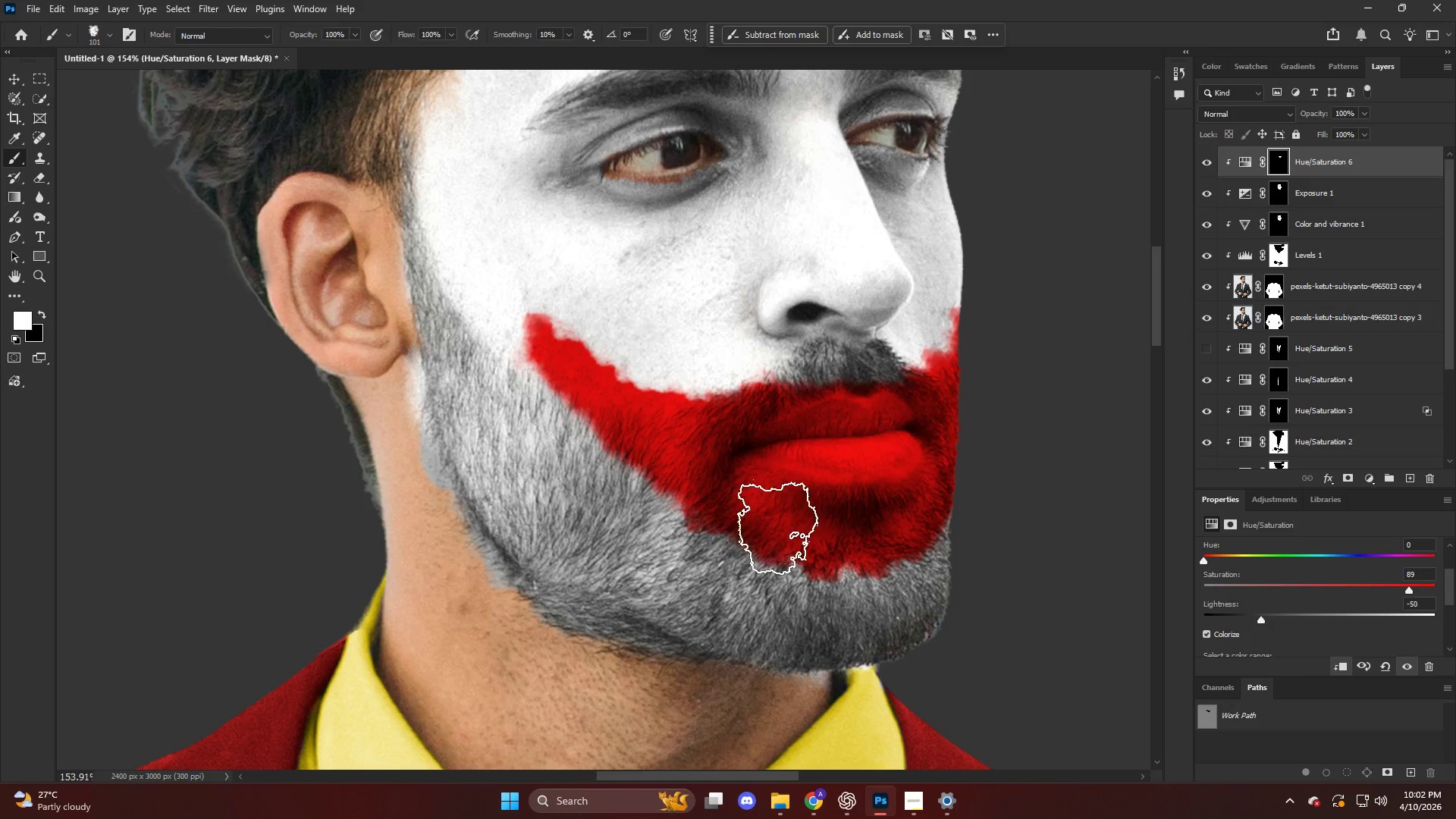 
double_click([781, 524])
 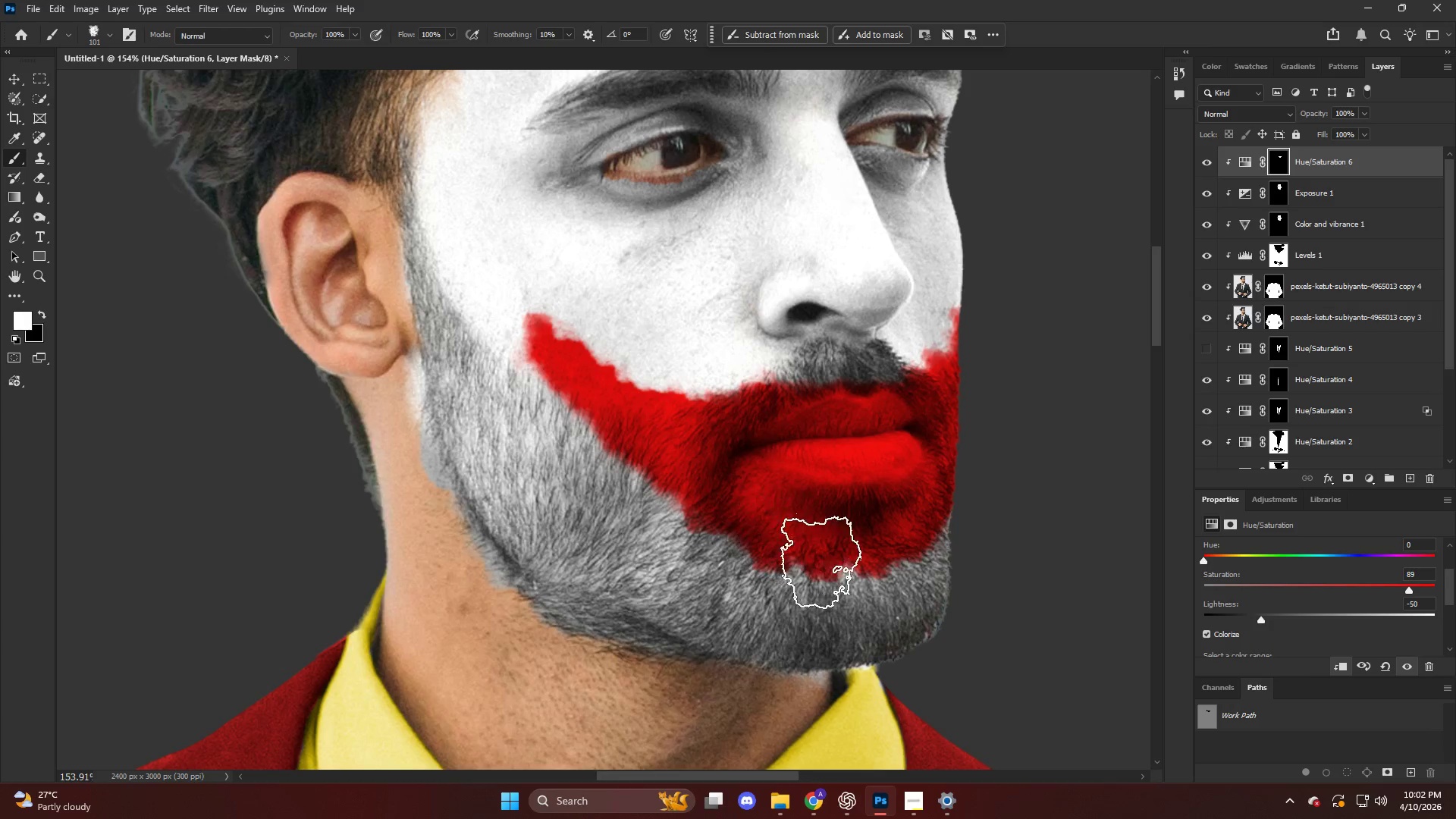 
left_click_drag(start_coordinate=[824, 558], to_coordinate=[830, 558])
 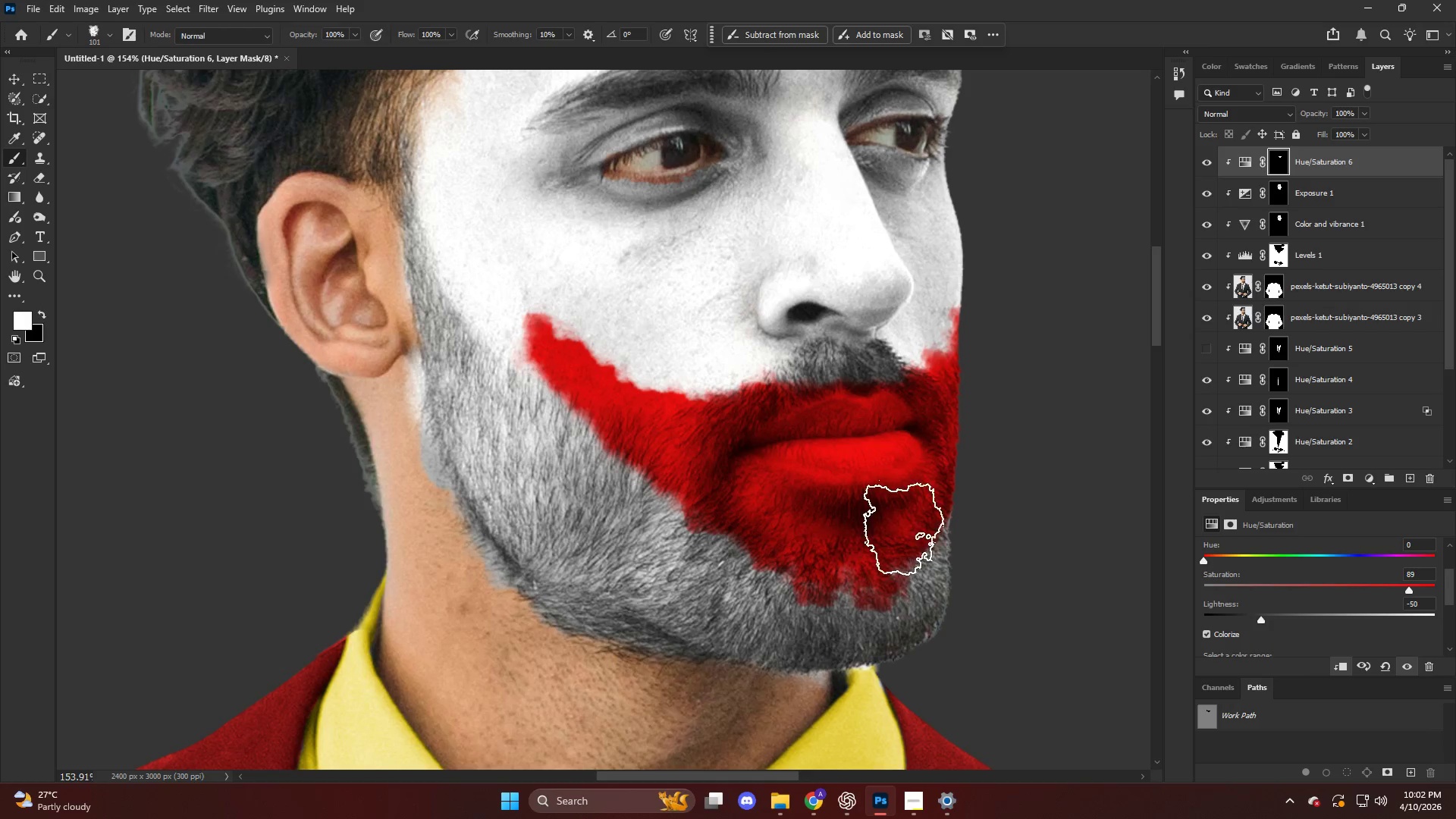 
left_click_drag(start_coordinate=[911, 522], to_coordinate=[916, 525])
 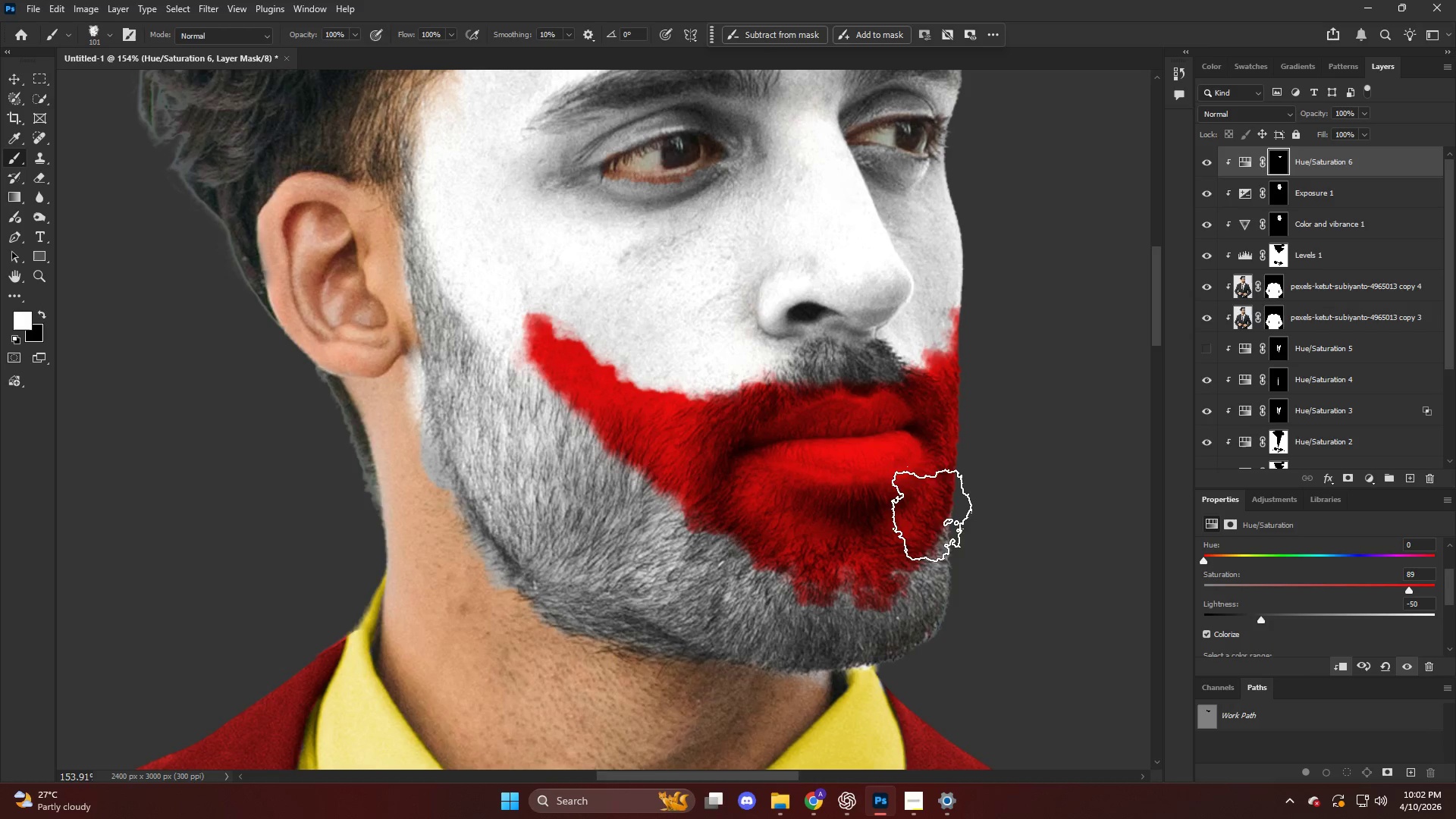 
left_click_drag(start_coordinate=[934, 511], to_coordinate=[937, 511])
 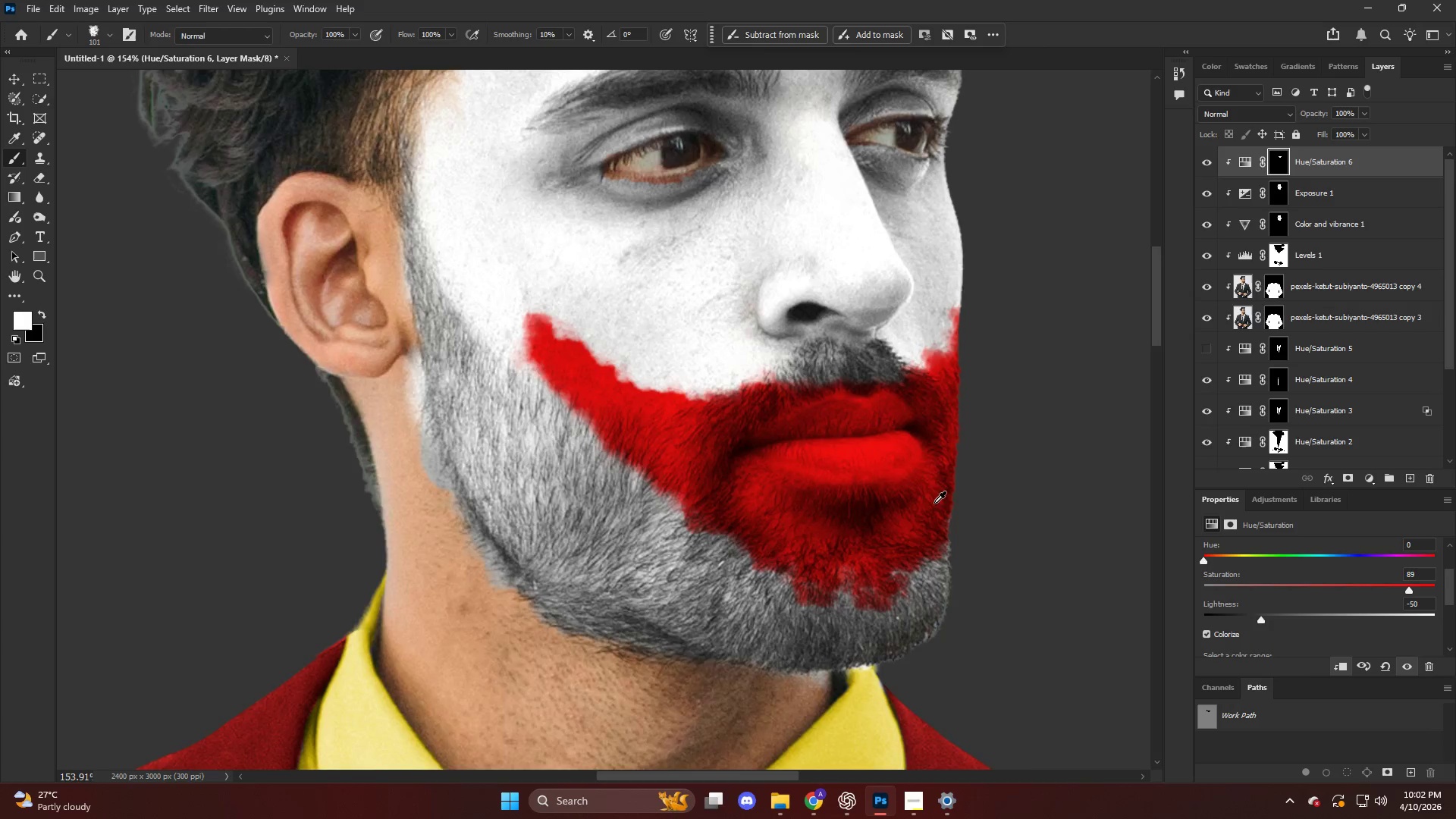 
hold_key(key=AltLeft, duration=0.92)
hold_key(key=AltLeft, duration=0.64)
scroll: coordinate [1117, 306], scroll_direction: down, amount: 15.0
 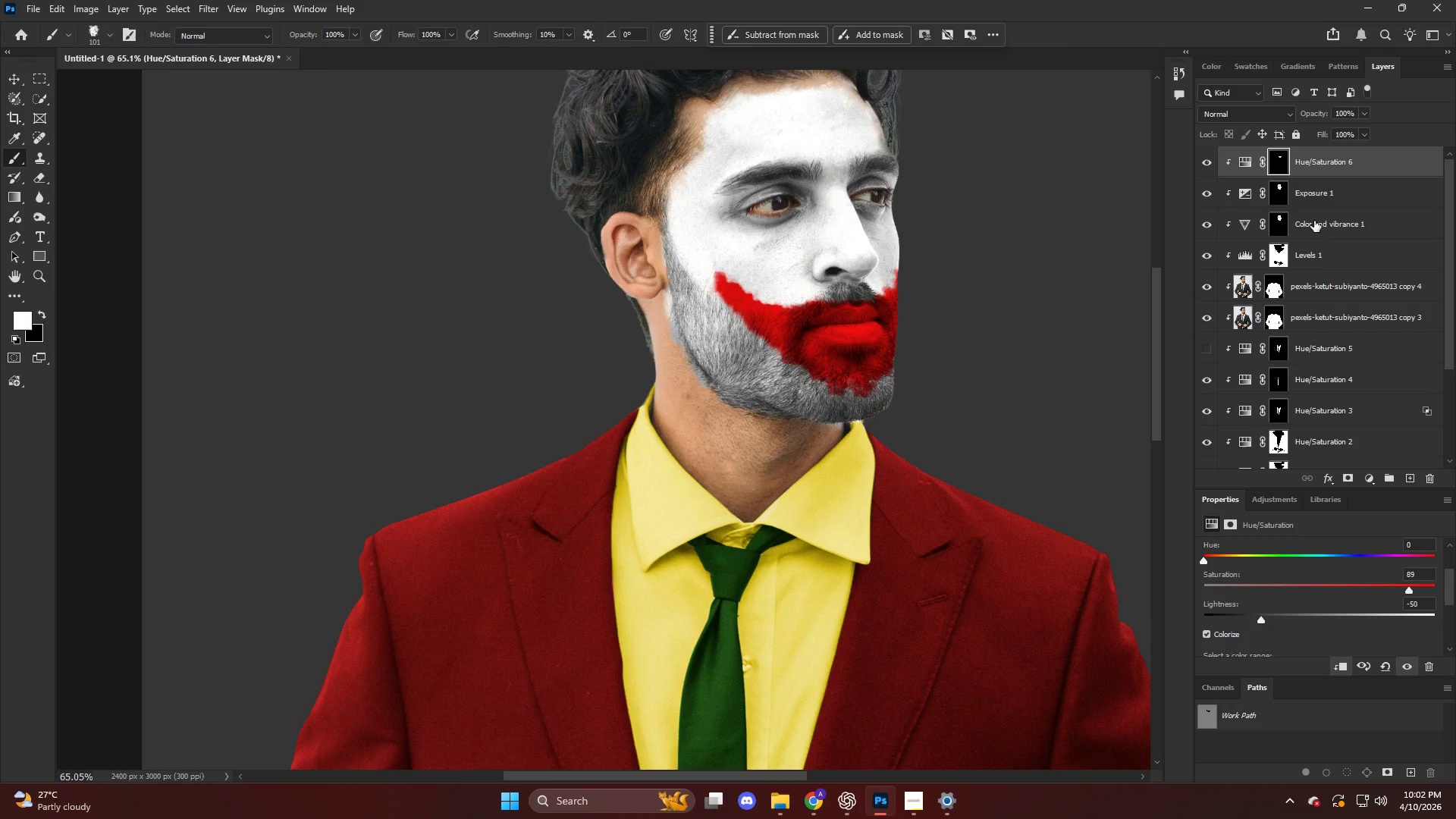 
left_click_drag(start_coordinate=[1263, 614], to_coordinate=[1272, 615])
 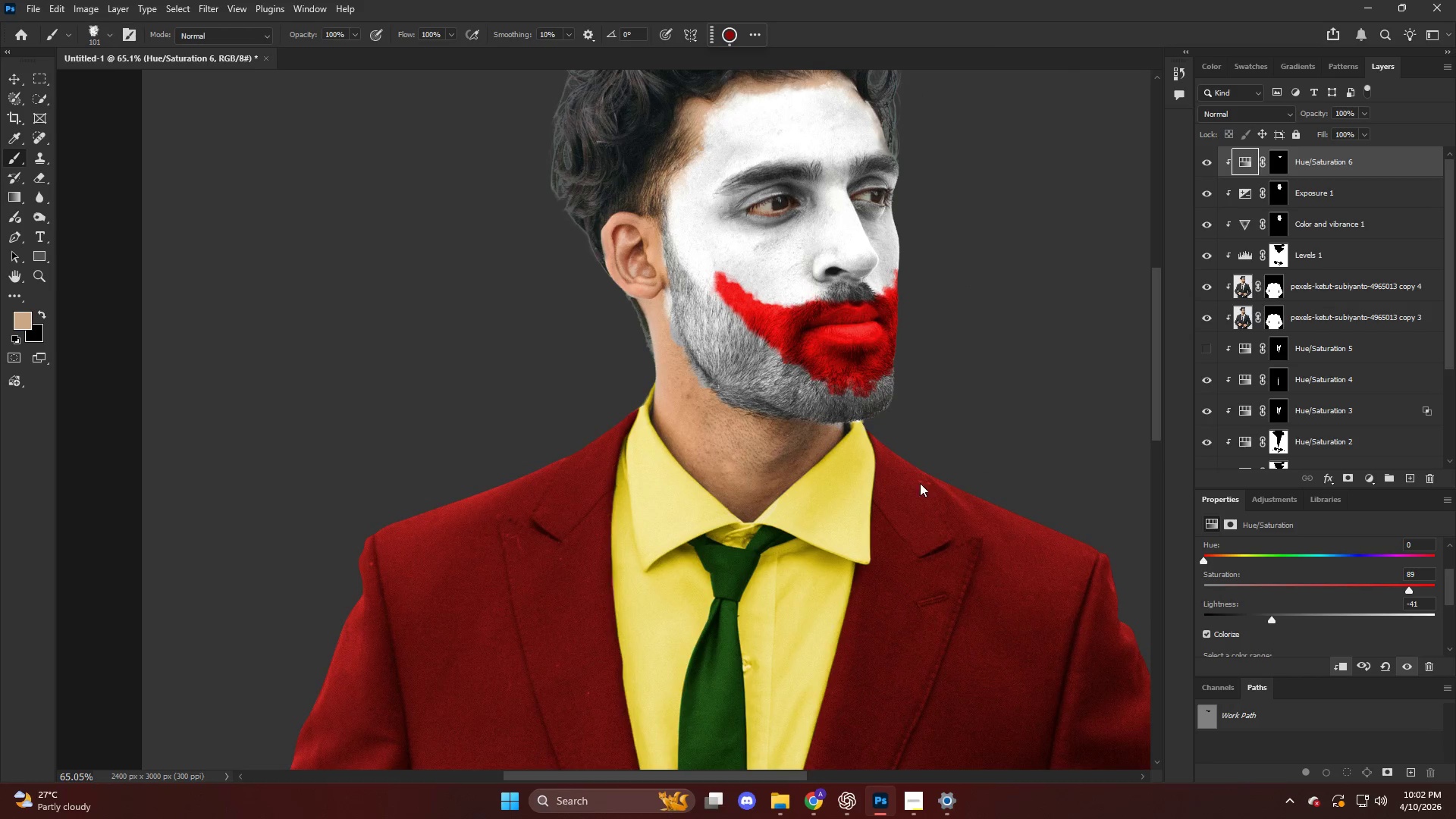 
key(Alt+AltLeft)
 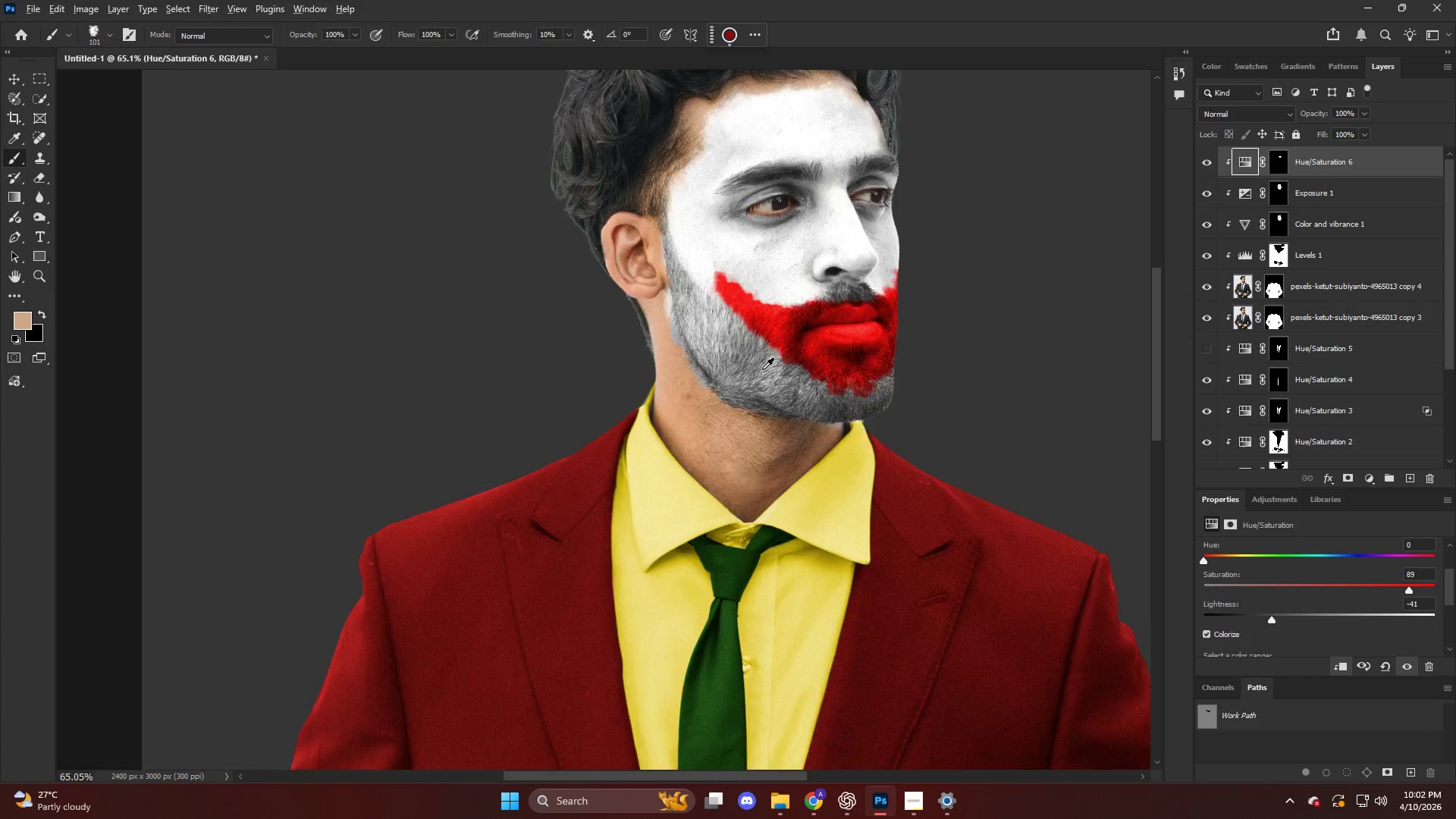 
key(Control+ControlLeft)
 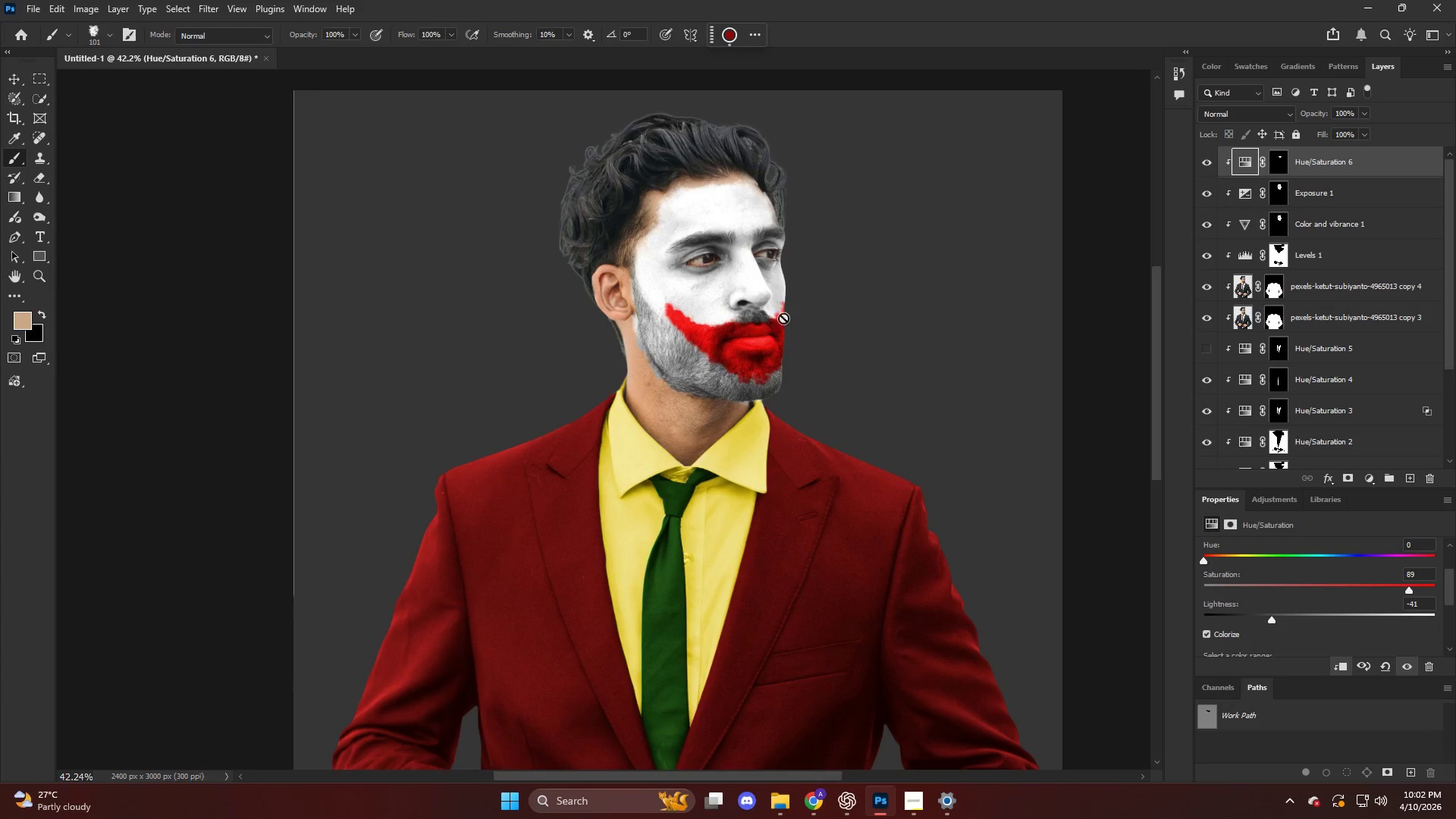 
hold_key(key=AltLeft, duration=0.48)
 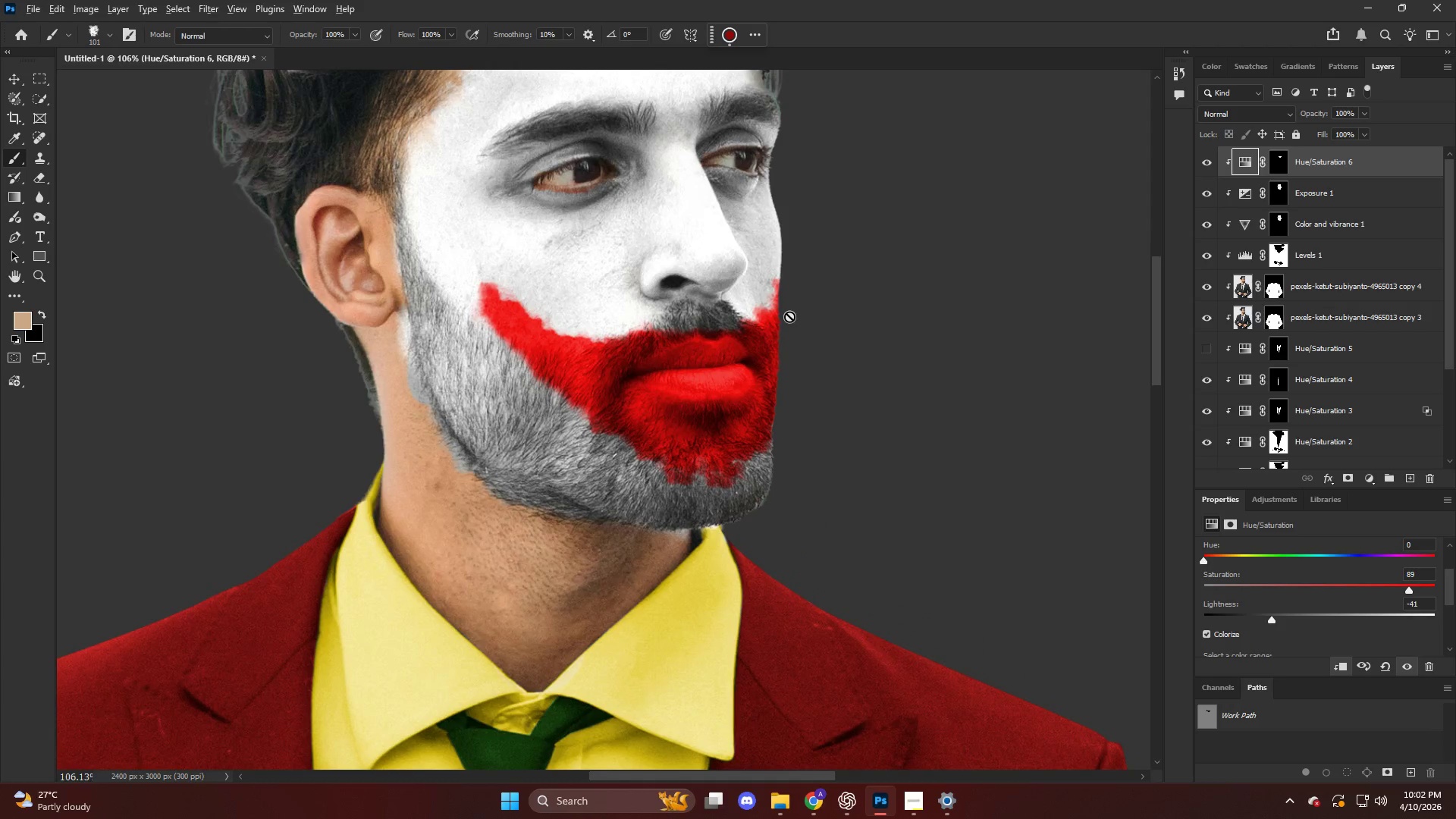 
hold_key(key=AltLeft, duration=0.81)
 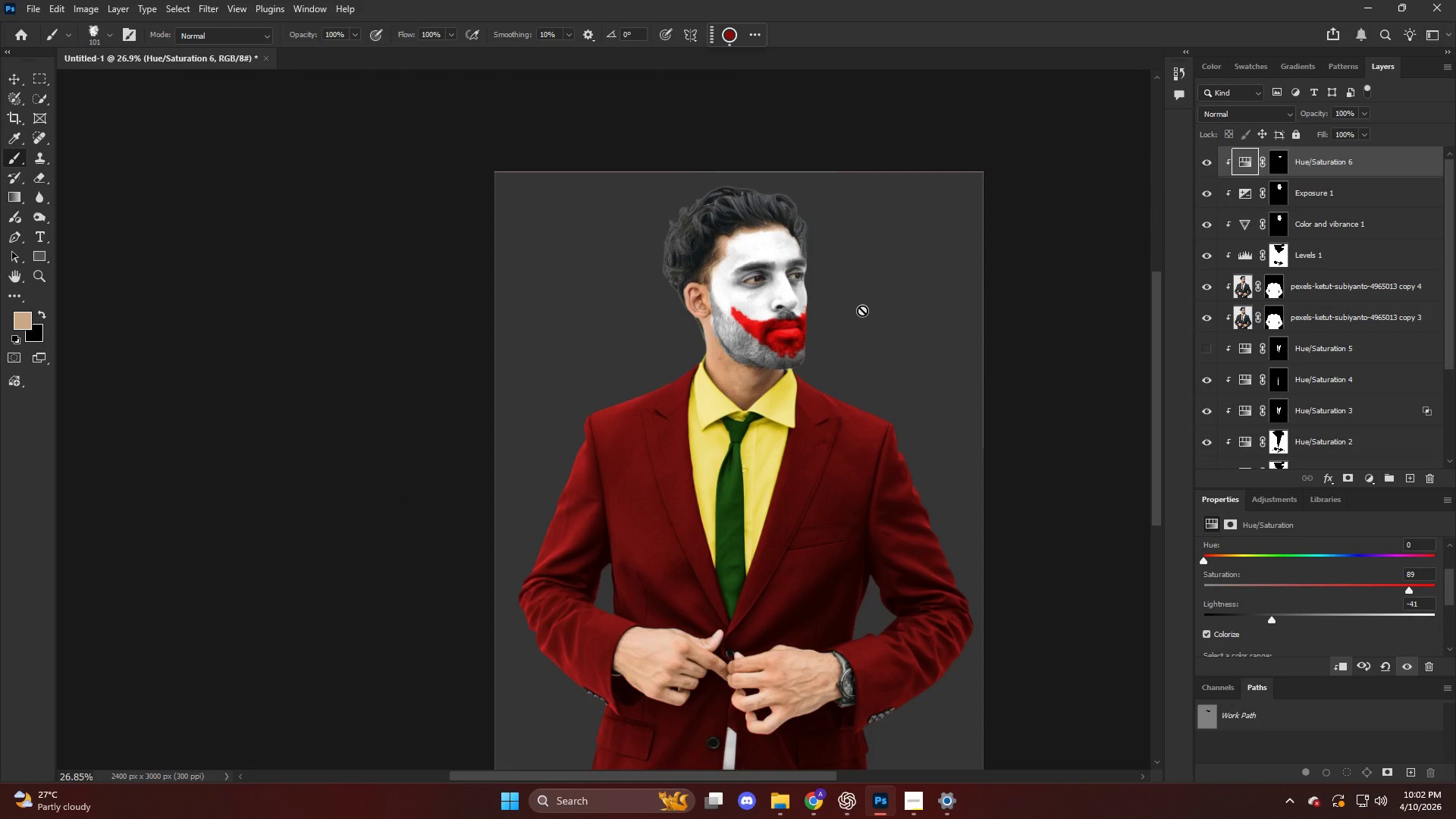 
scroll: coordinate [789, 316], scroll_direction: none, amount: 0.0
 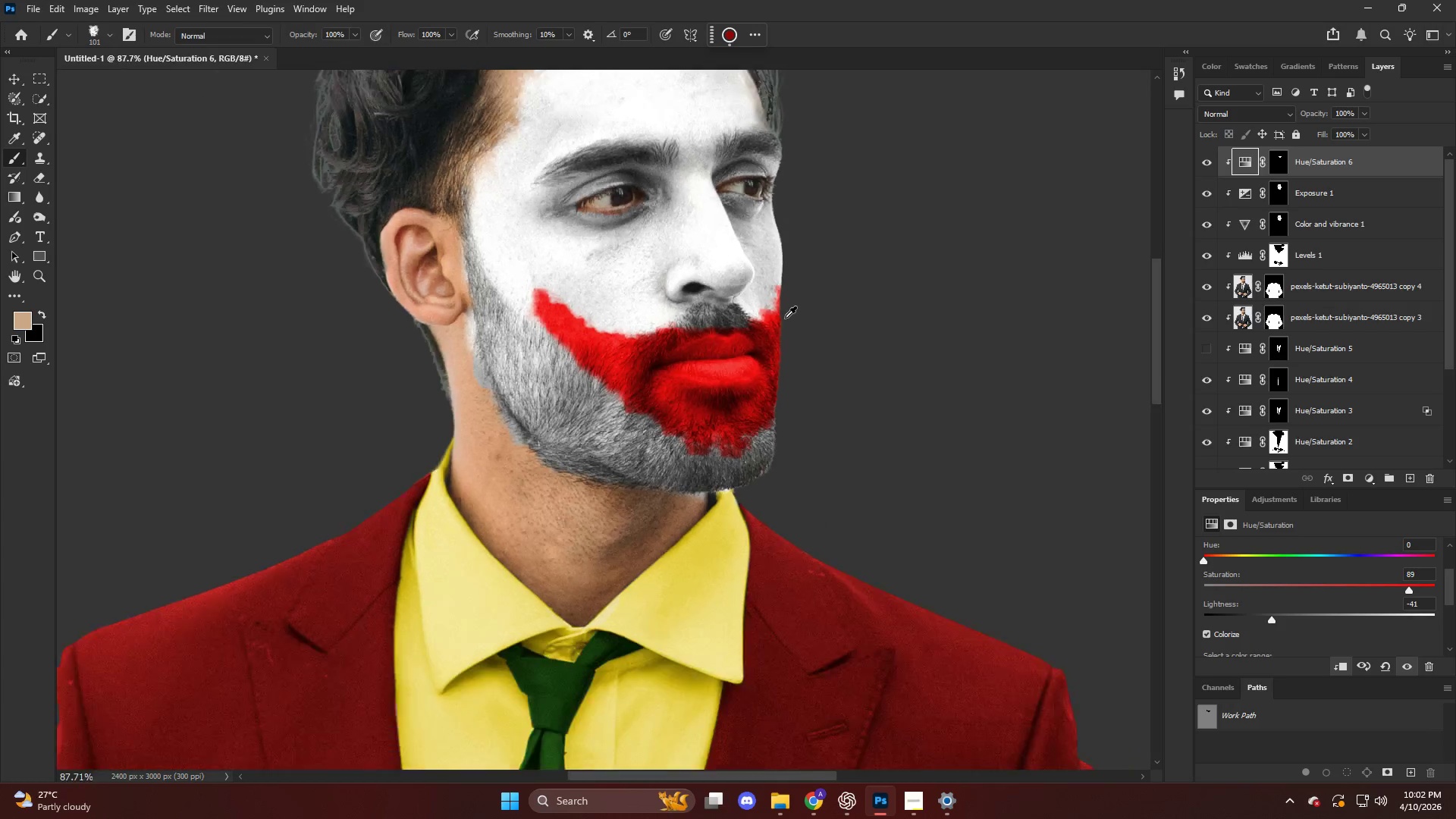 
scroll: coordinate [861, 313], scroll_direction: down, amount: 15.0
 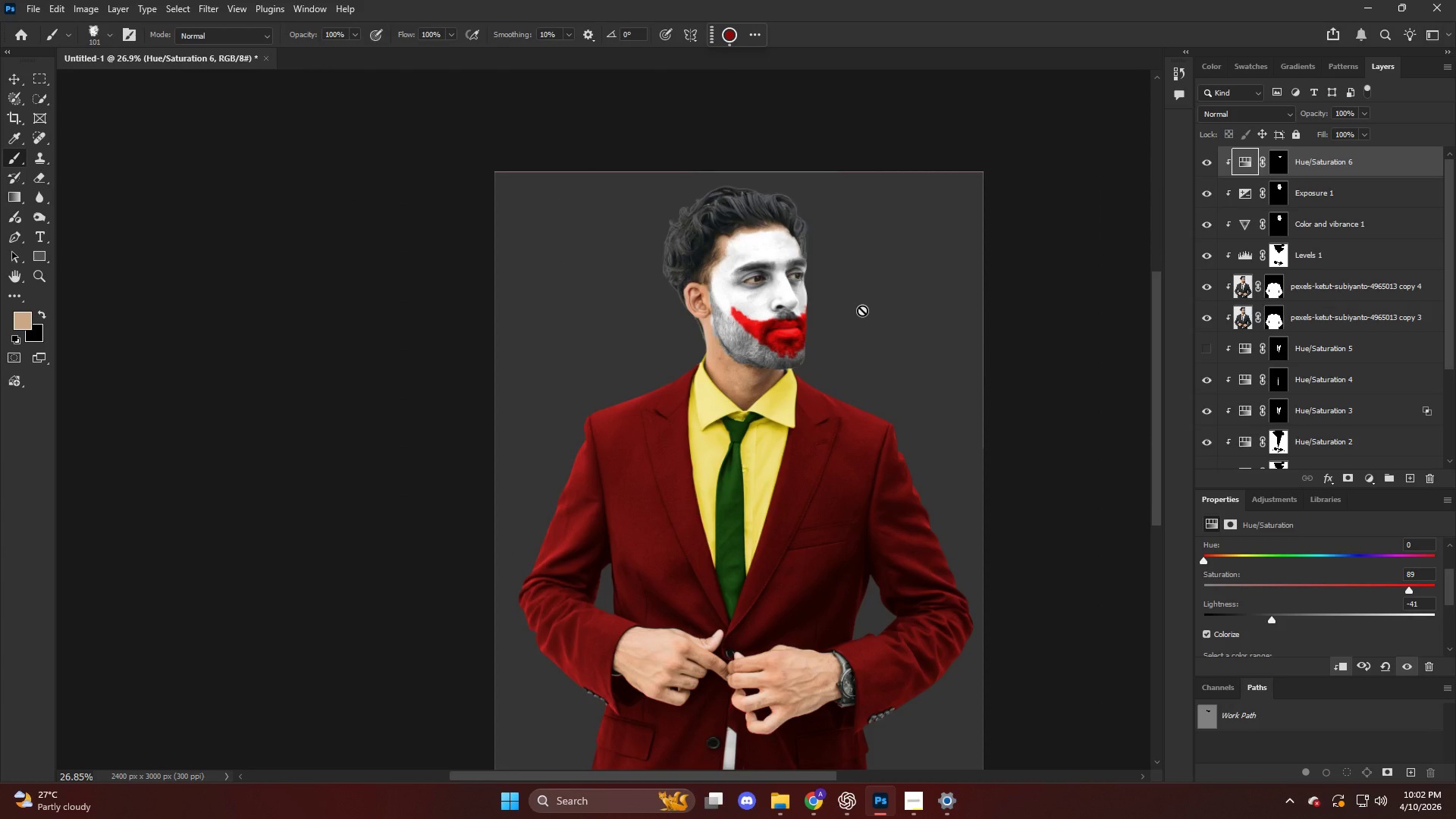 
hold_key(key=AltLeft, duration=1.22)
scroll: coordinate [654, 312], scroll_direction: up, amount: 18.0
 